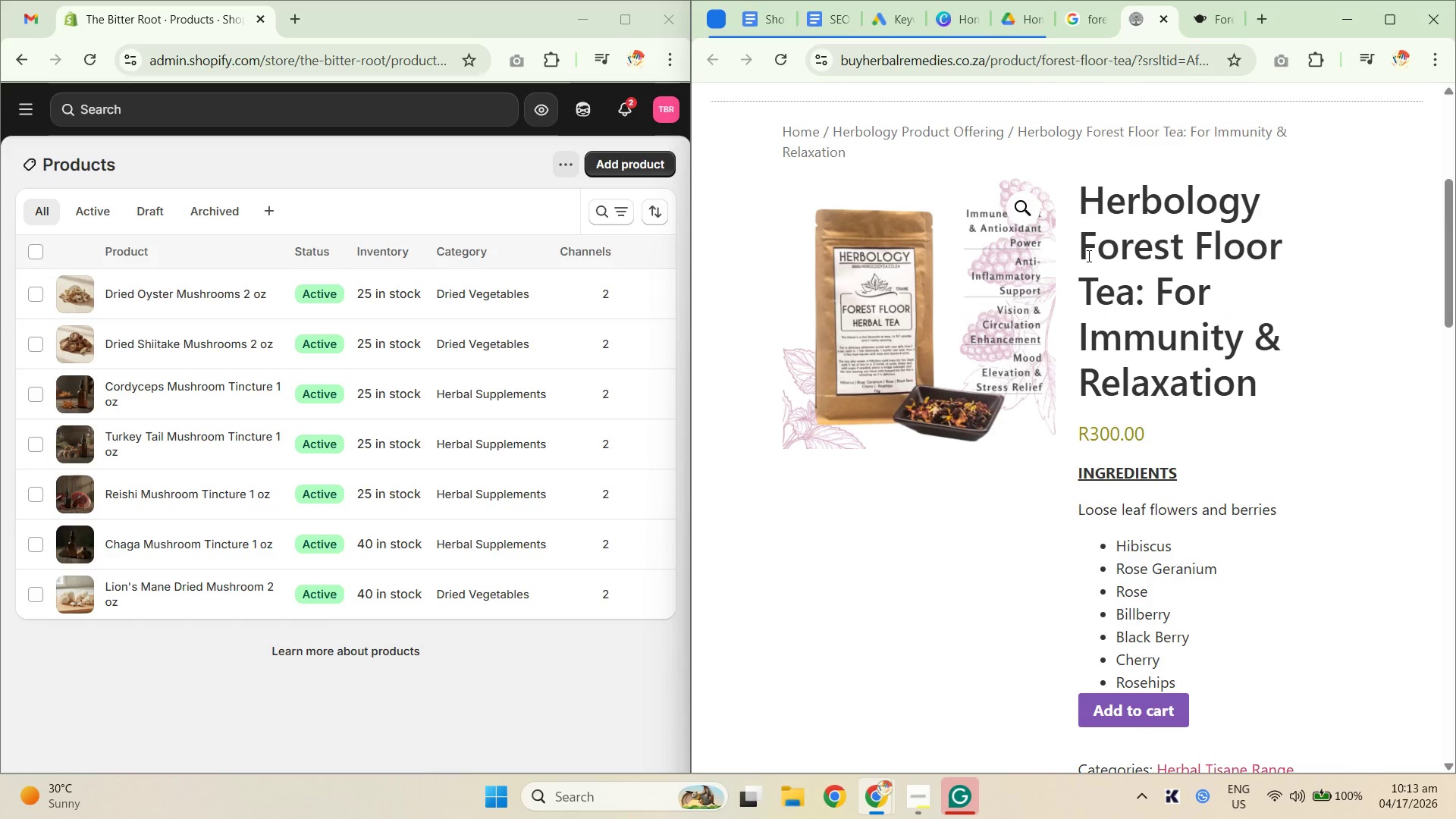 
double_click([1081, 24])
 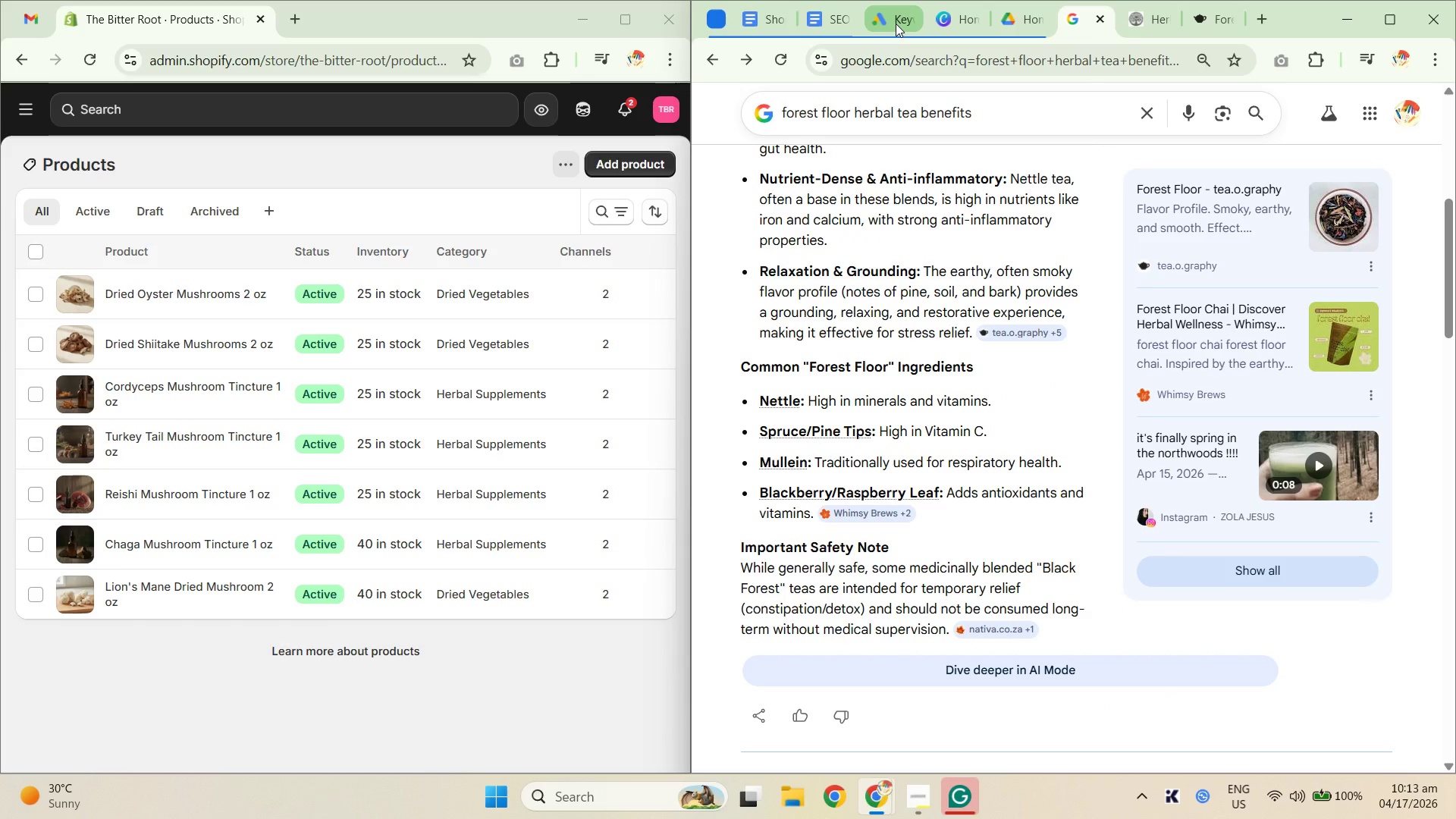 
left_click([896, 24])
 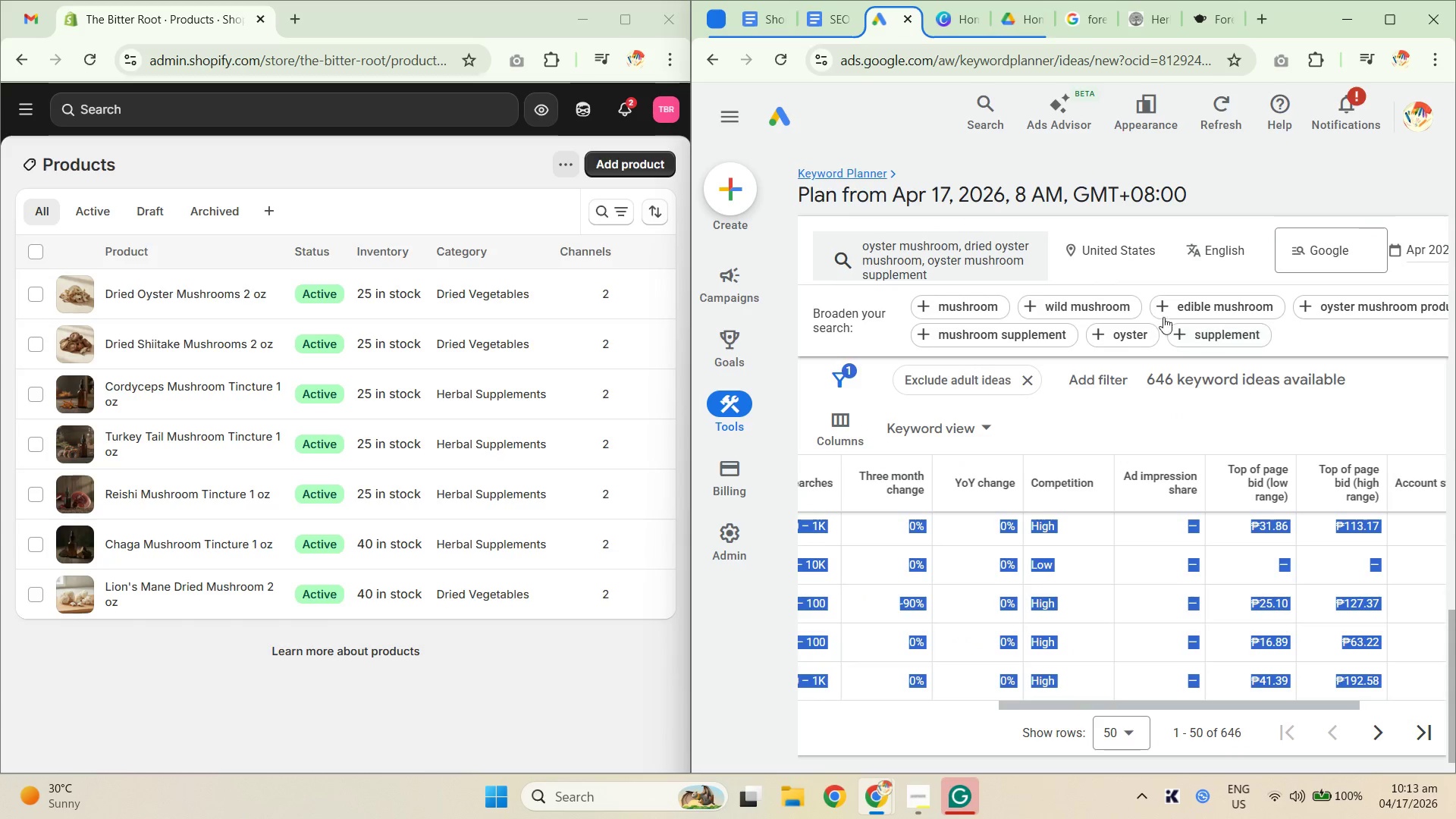 
left_click([1031, 260])
 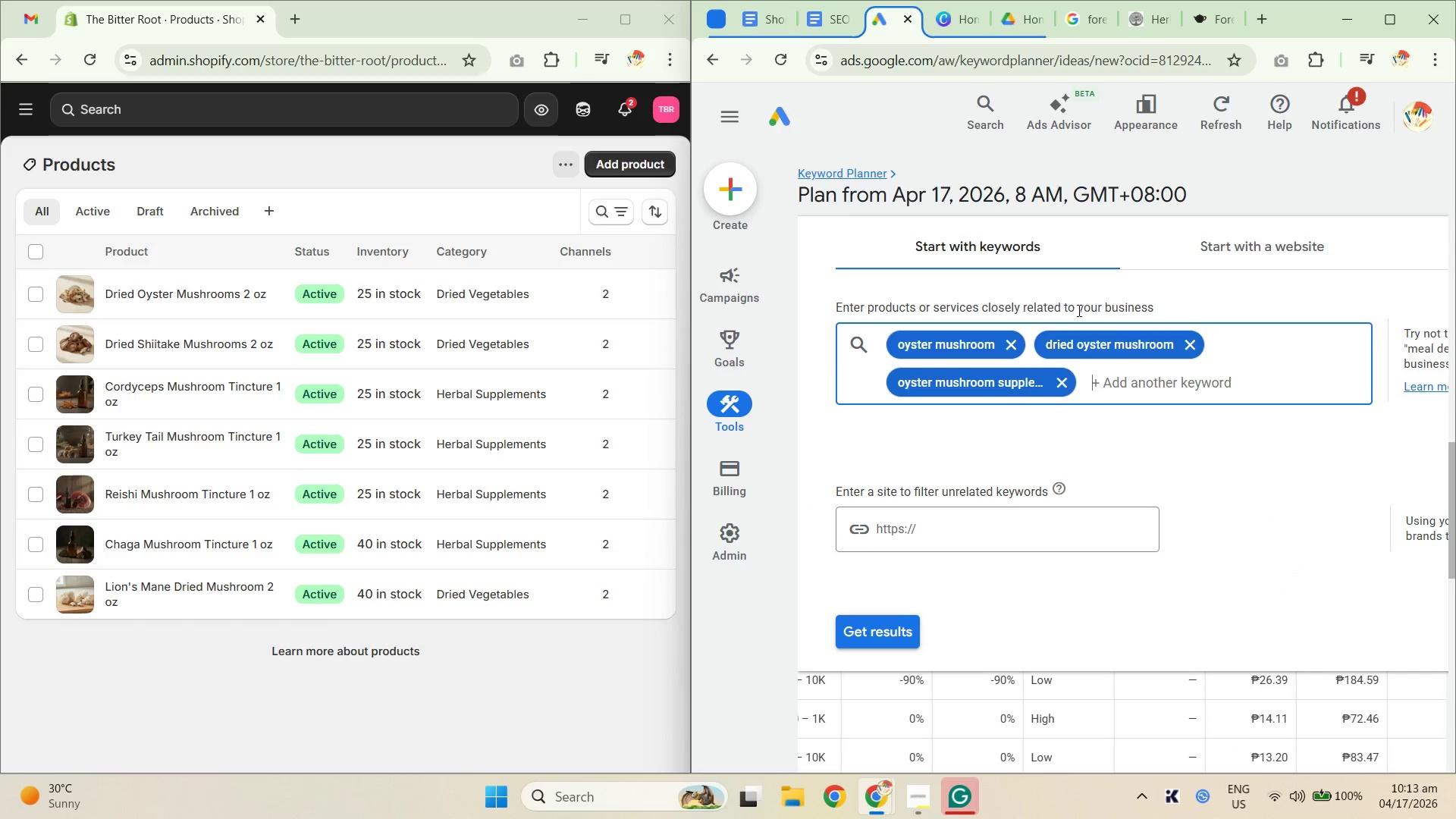 
left_click([1133, 375])
 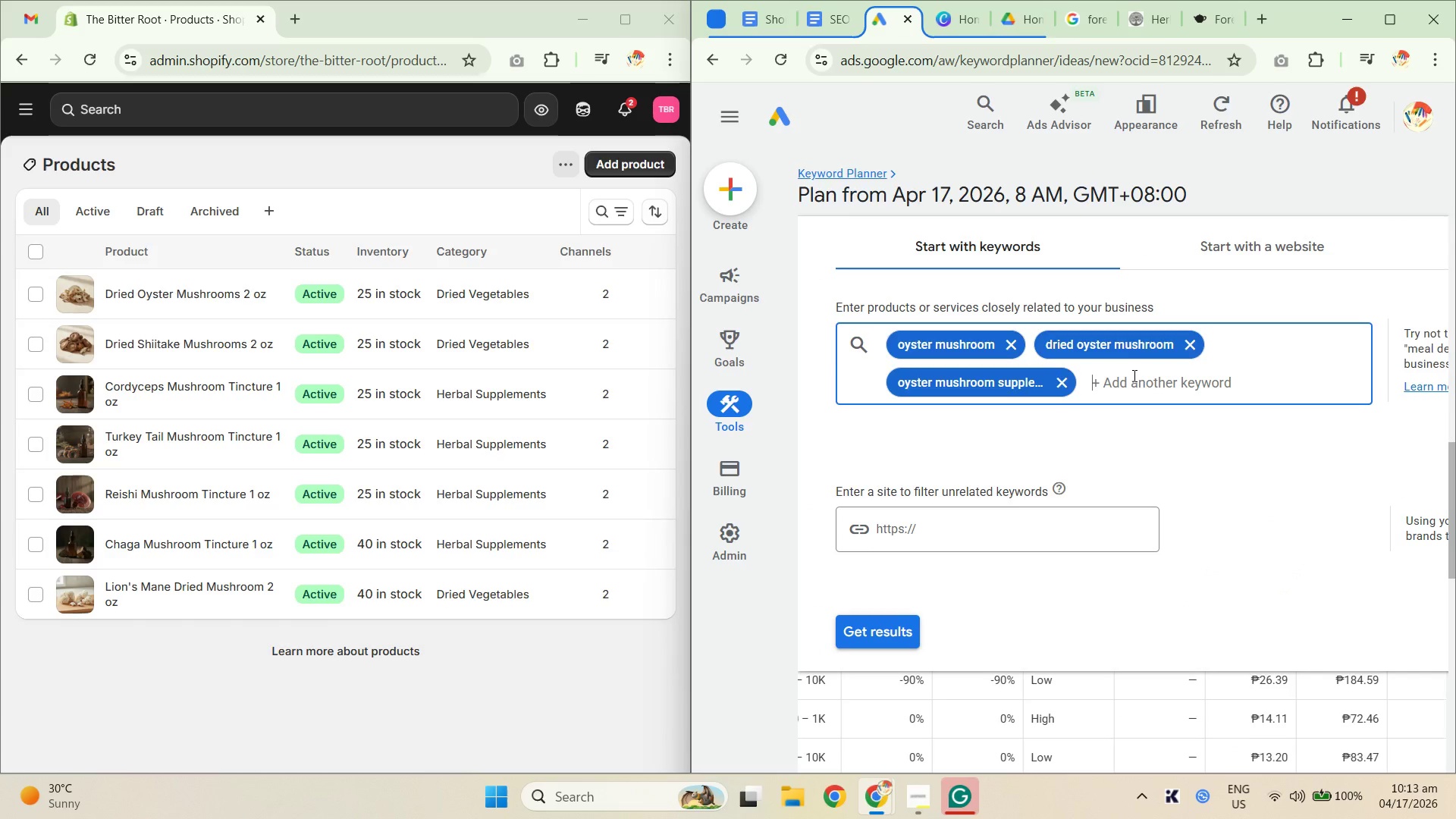 
key(Backspace)
 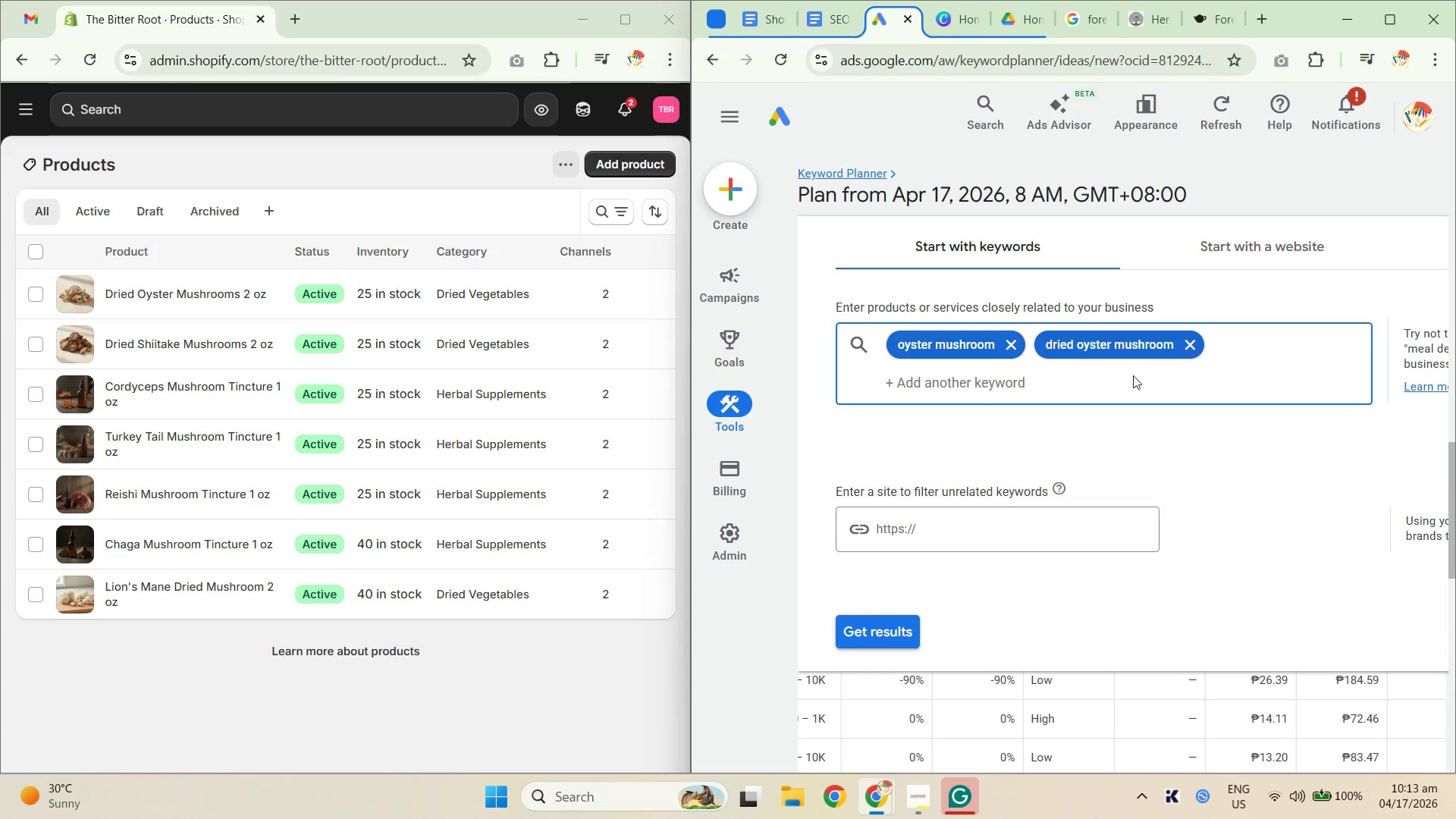 
key(Backspace)
 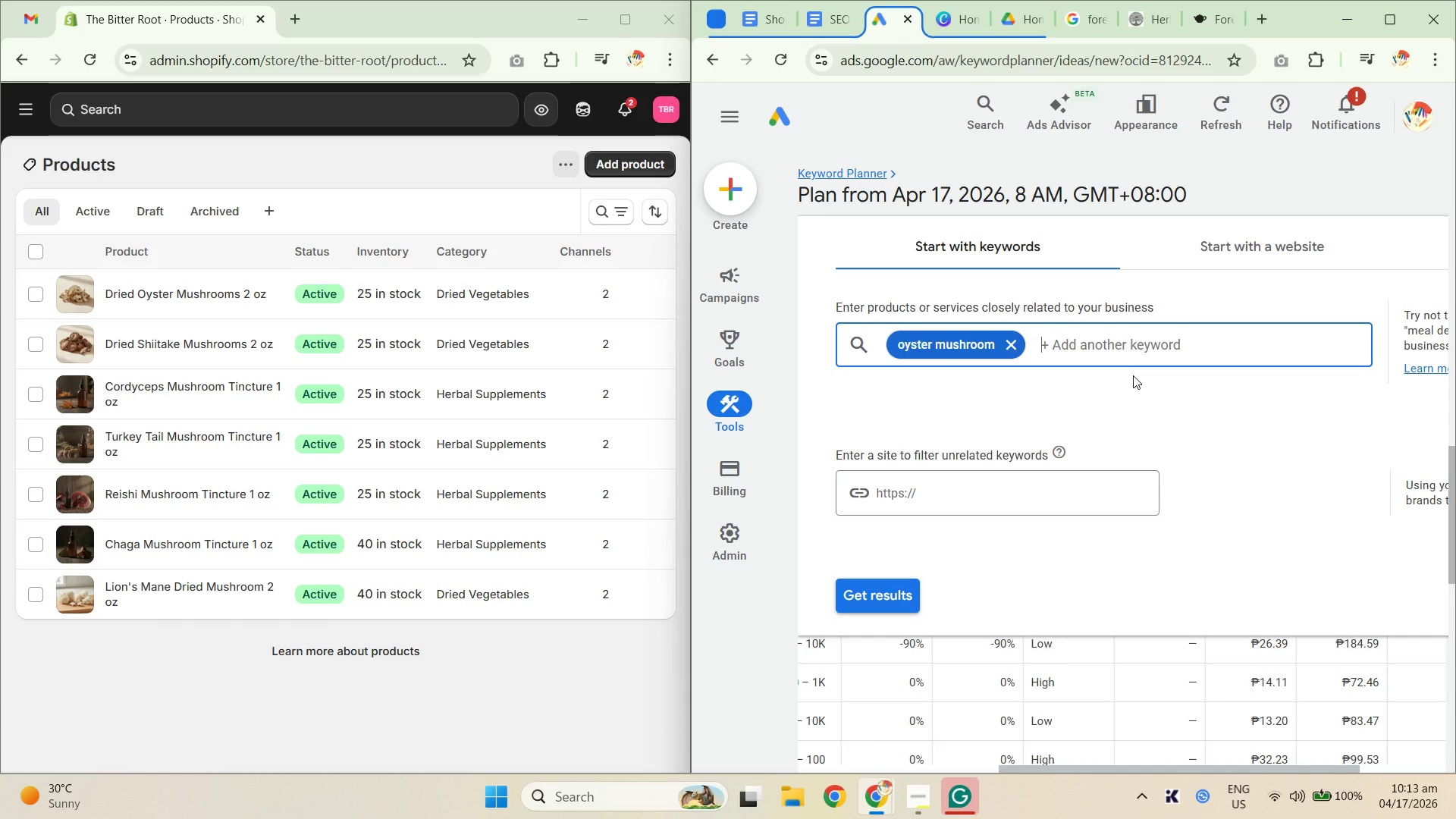 
key(Backspace)
 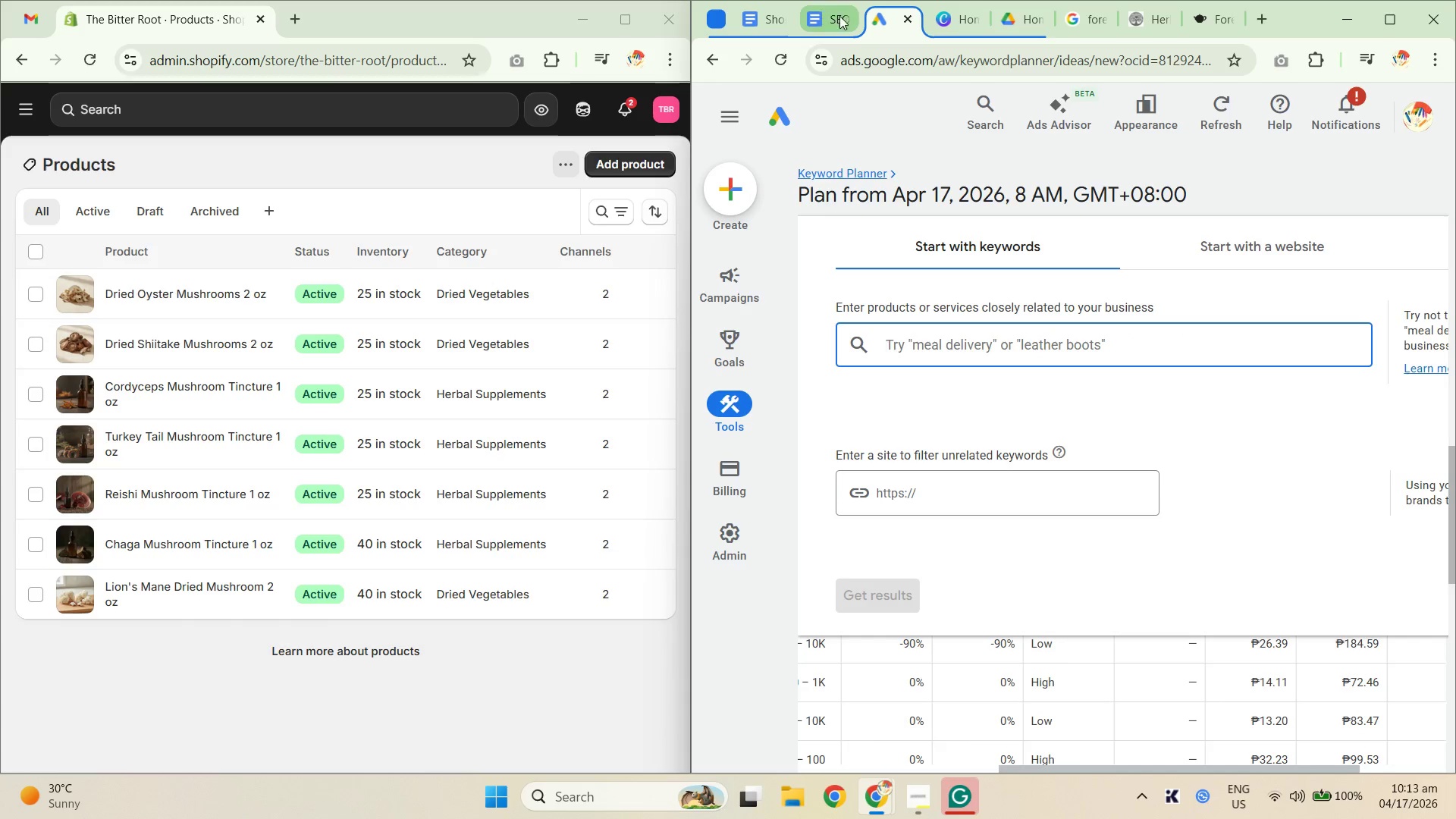 
mouse_move([846, 33])
 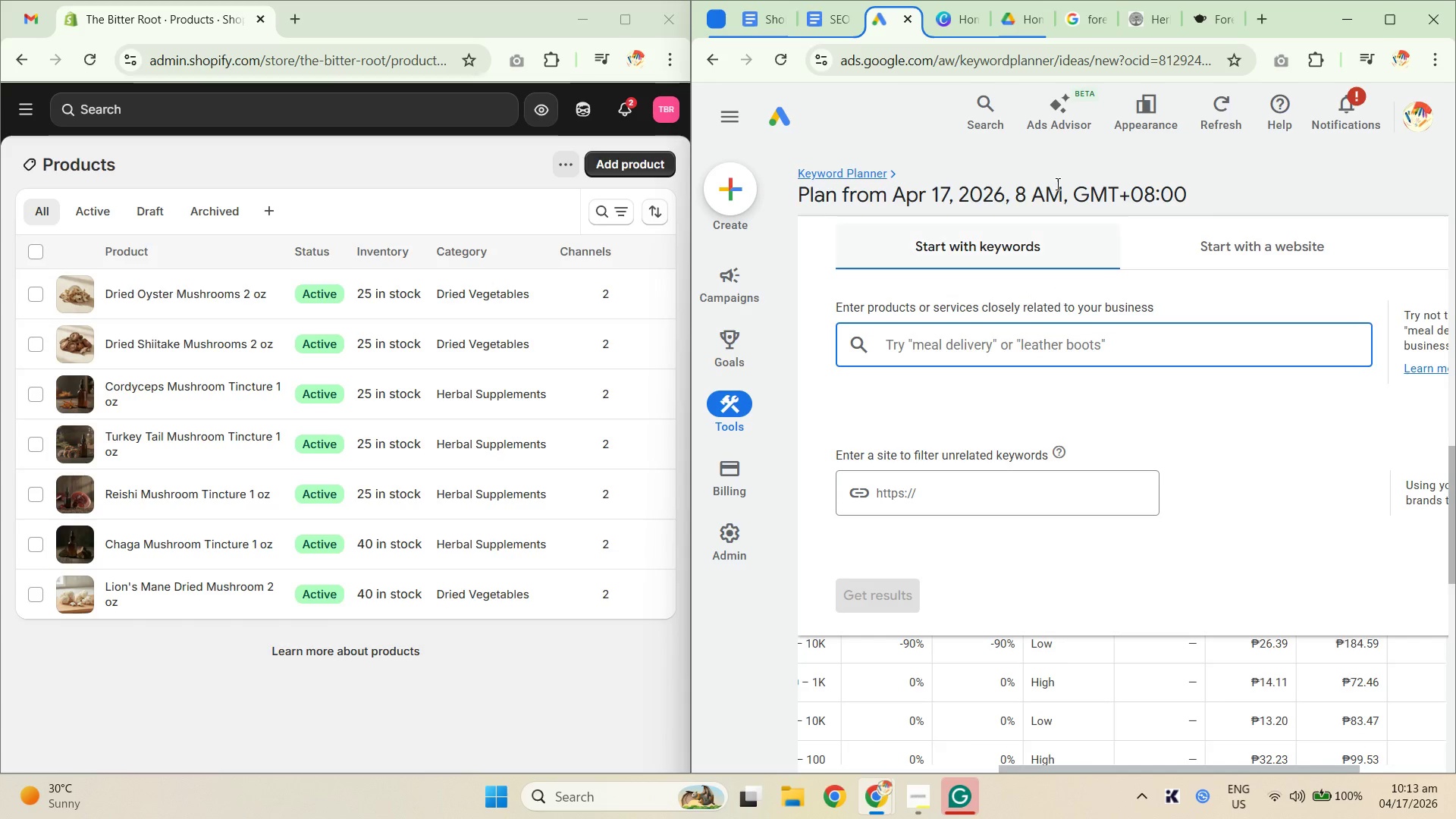 
left_click([839, 14])
 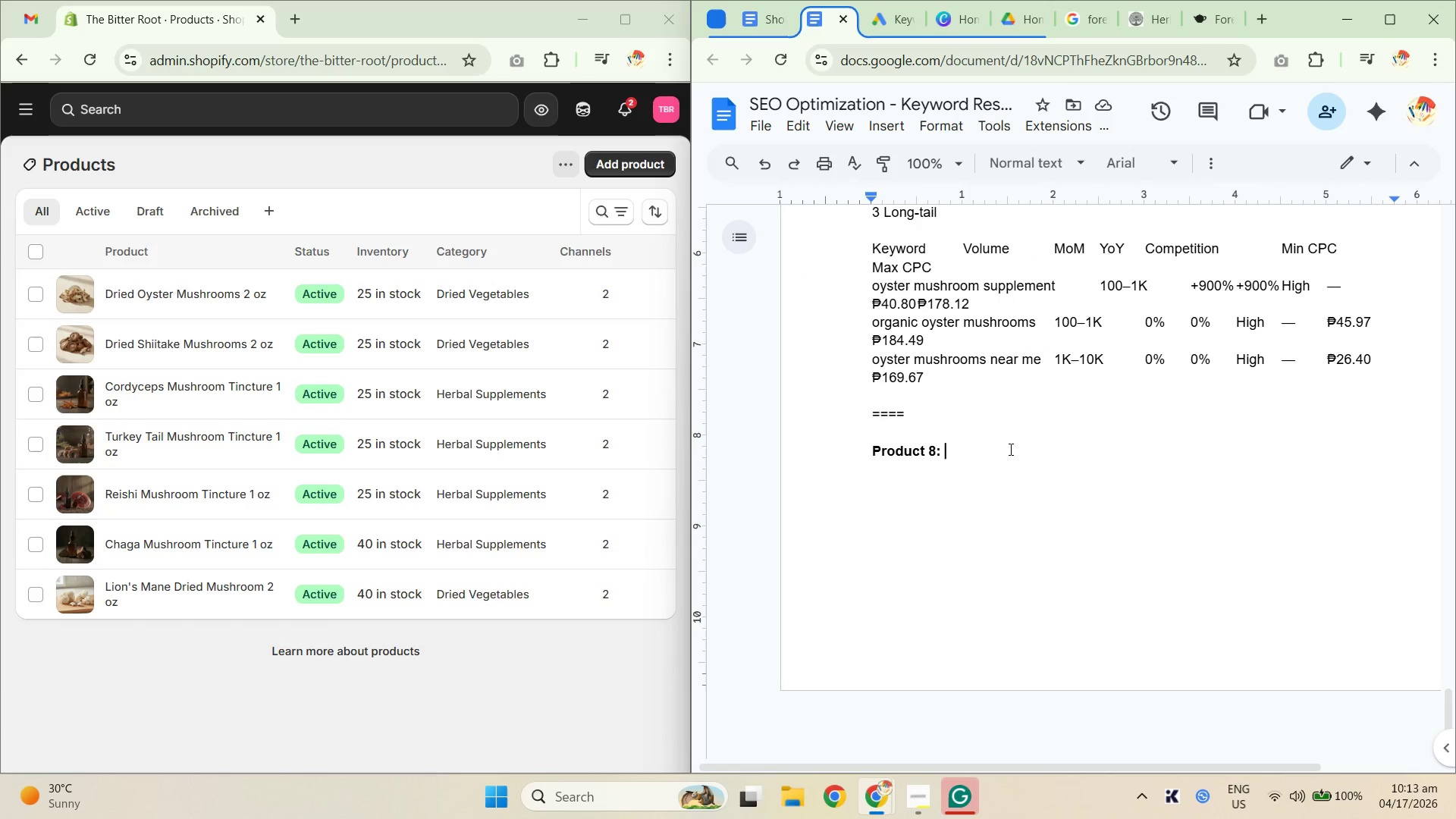 
type(Forest Flloe)
key(Backspace)
key(Backspace)
key(Backspace)
type(ooe)
key(Backspace)
type(r )
 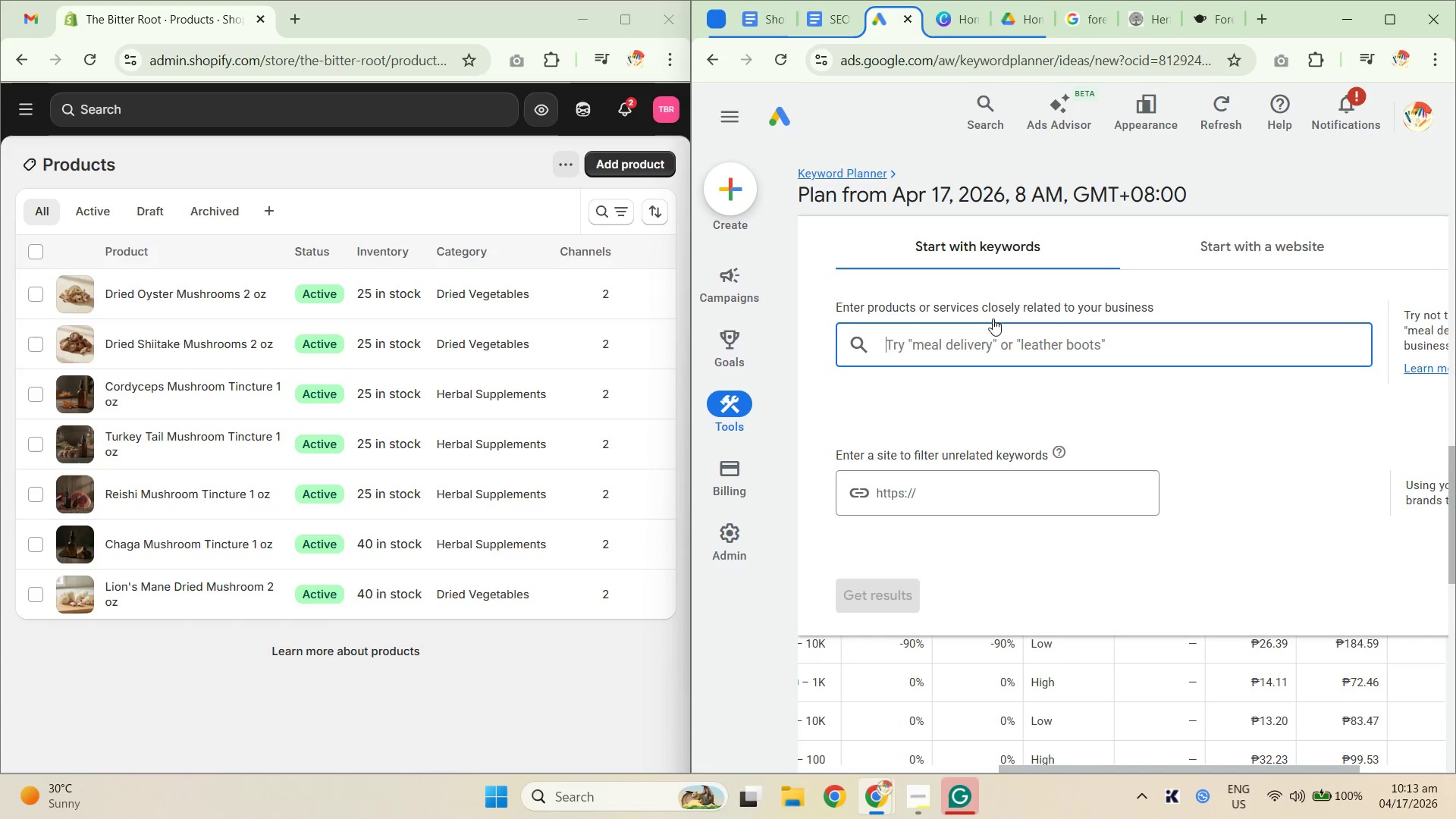 
left_click([1006, 353])
 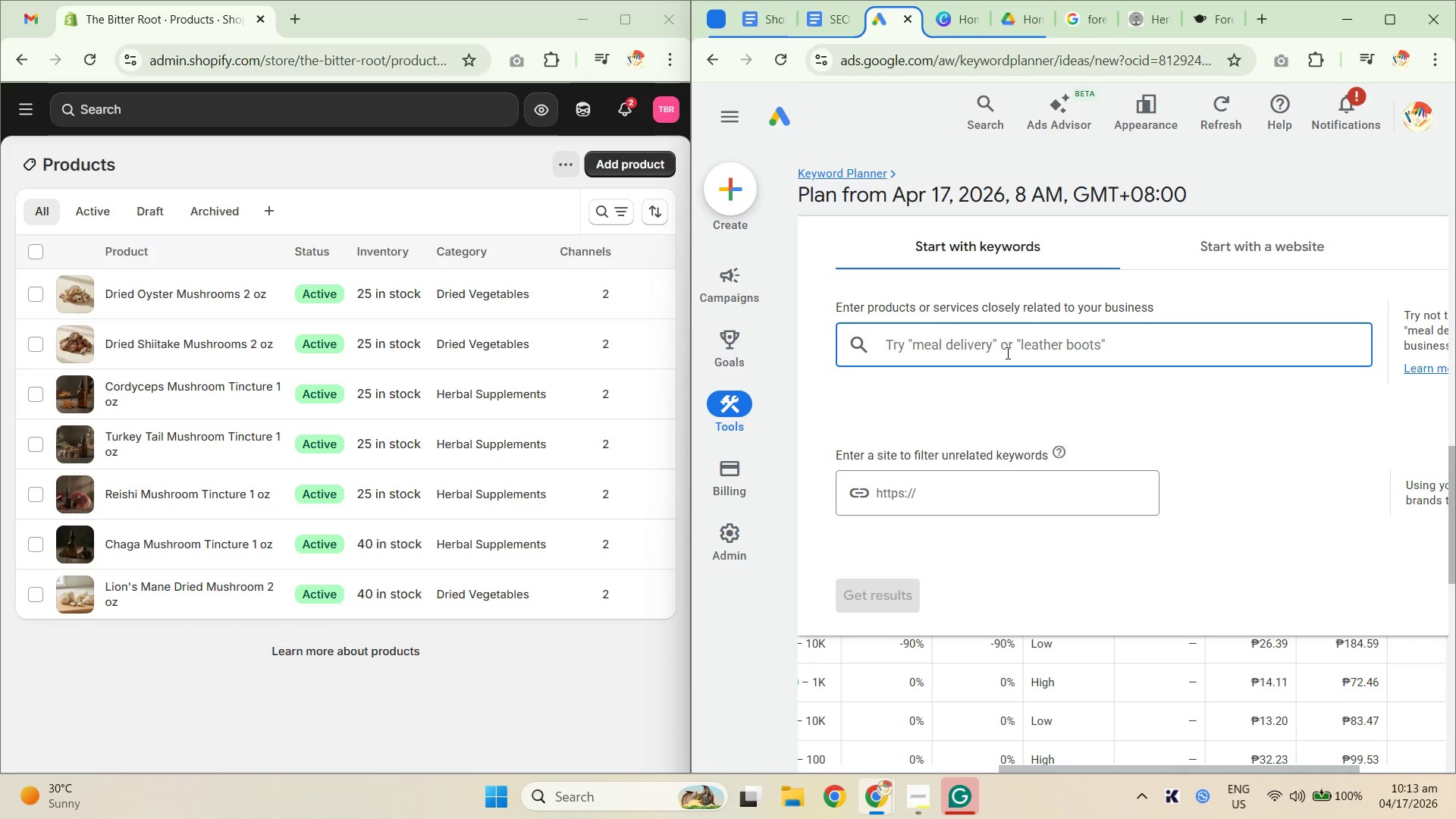 
type(forest fllo)
key(Backspace)
key(Backspace)
type(ooe ge)
key(Backspace)
key(Backspace)
key(Backspace)
key(Backspace)
type(r herbal tea)
 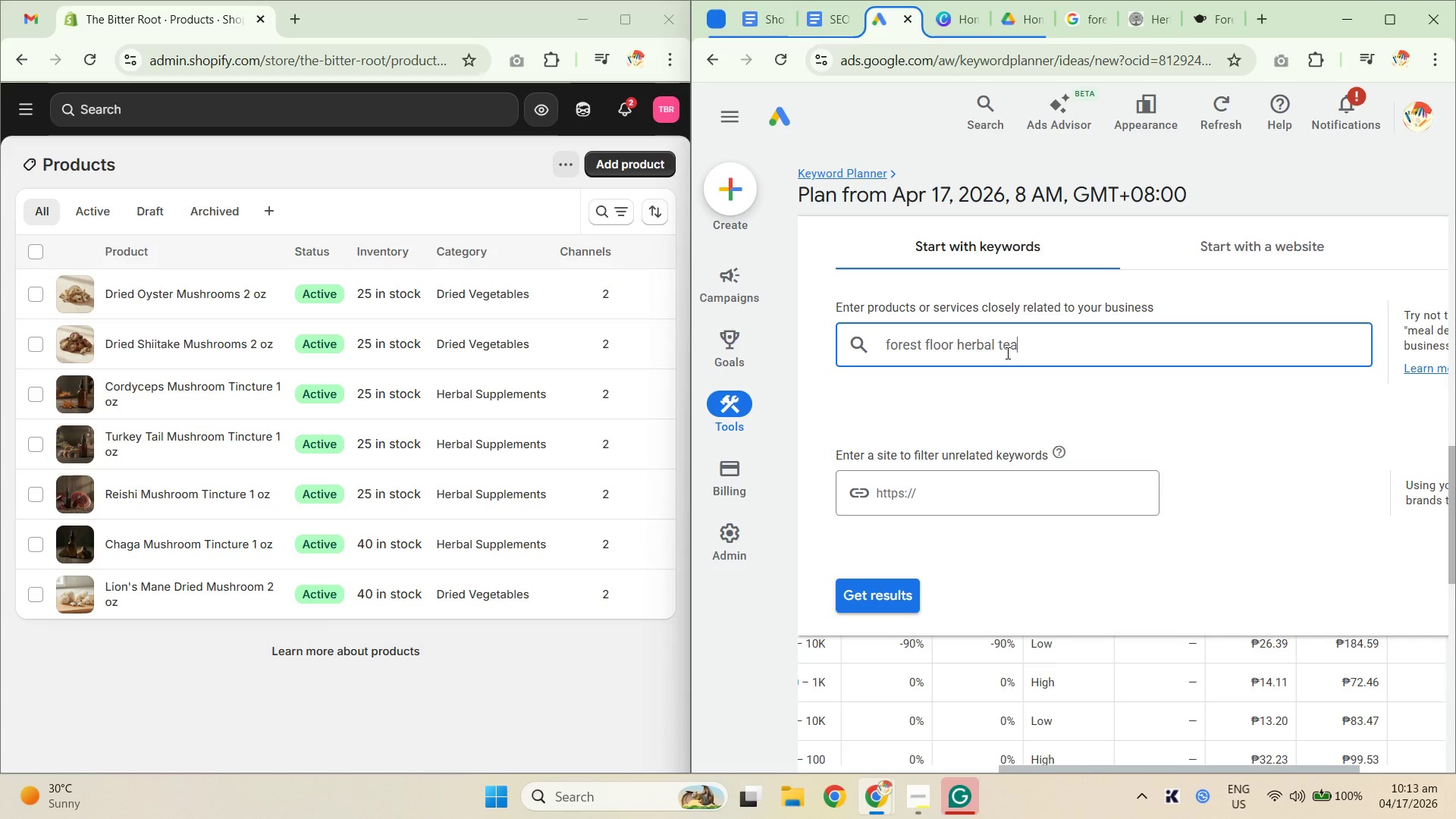 
key(Enter)
 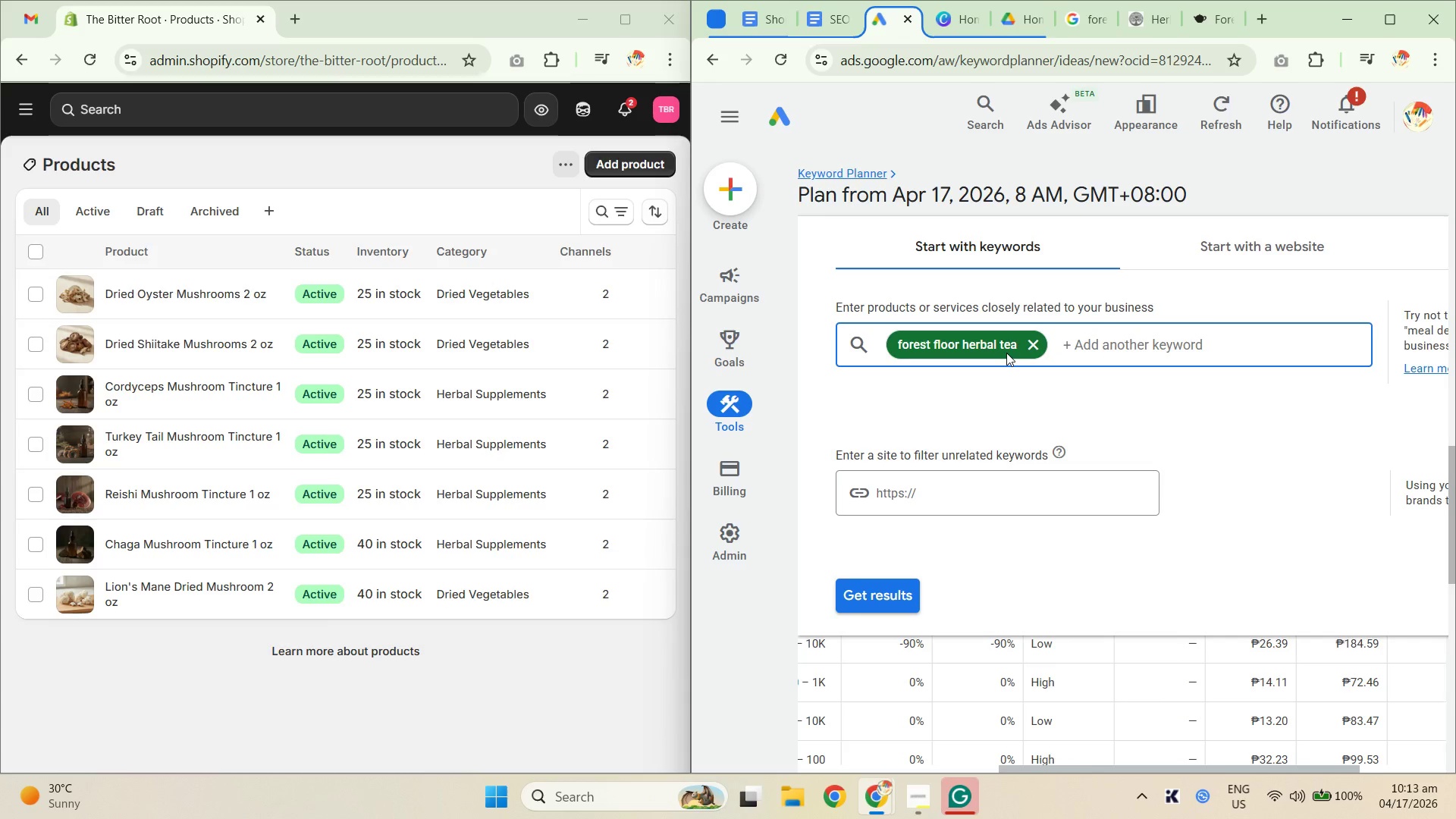 
type(forest flooe)
key(Backspace)
type(r tea)
 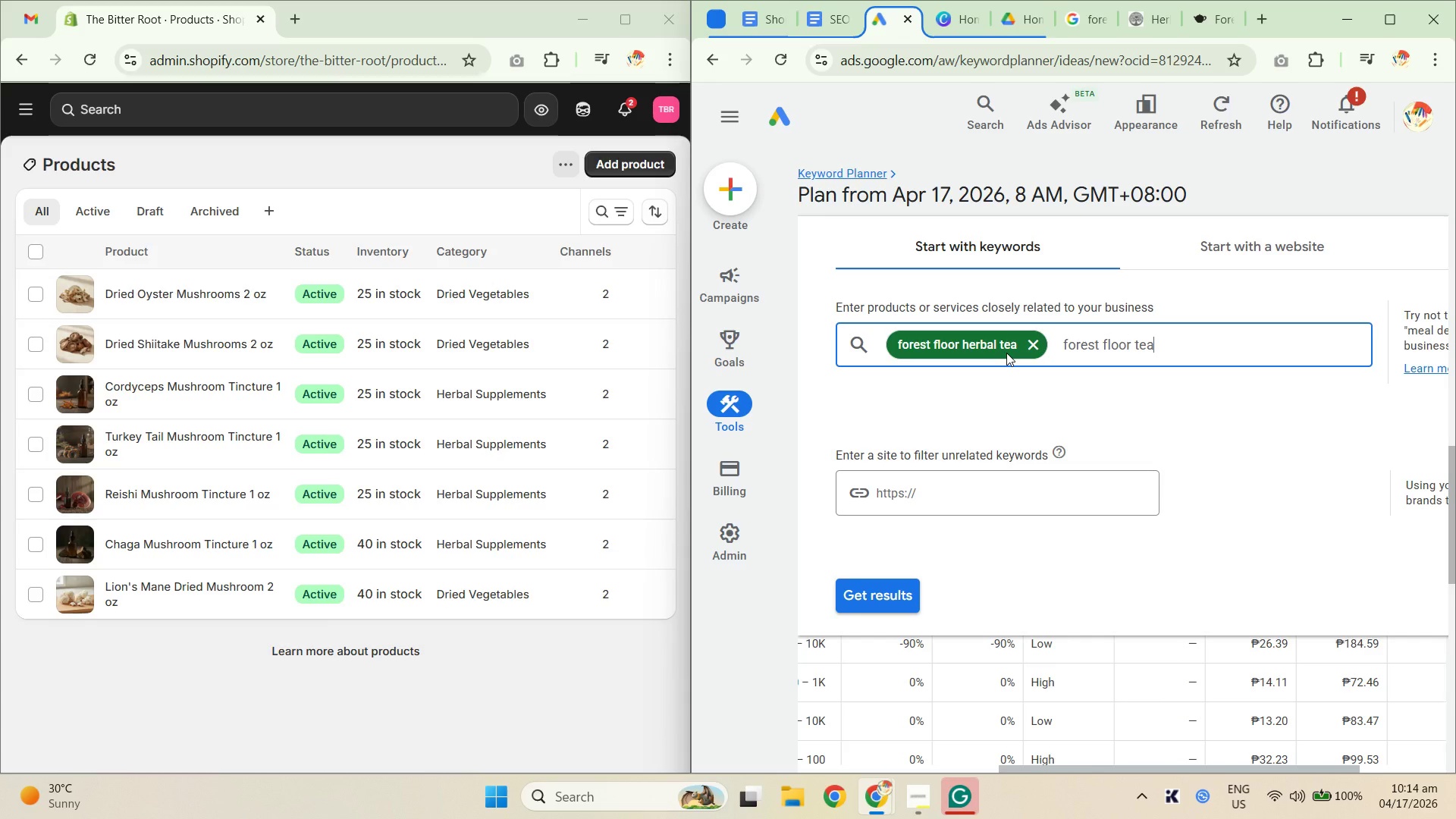 
key(Enter)
 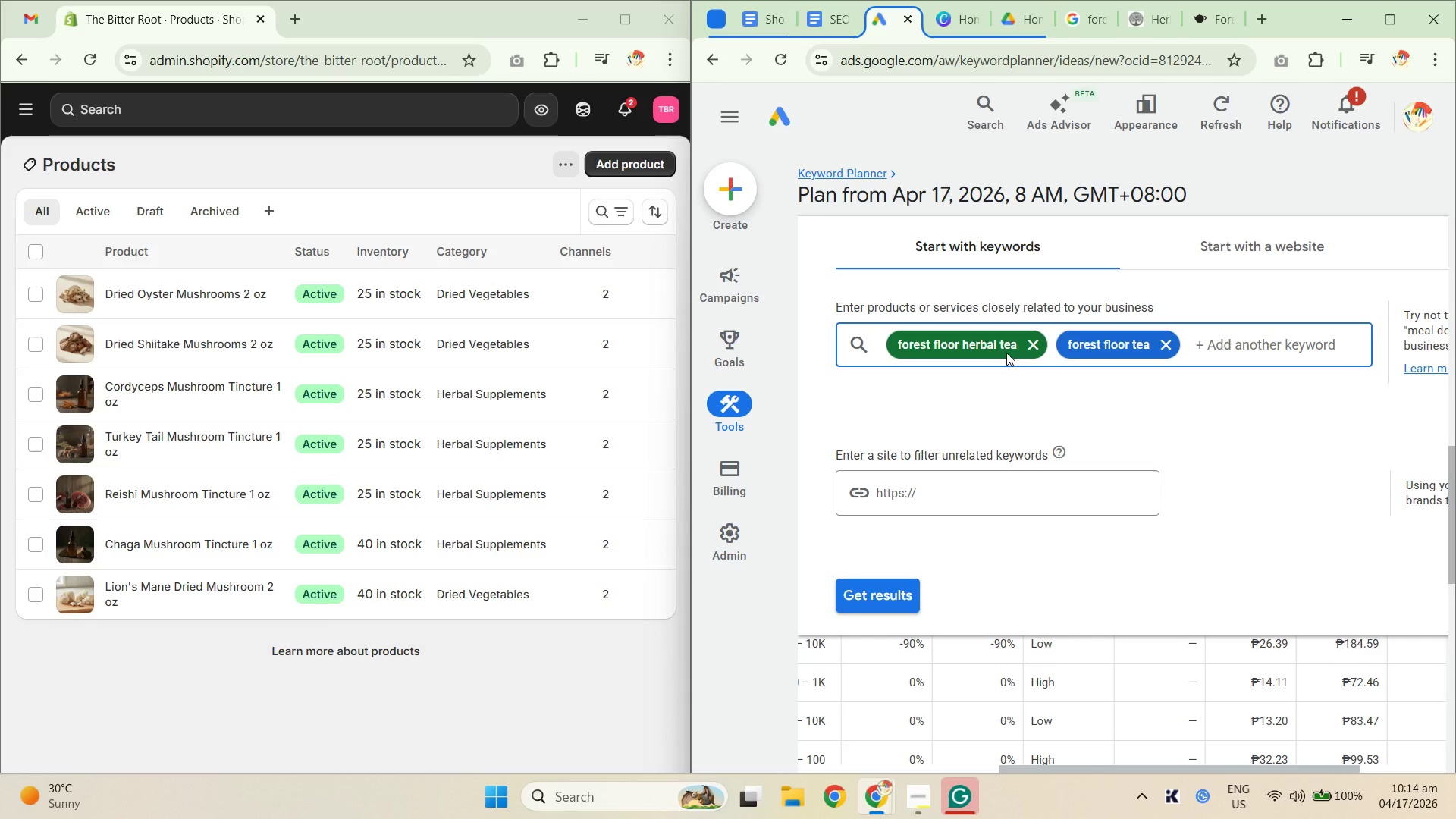 
type(foraged herbal tea)
 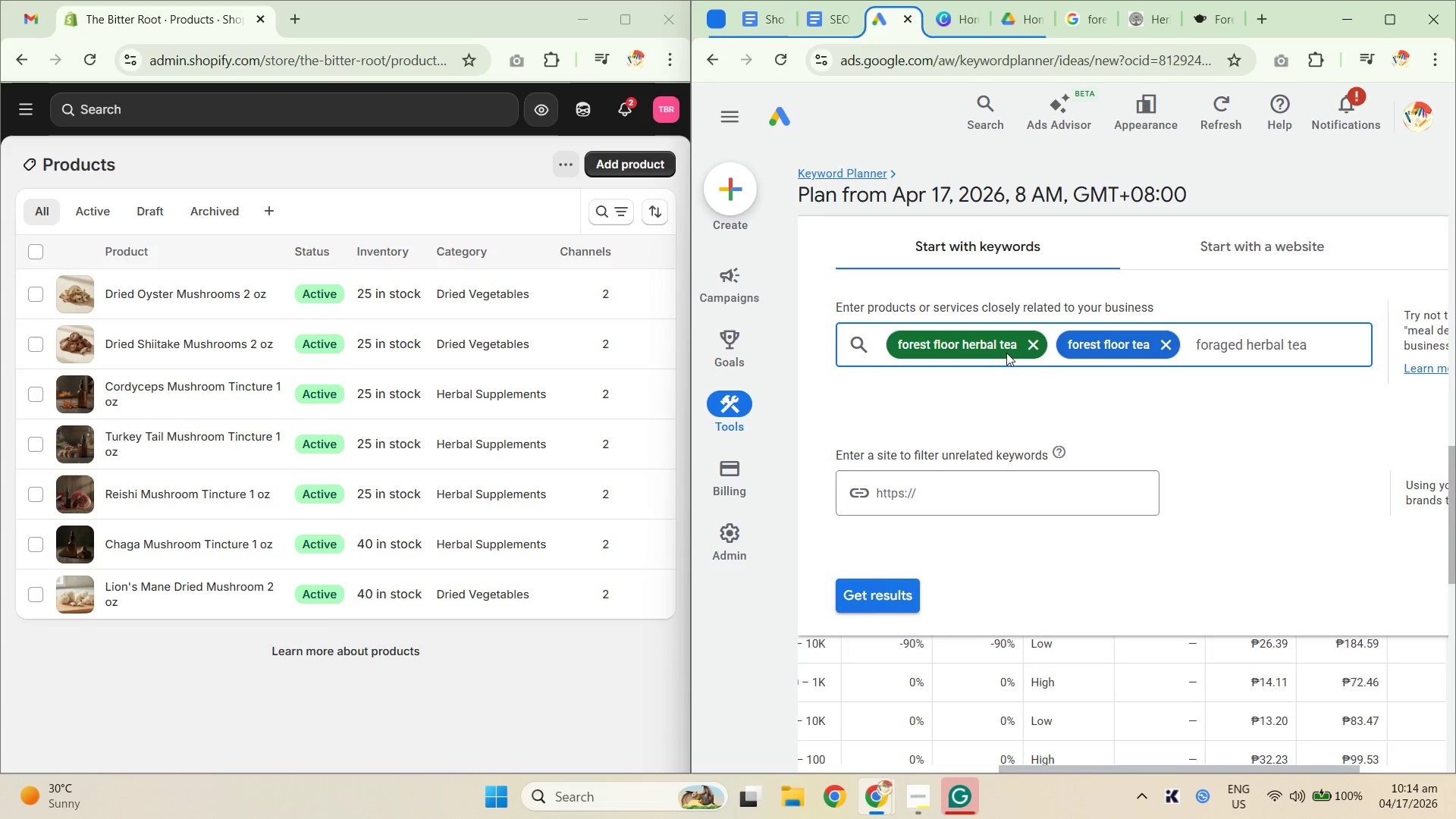 
key(Enter)
 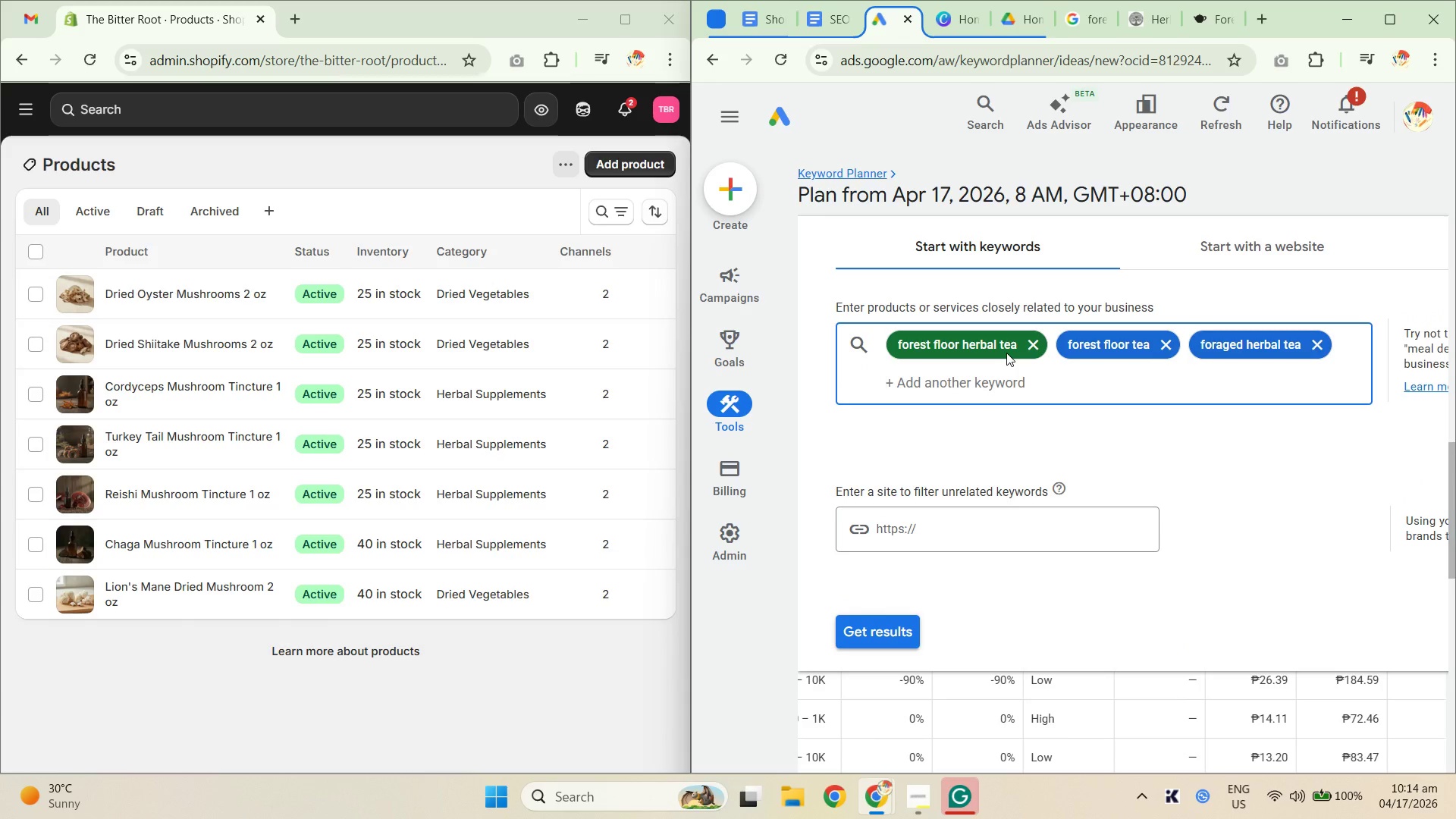 
type(wild herbal tea bel)
key(Backspace)
key(Backspace)
type(lend)
 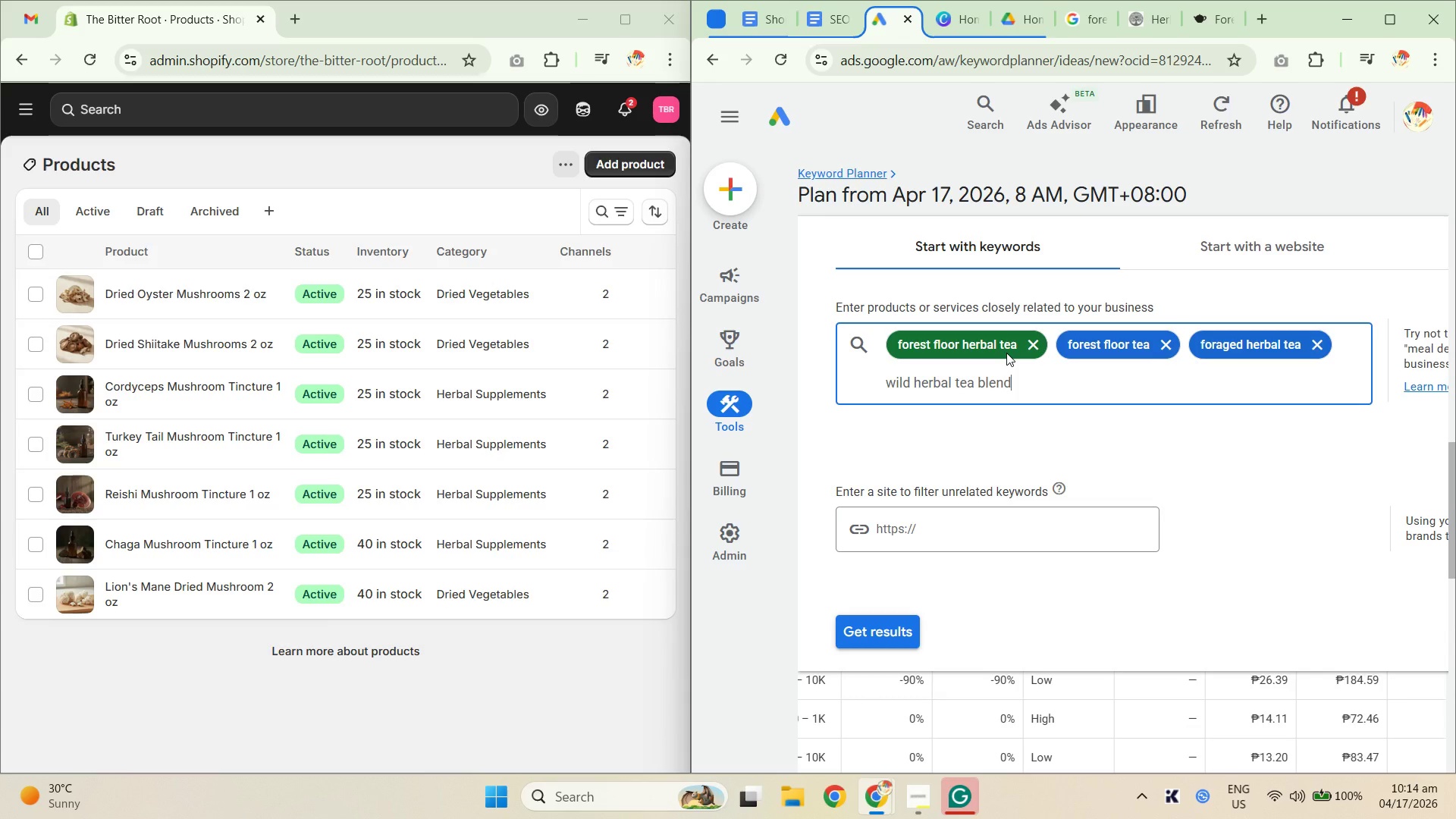 
key(NumpadEnter)
 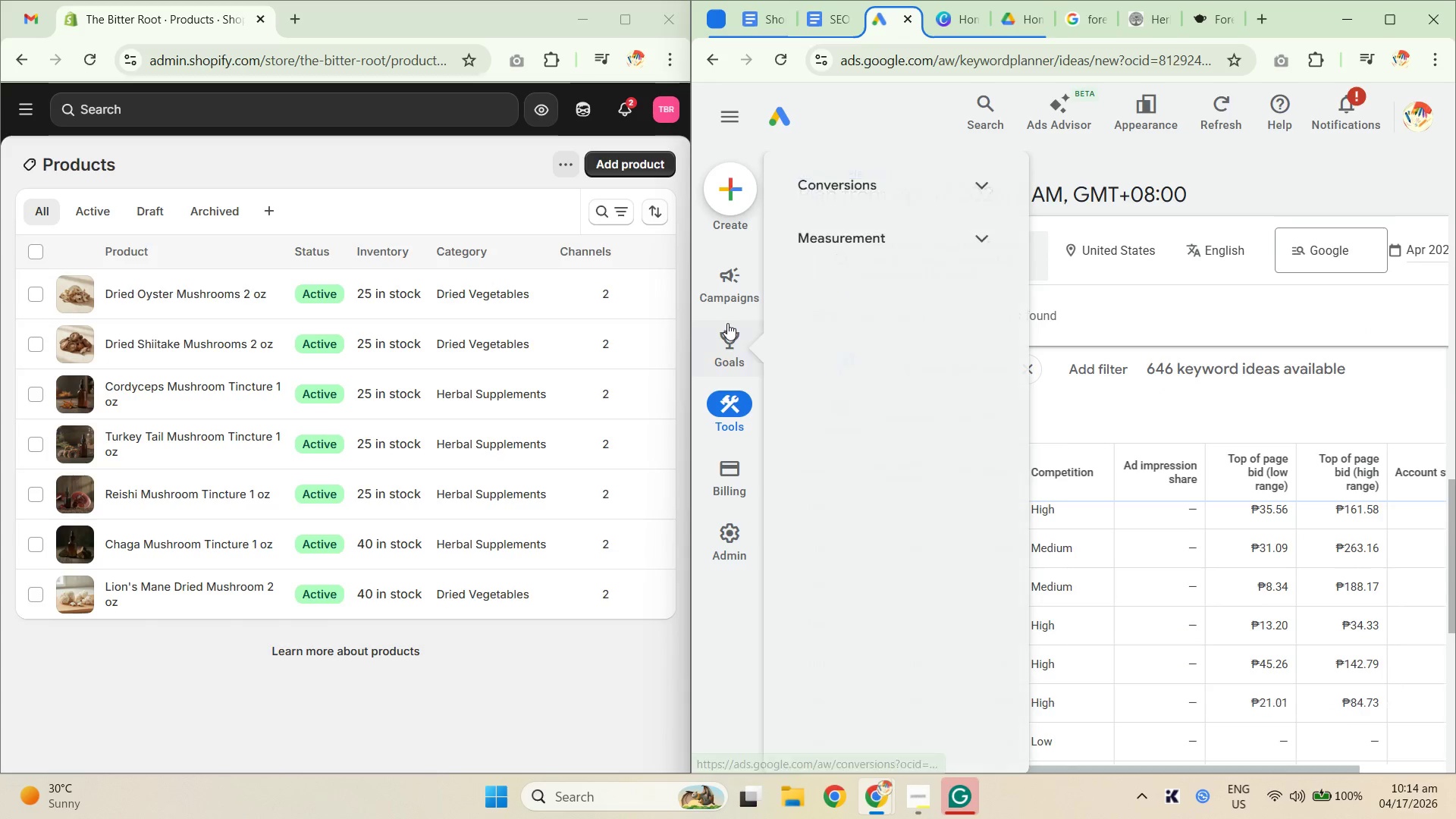 
left_click_drag(start_coordinate=[689, 248], to_coordinate=[484, 258])
 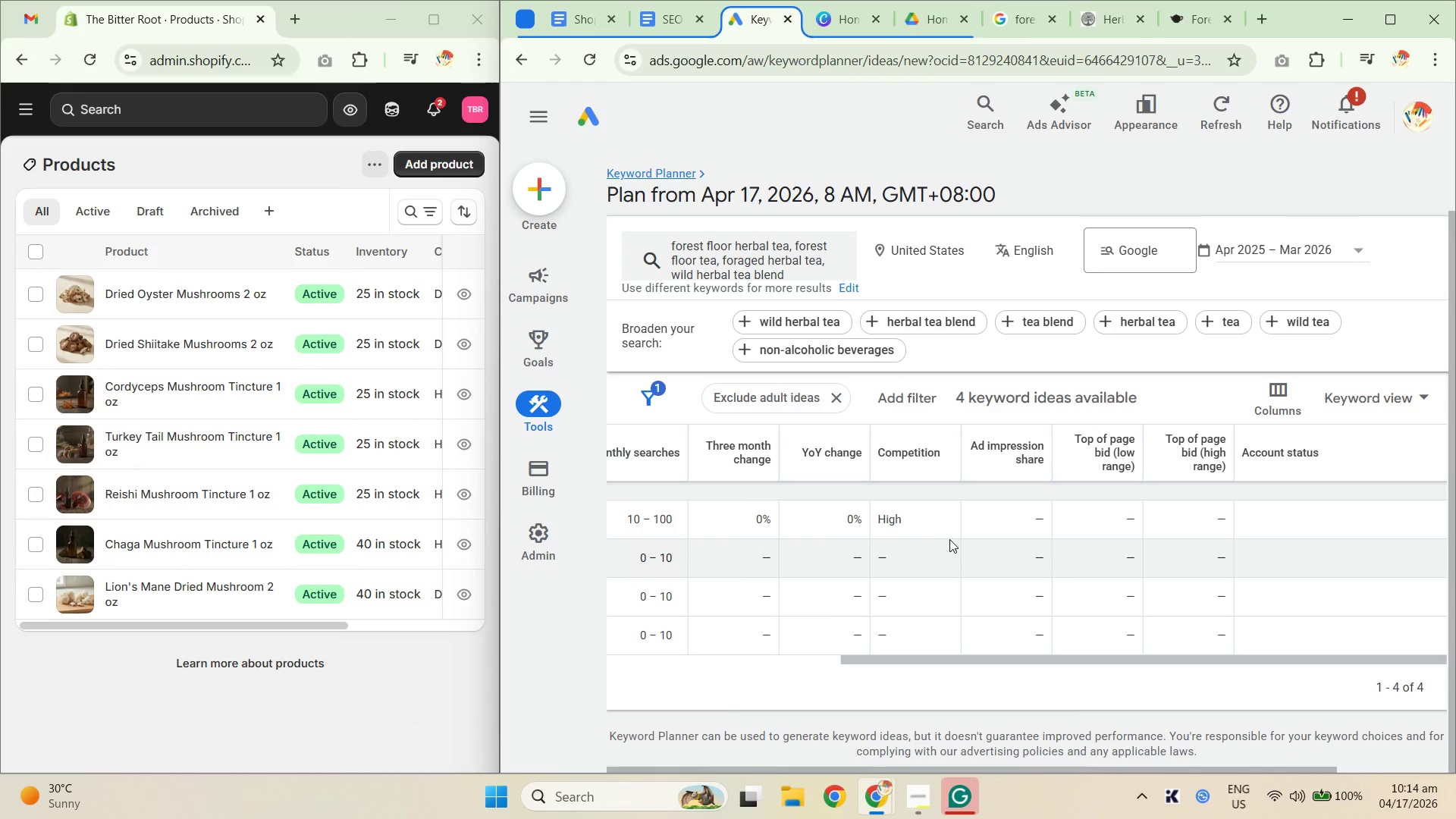 
scroll: coordinate [901, 578], scroll_direction: up, amount: 6.0
 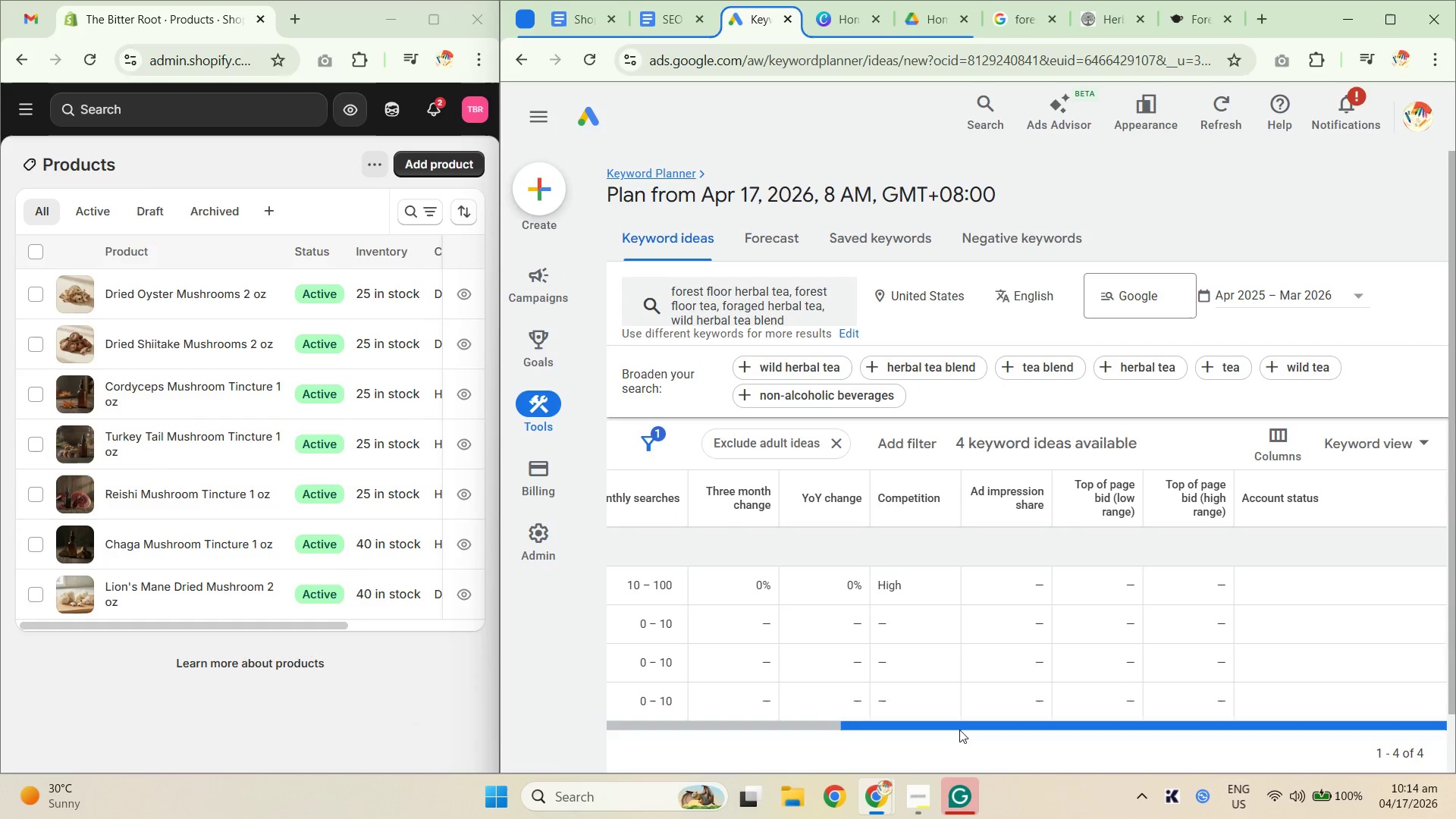 
left_click_drag(start_coordinate=[959, 728], to_coordinate=[592, 698])
 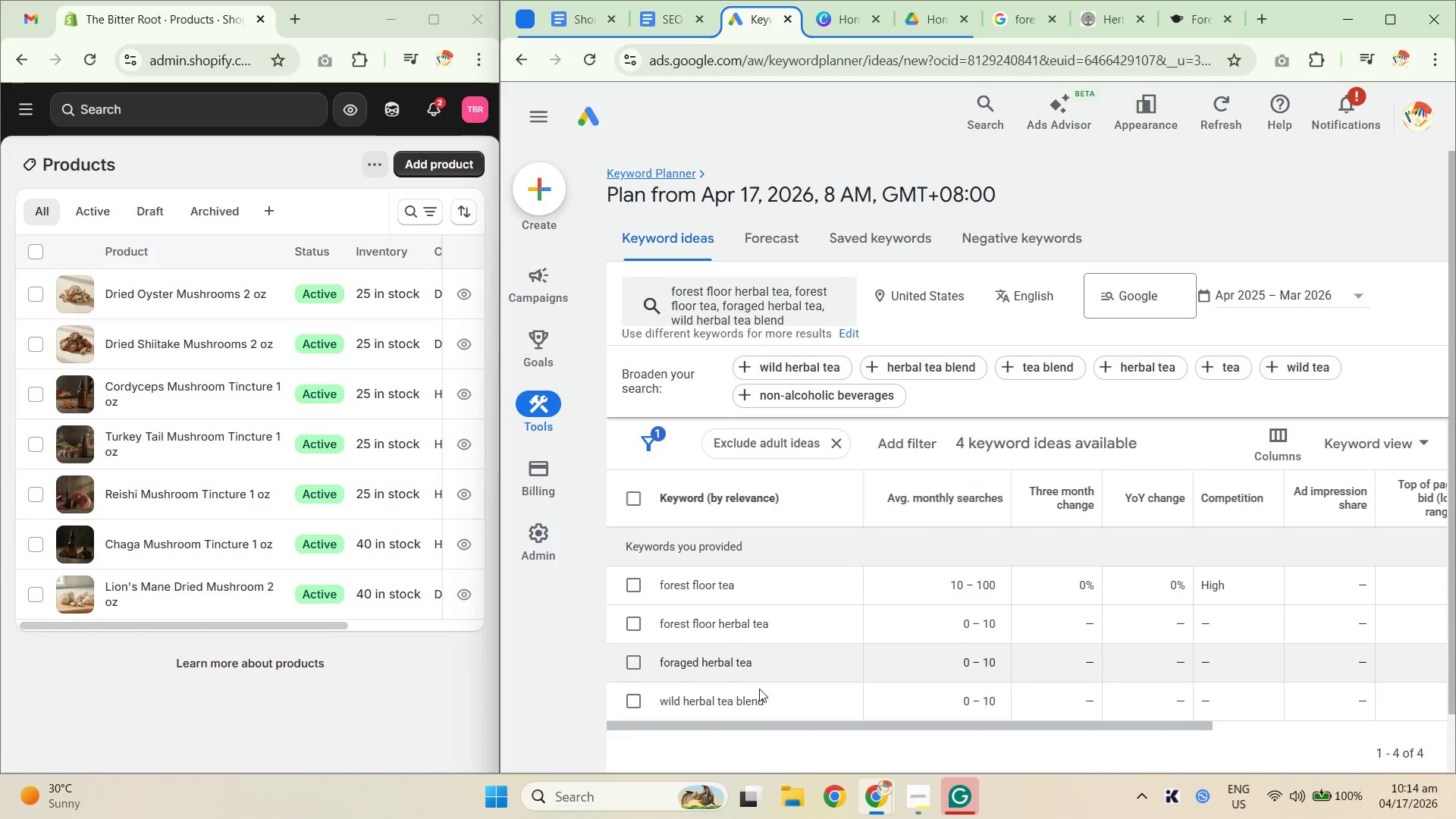 
left_click_drag(start_coordinate=[626, 535], to_coordinate=[1068, 601])
 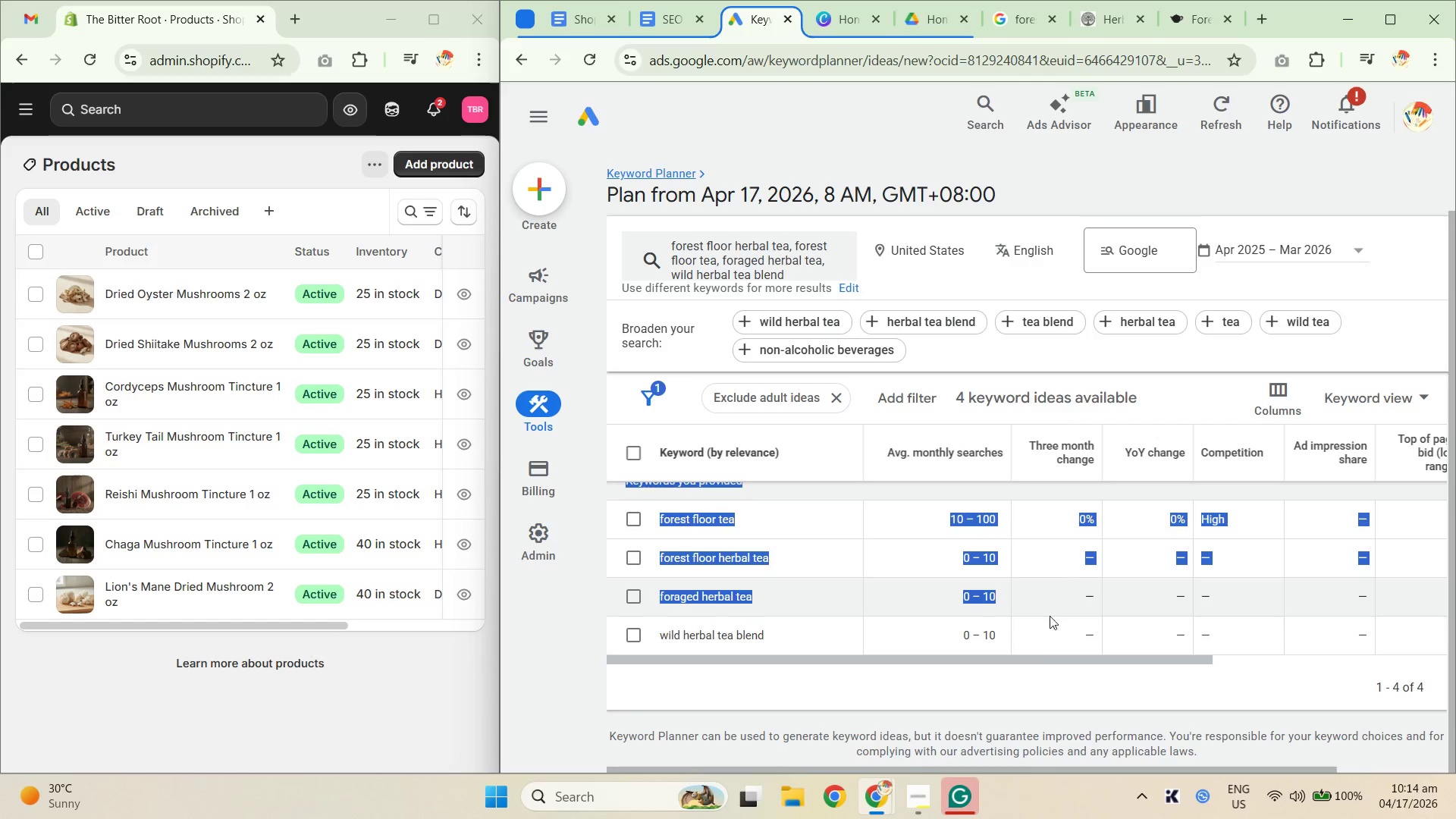 
scroll: coordinate [995, 620], scroll_direction: down, amount: 12.0
 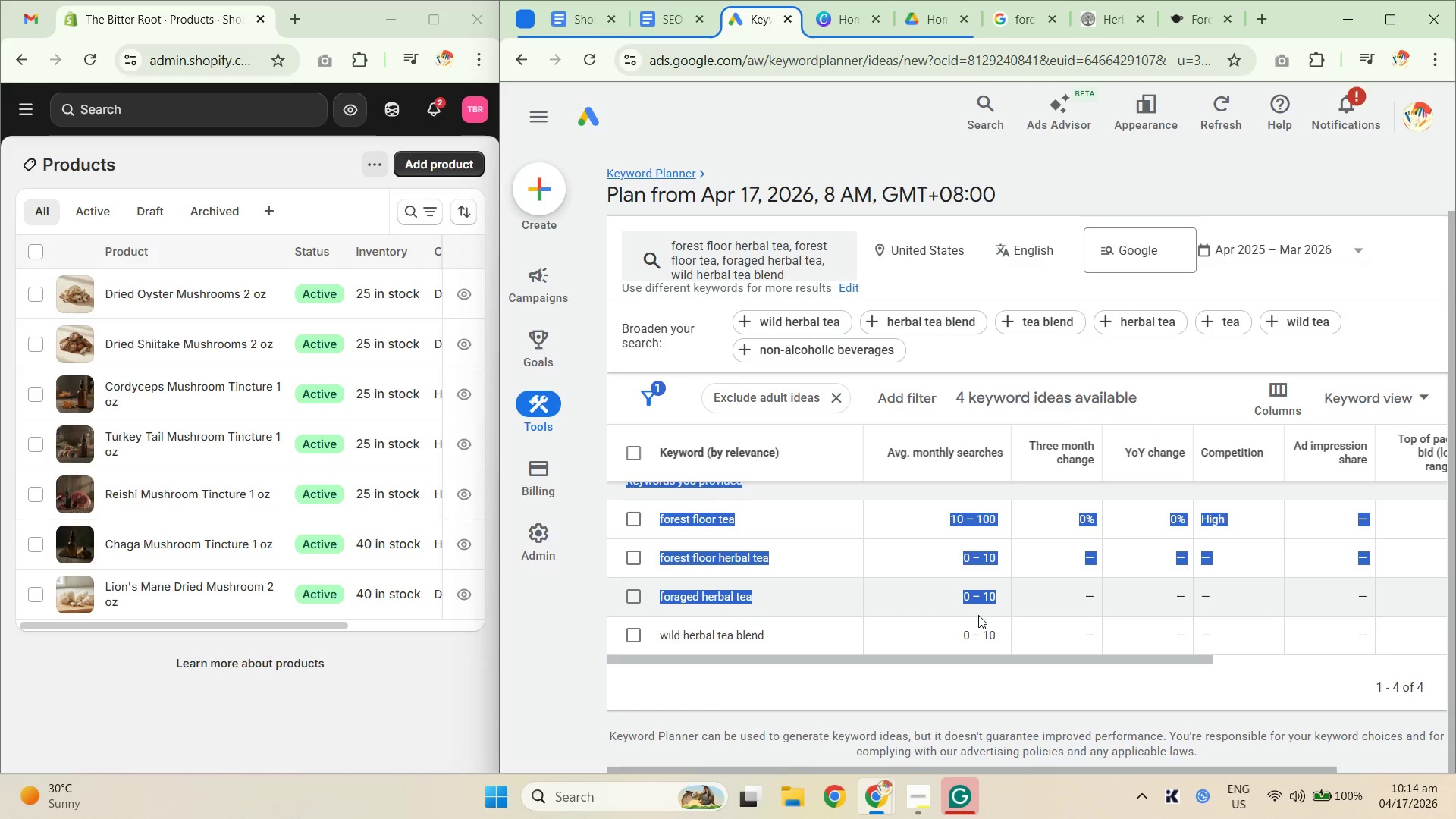 
scroll: coordinate [974, 611], scroll_direction: up, amount: 4.0
 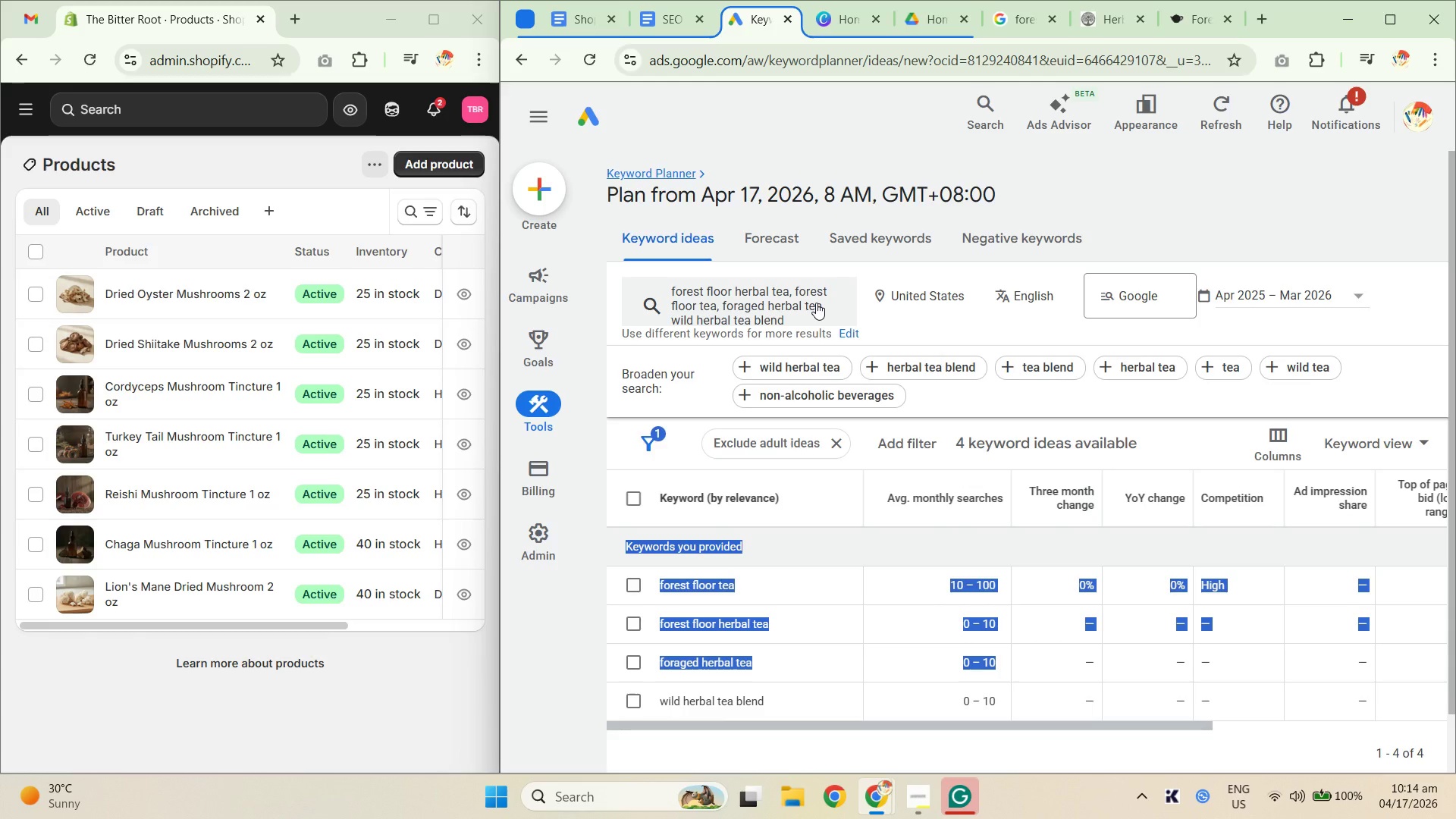 
left_click([816, 303])
 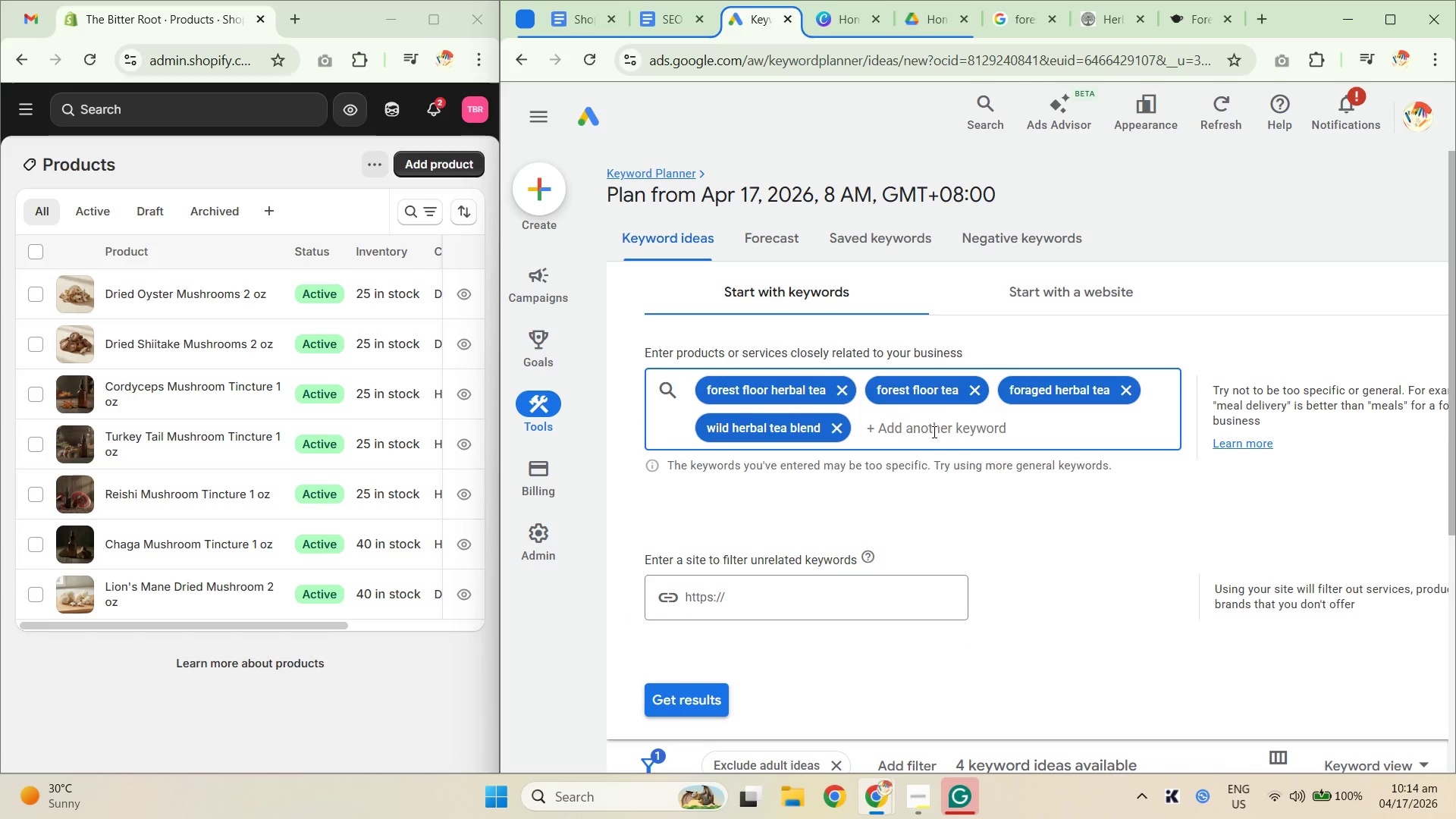 
left_click([945, 431])
 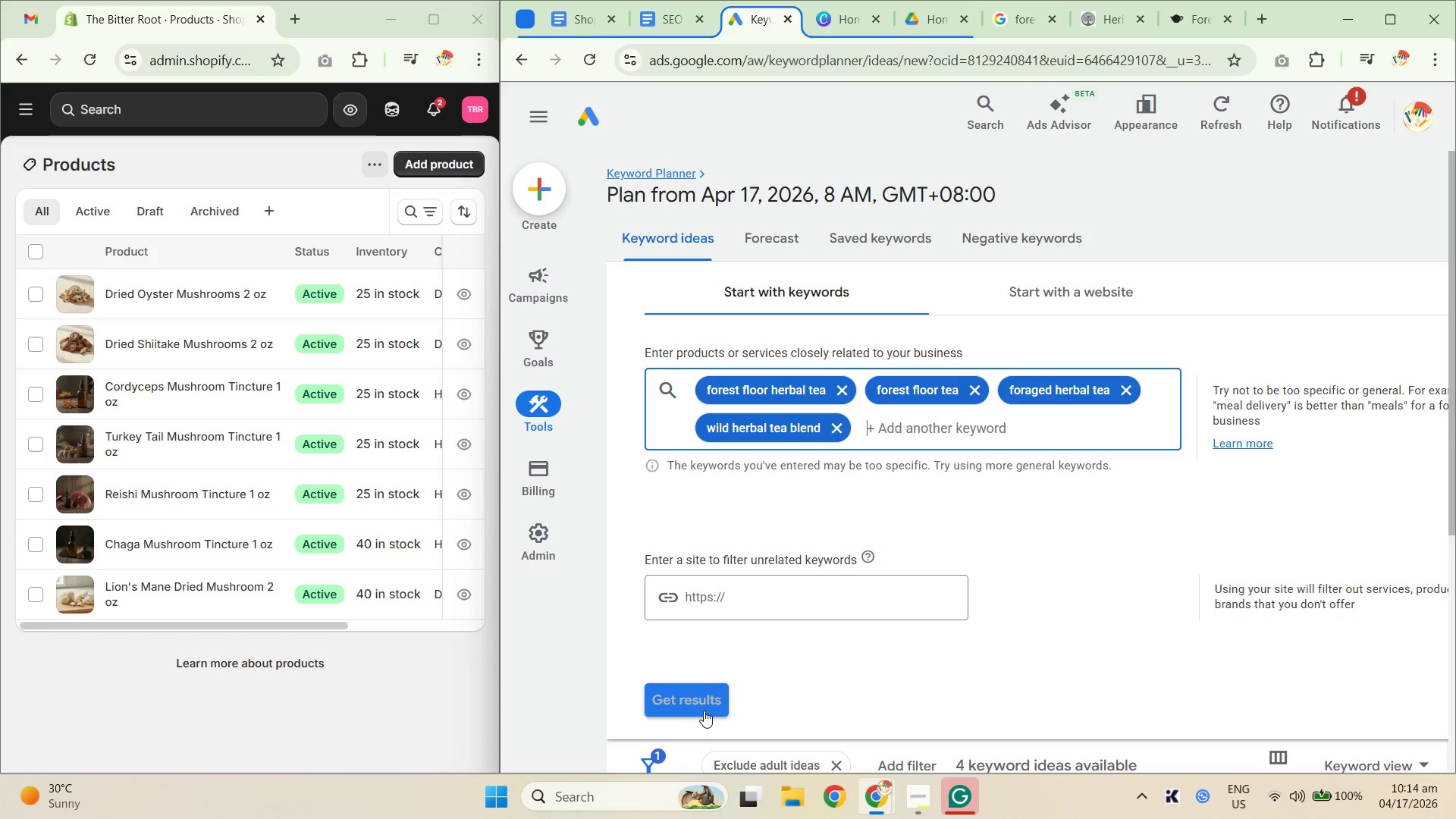 
left_click([694, 708])
 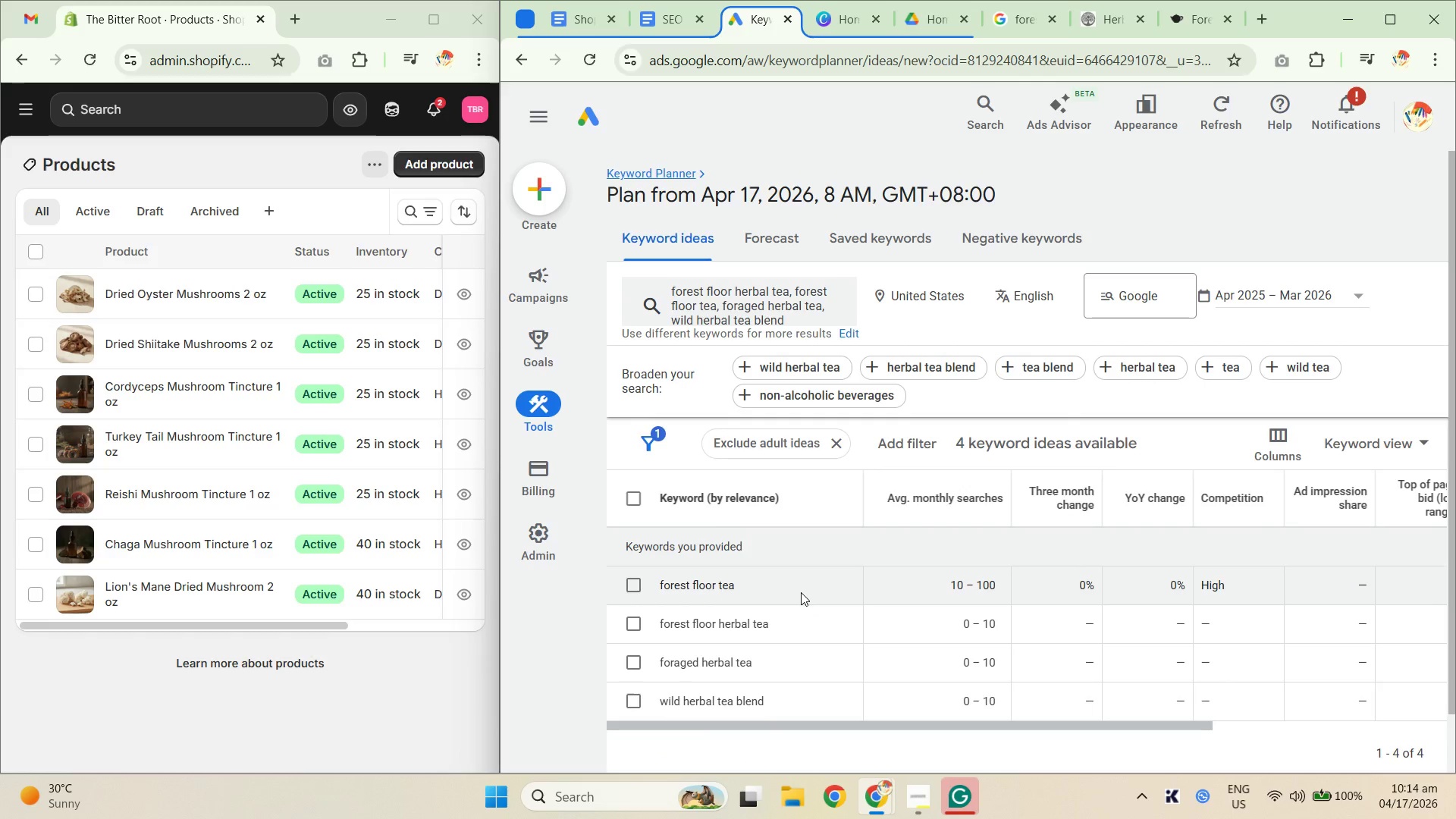 
scroll: coordinate [1012, 658], scroll_direction: down, amount: 6.0
 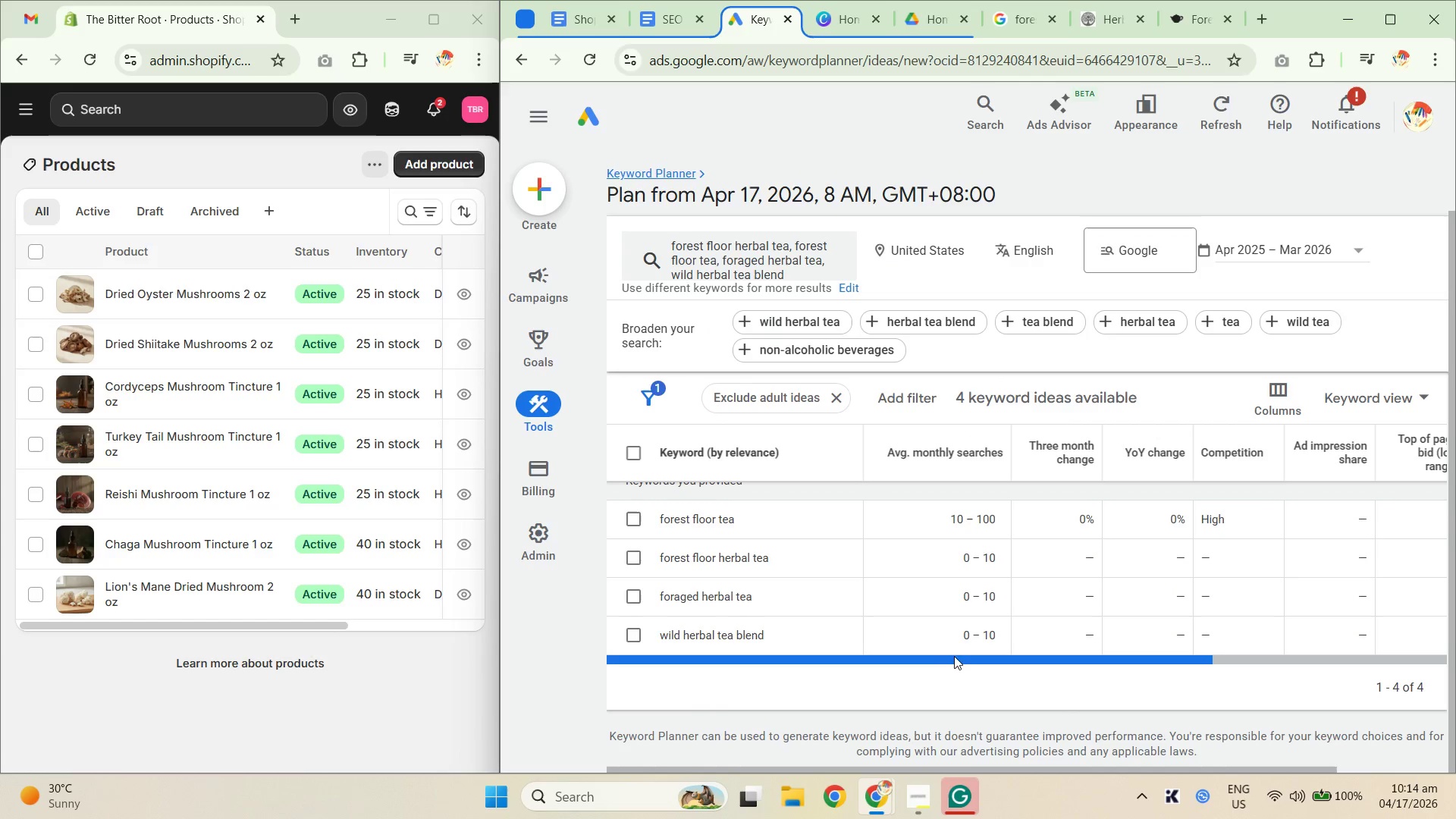 
left_click_drag(start_coordinate=[958, 661], to_coordinate=[890, 642])
 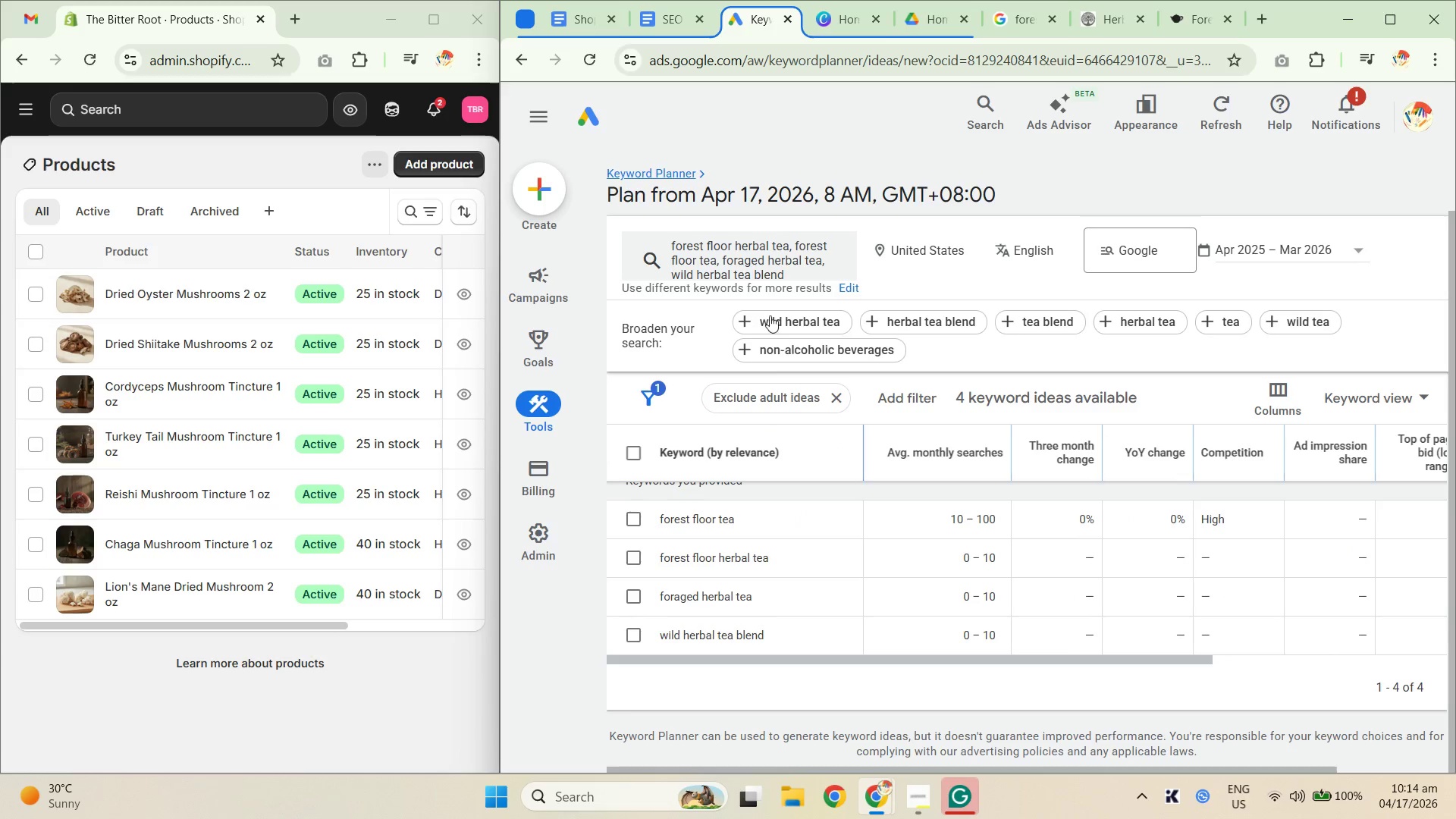 
left_click([770, 267])
 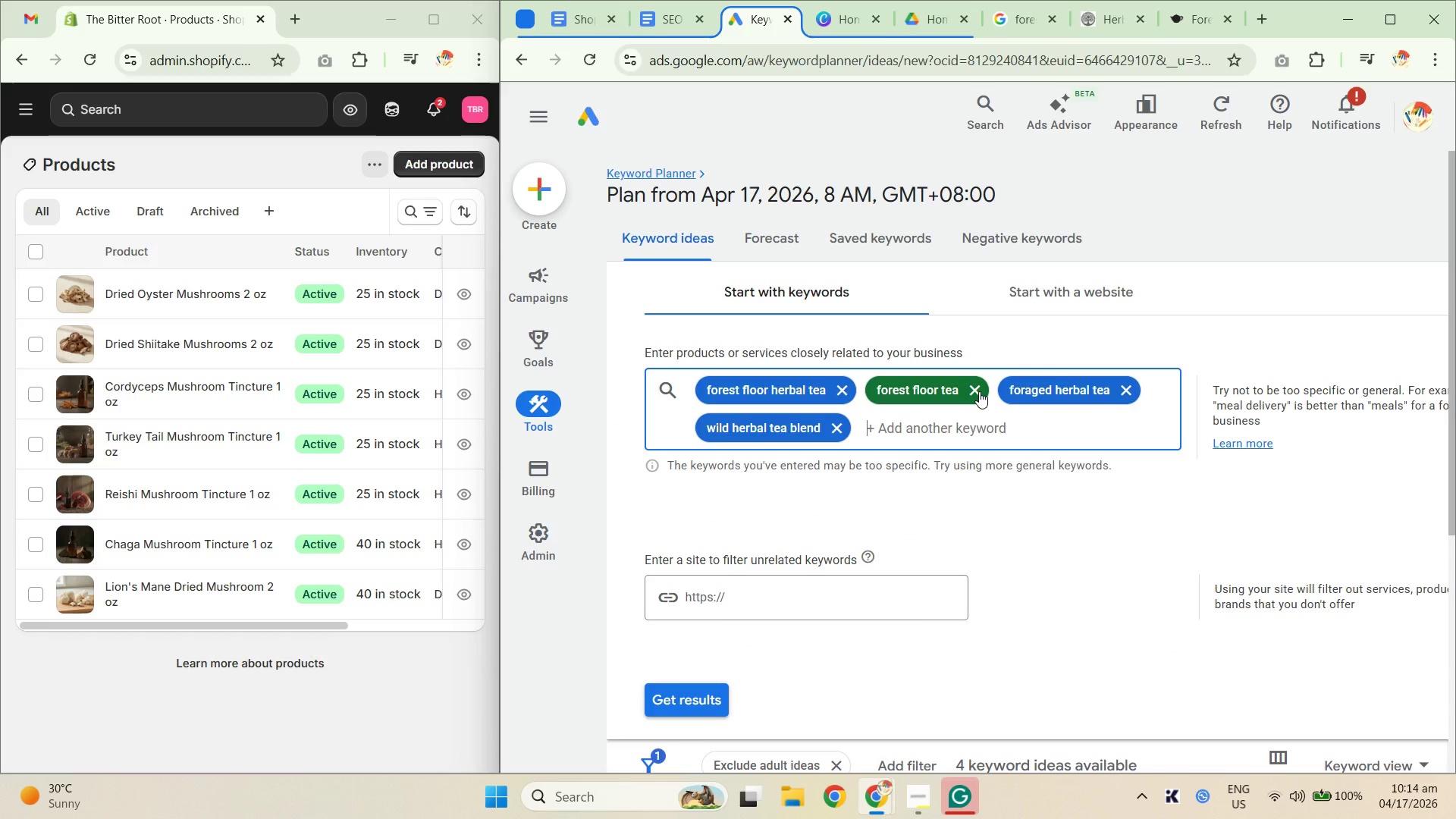 
left_click([979, 391])
 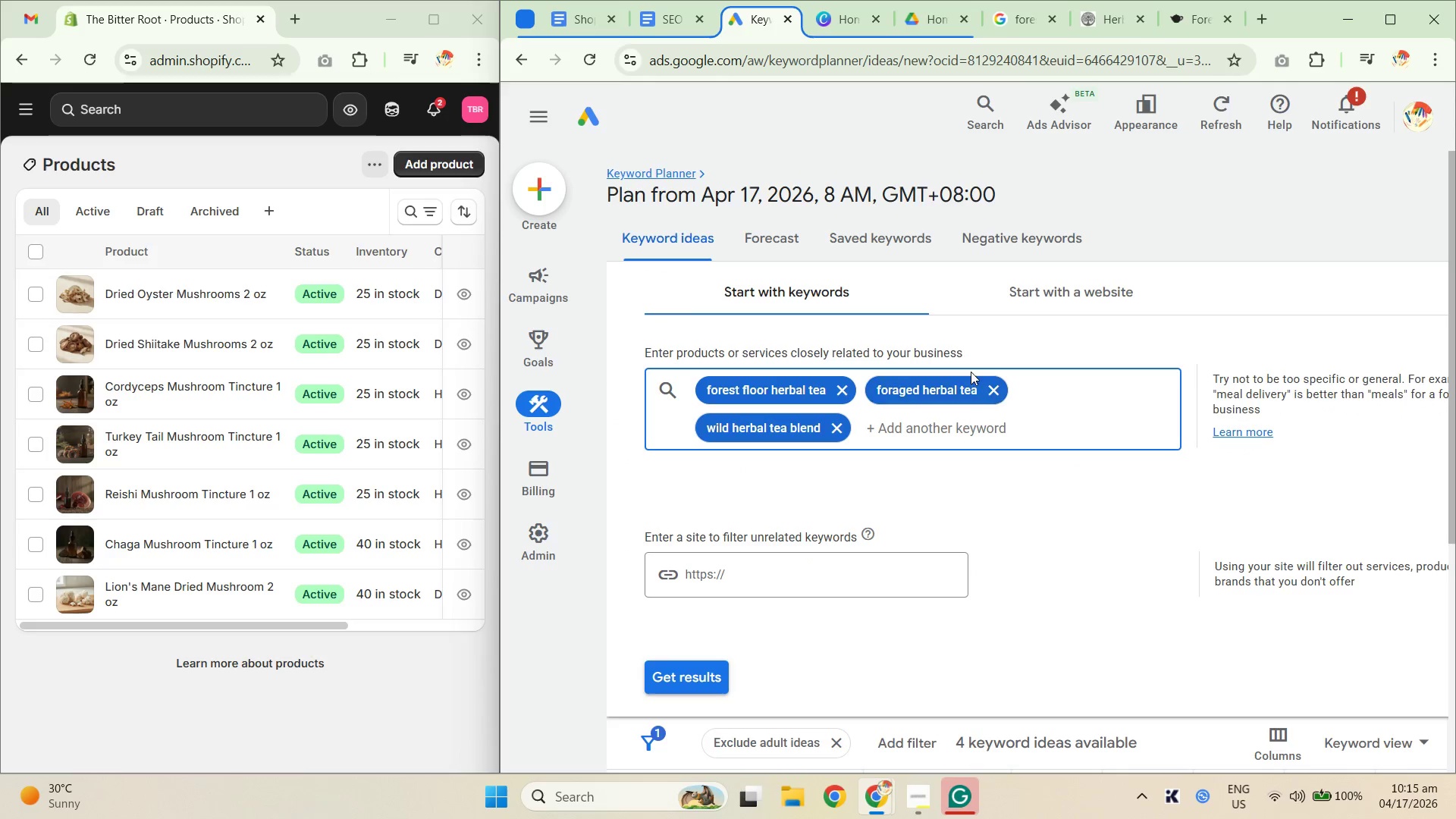 
left_click([1001, 395])
 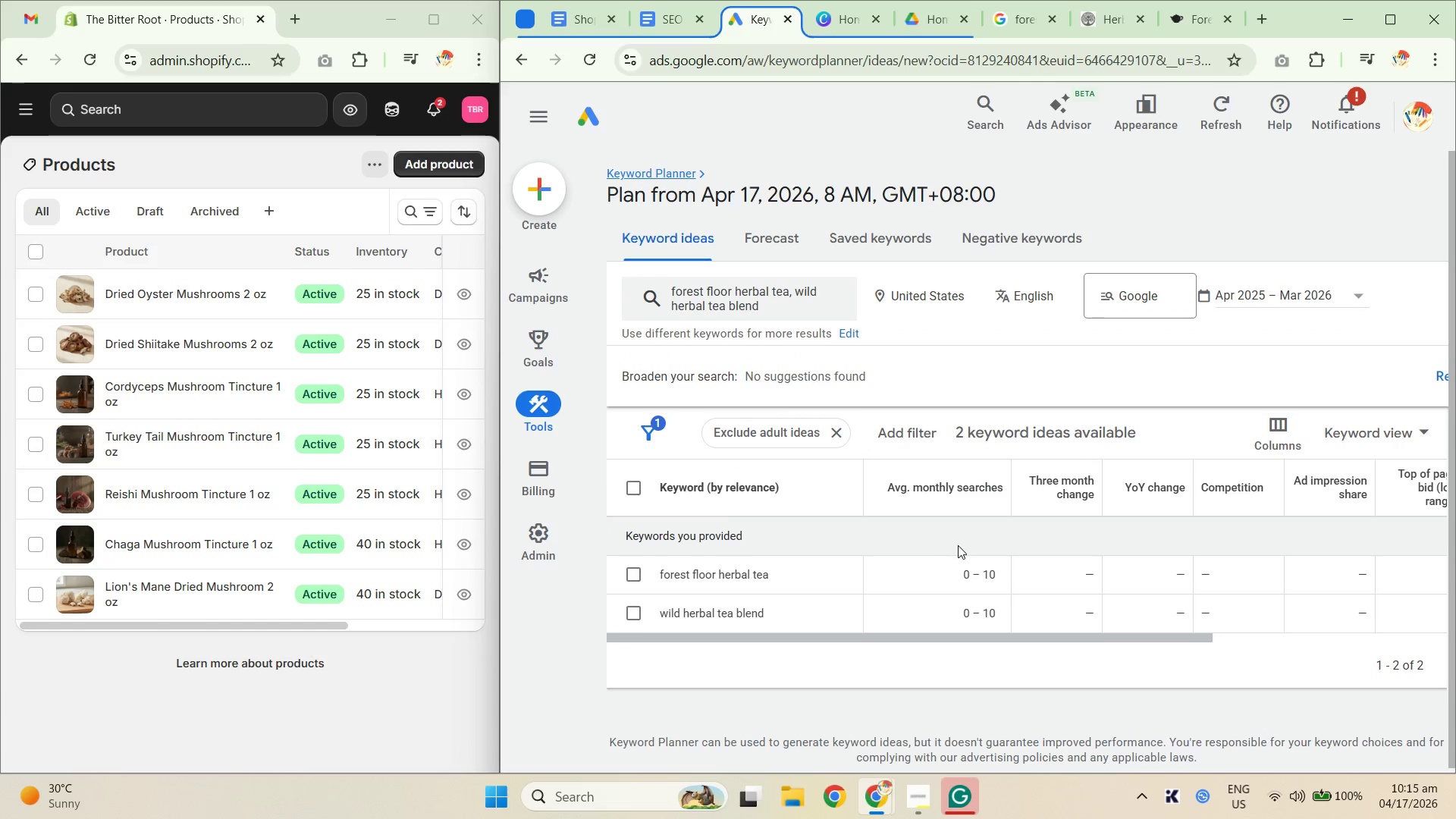 
scroll: coordinate [958, 544], scroll_direction: down, amount: 6.0
 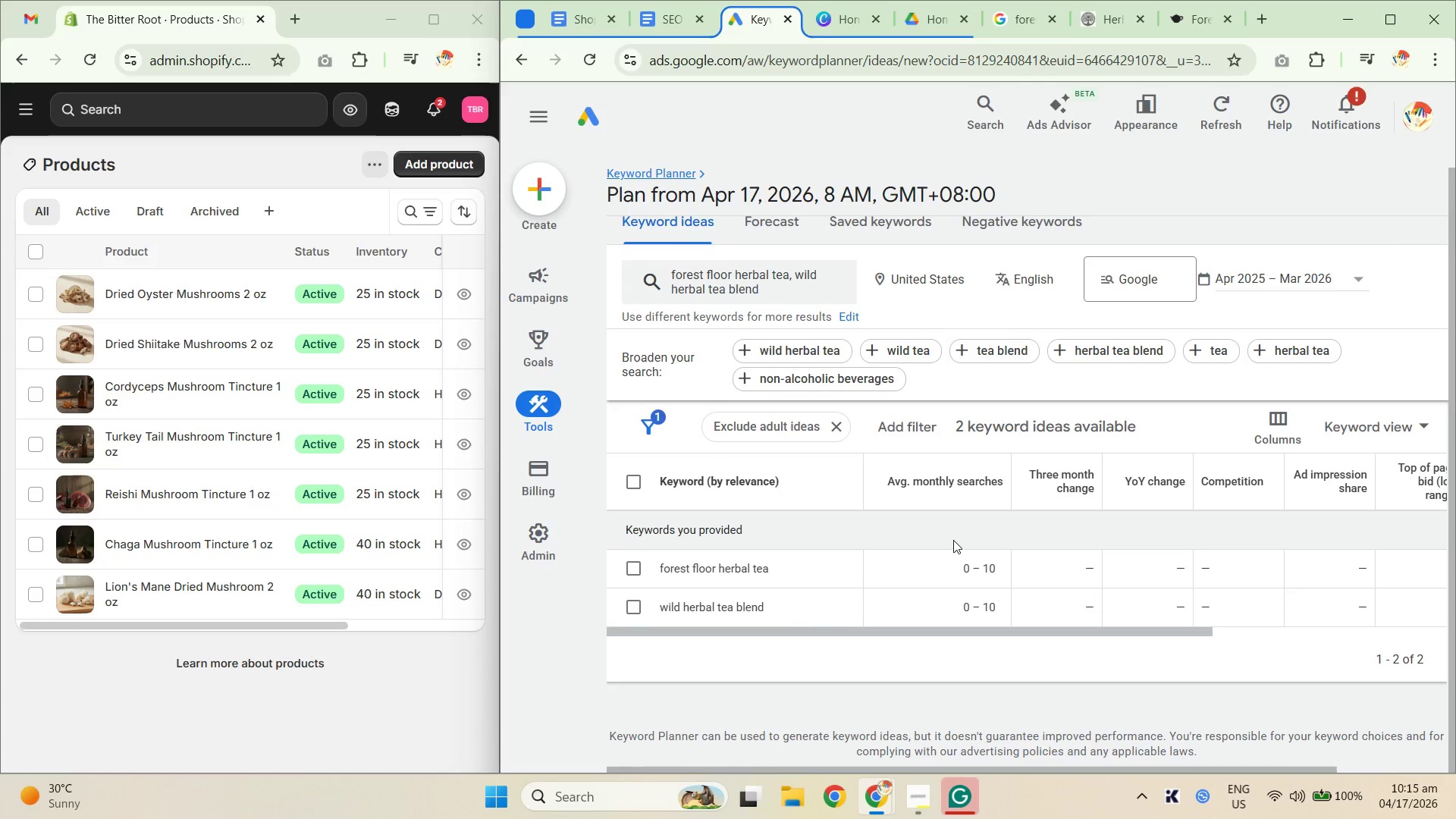 
scroll: coordinate [990, 384], scroll_direction: up, amount: 2.0
 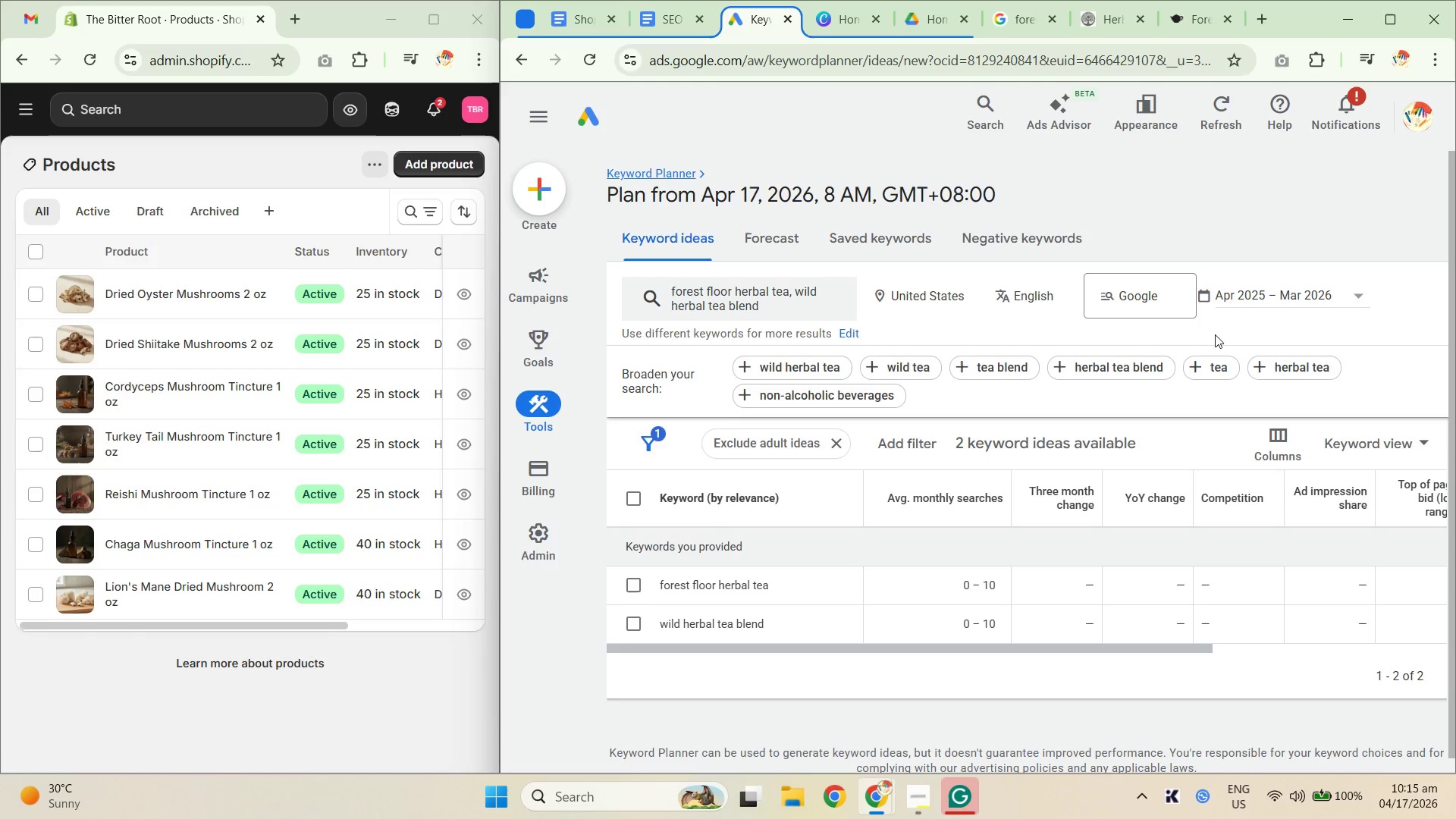 
wait(6.14)
 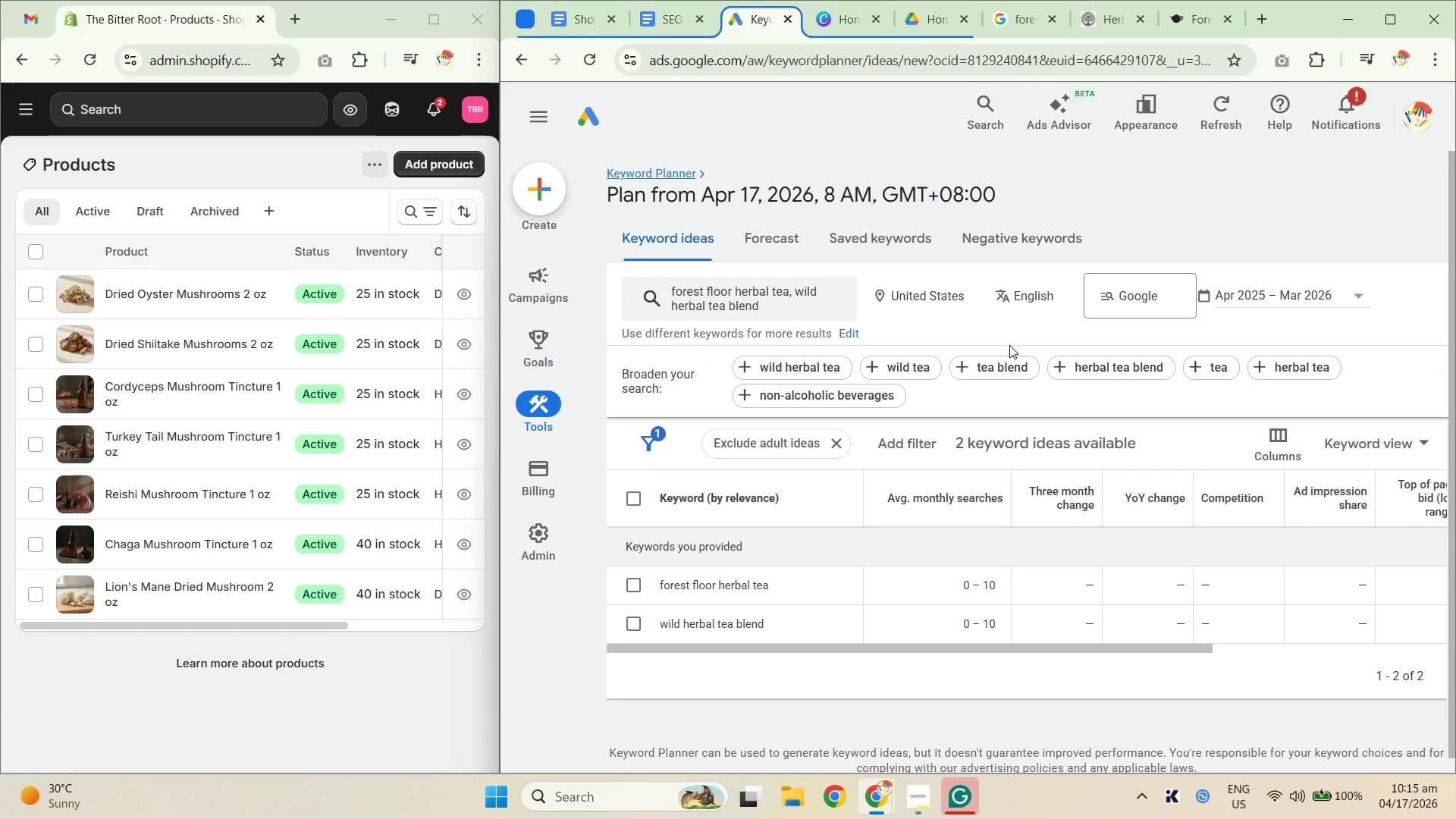 
scroll: coordinate [850, 598], scroll_direction: none, amount: 0.0
 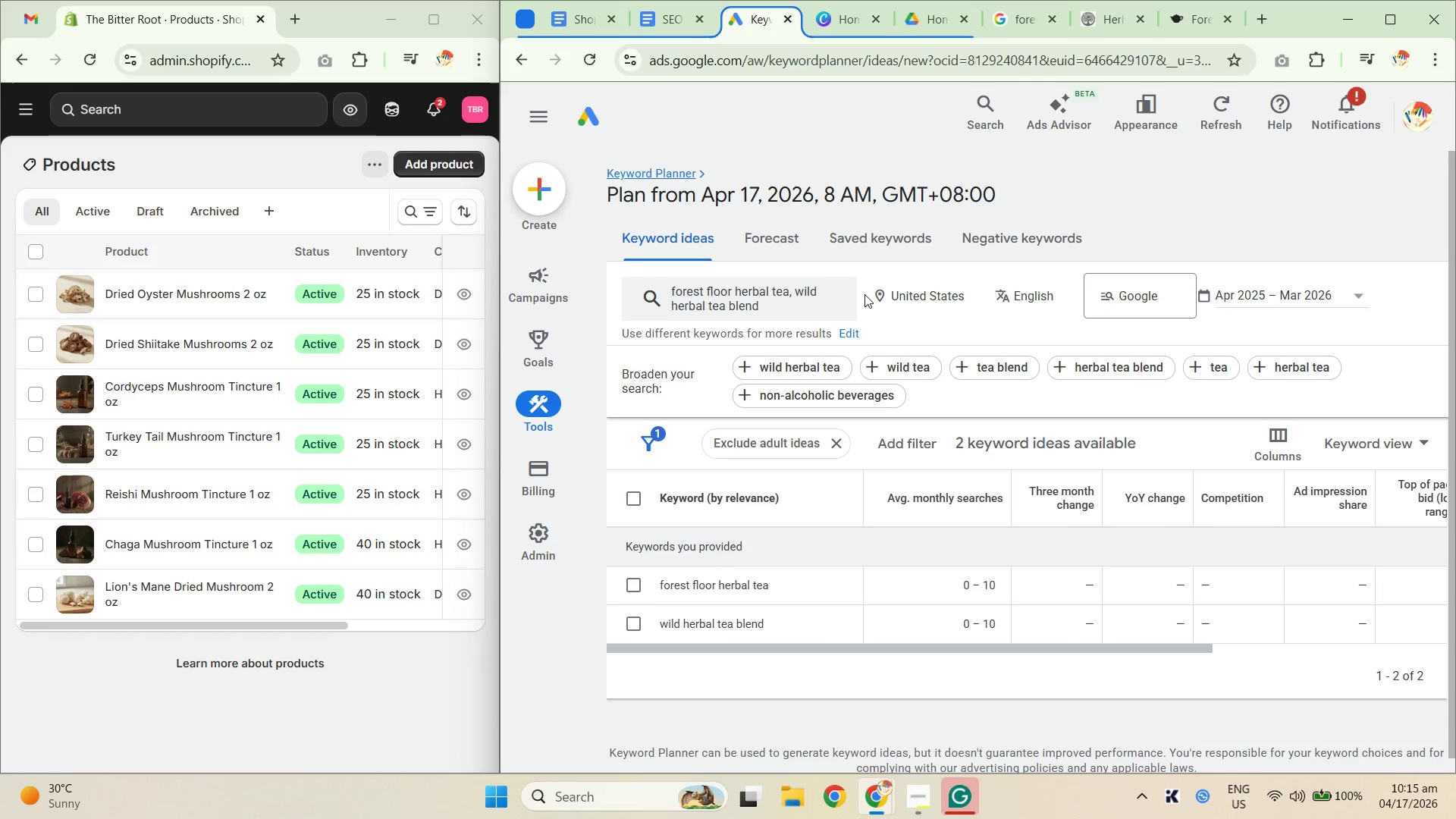 
wait(5.45)
 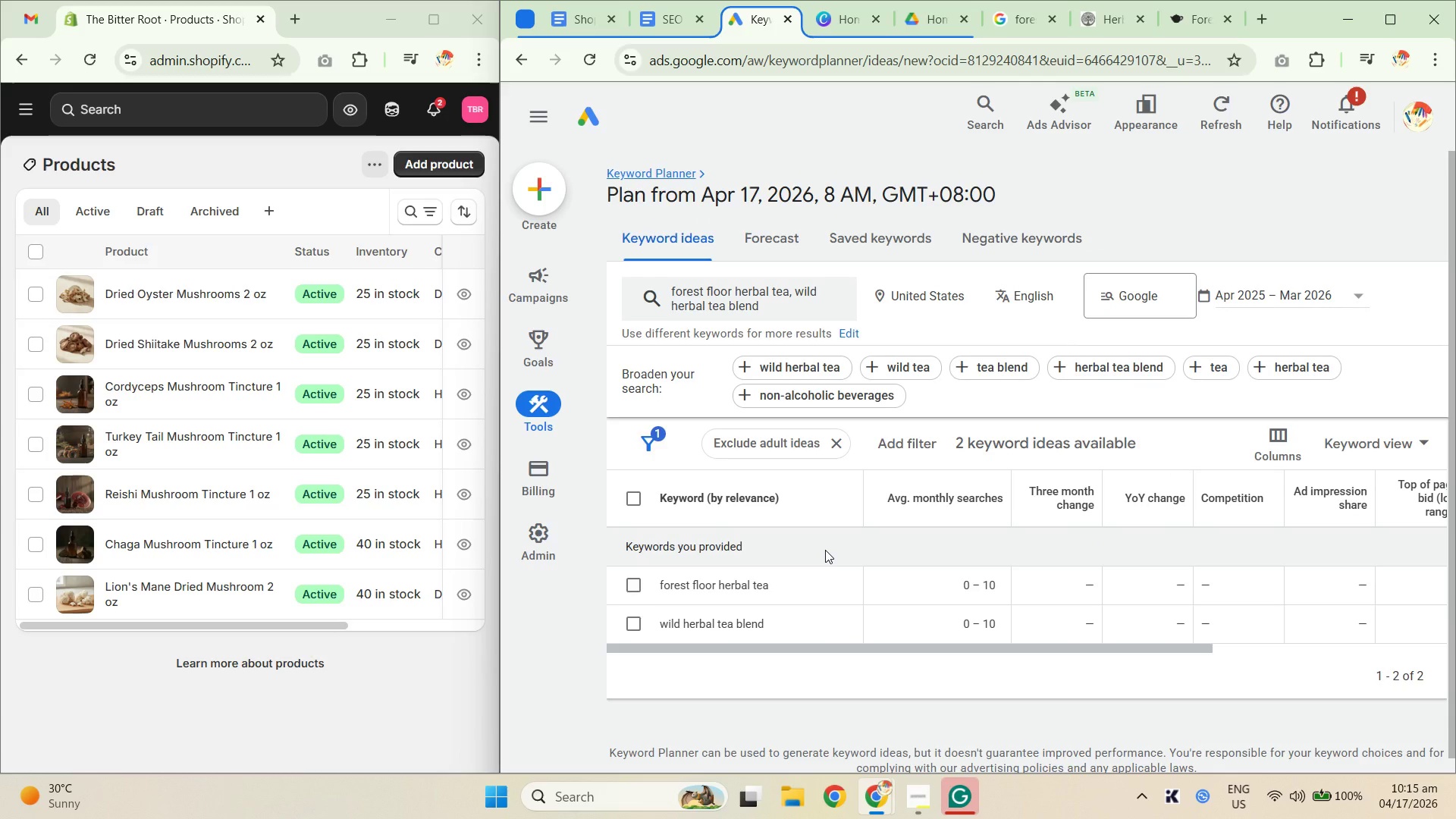 
left_click([796, 310])
 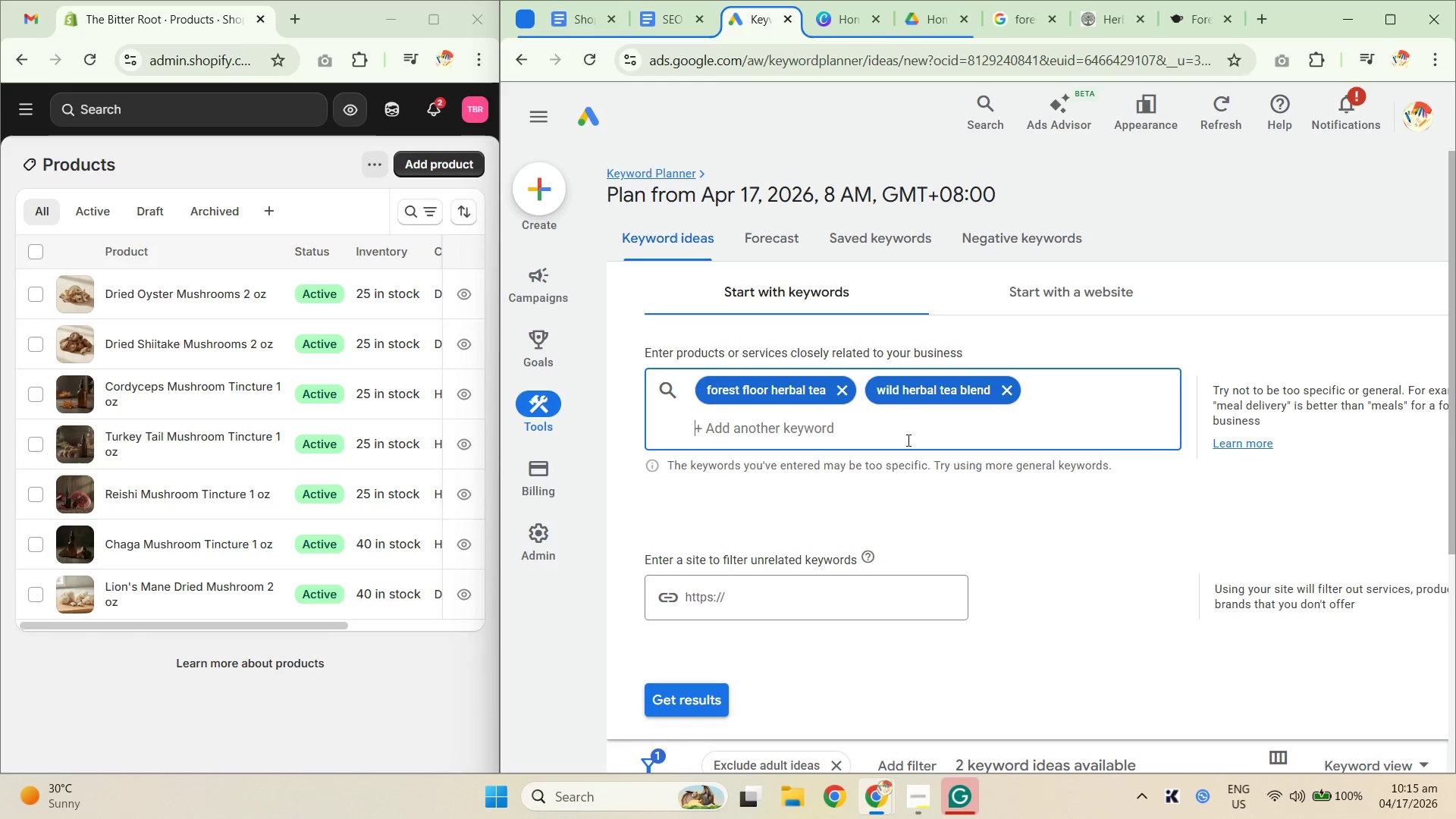 
left_click([910, 440])
 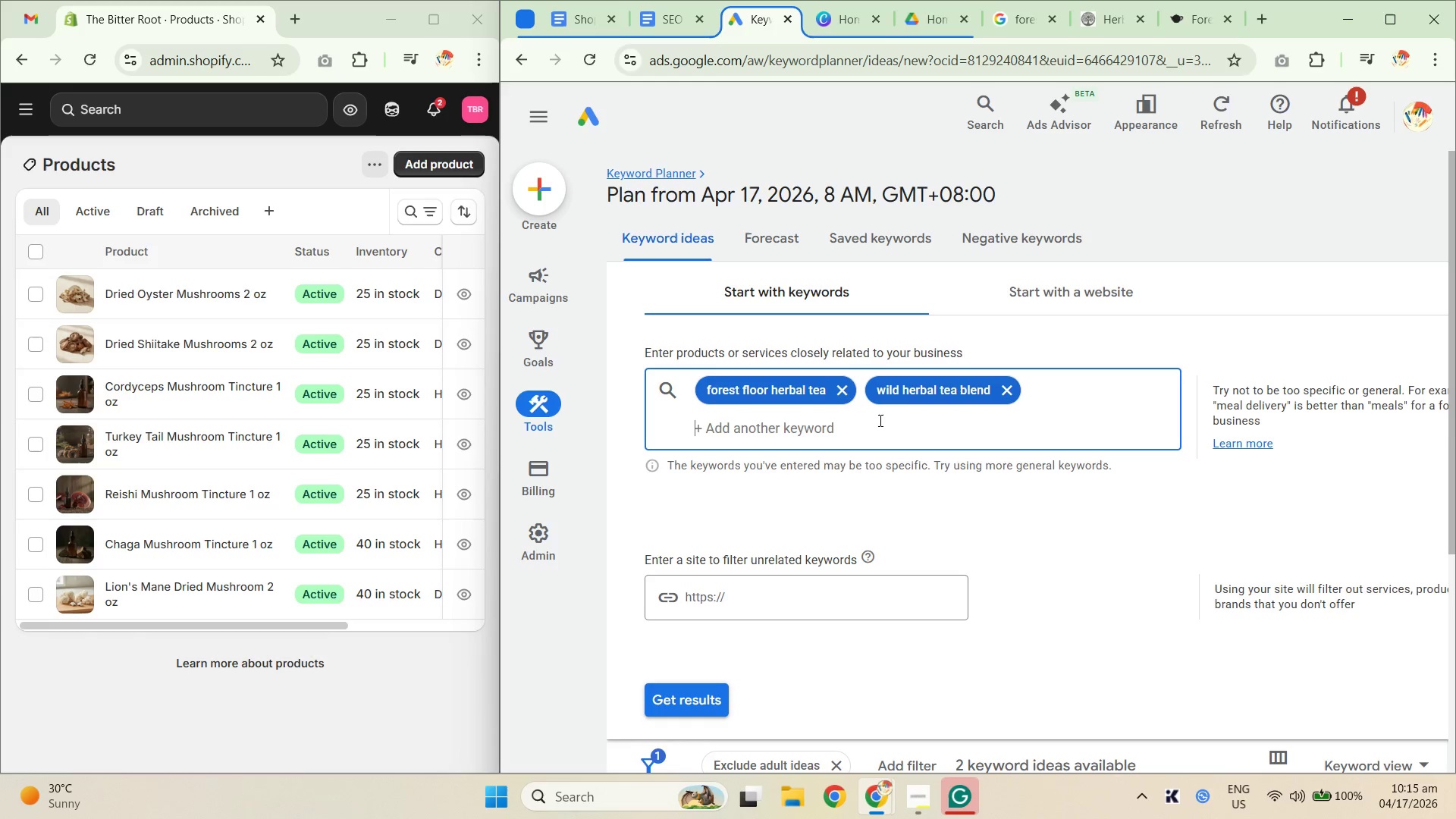 
wait(7.11)
 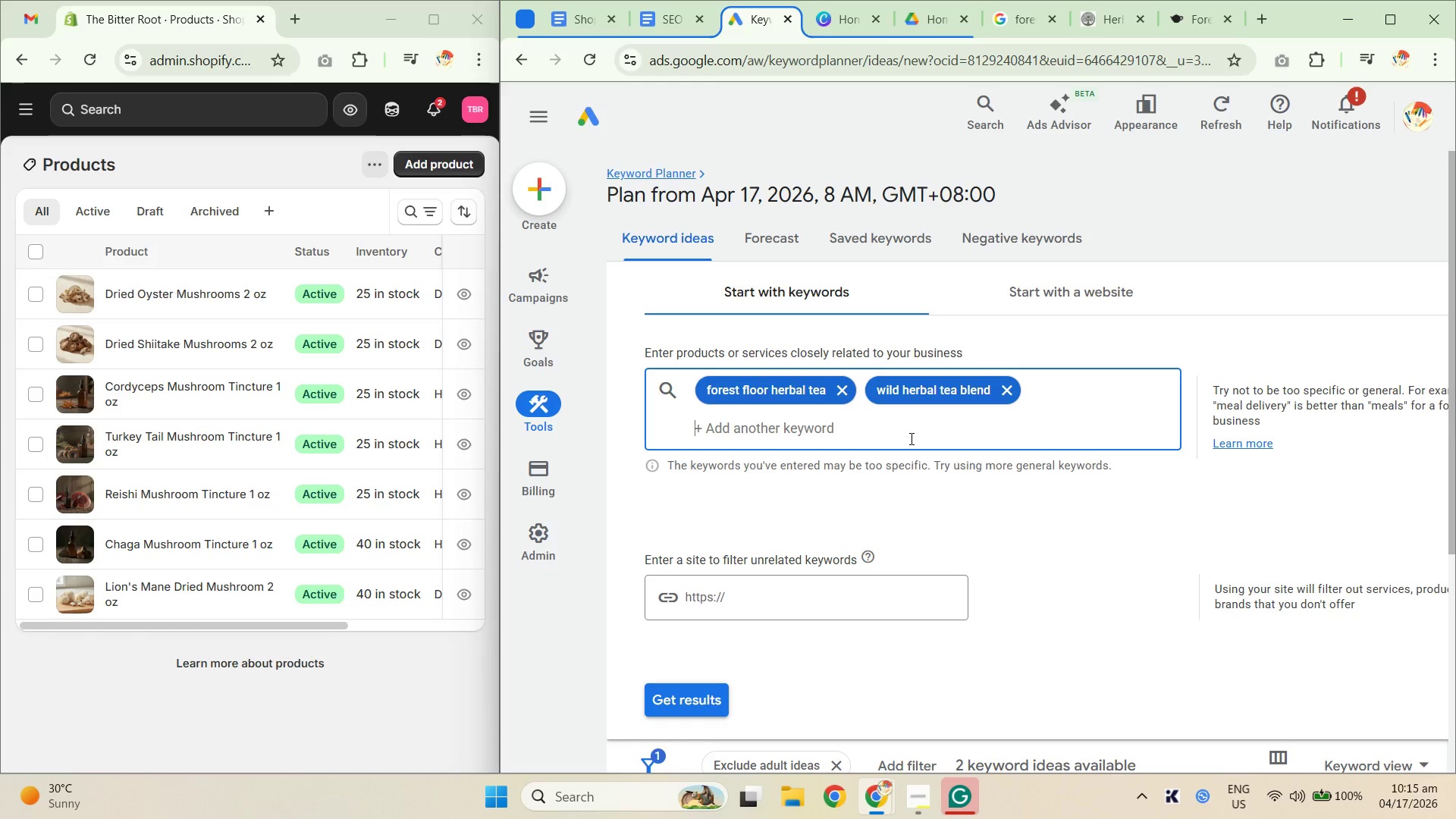 
left_click([774, 428])
 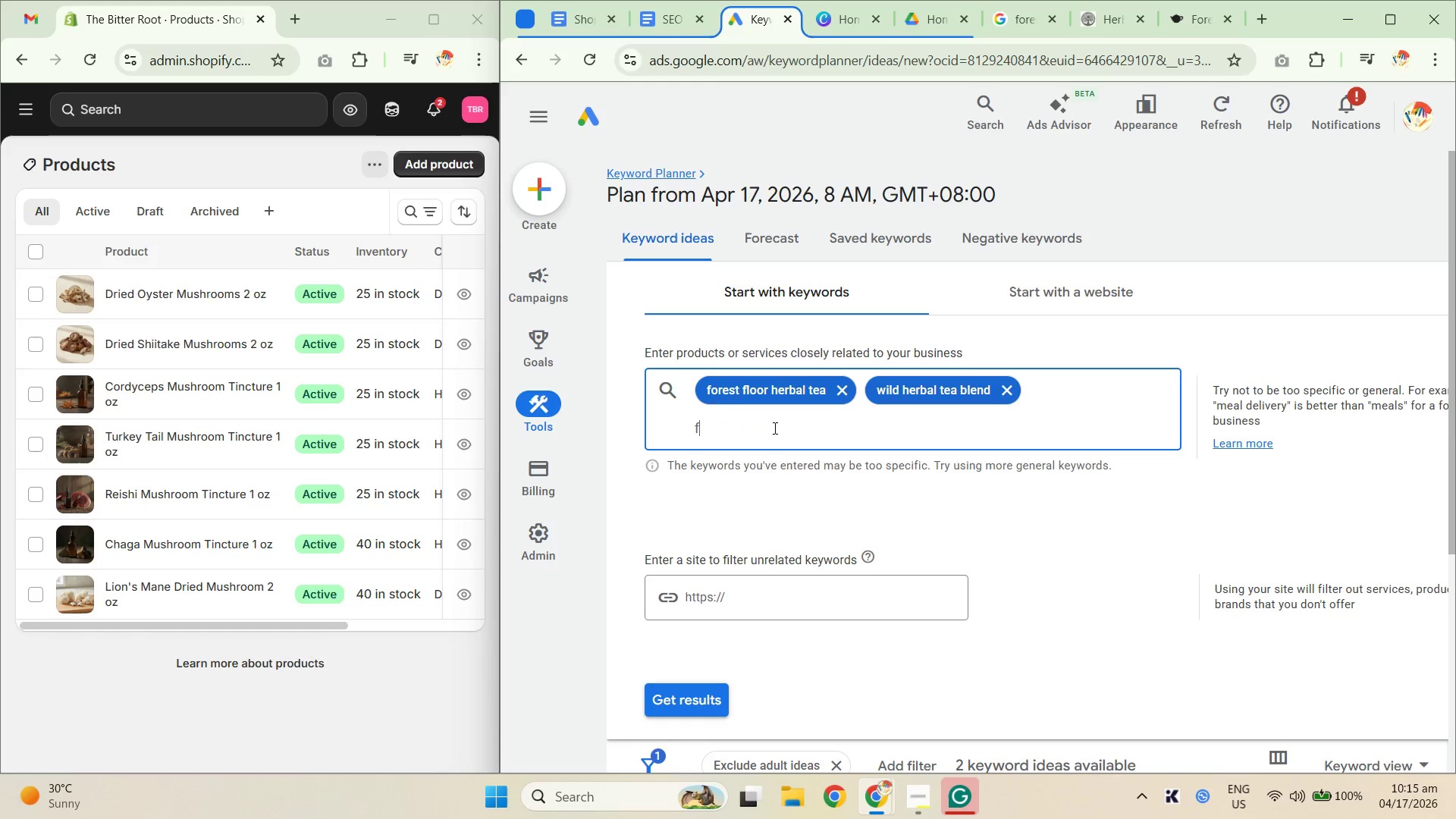 
type(foraged n)
key(Backspace)
type(herbal teal)
key(Backspace)
 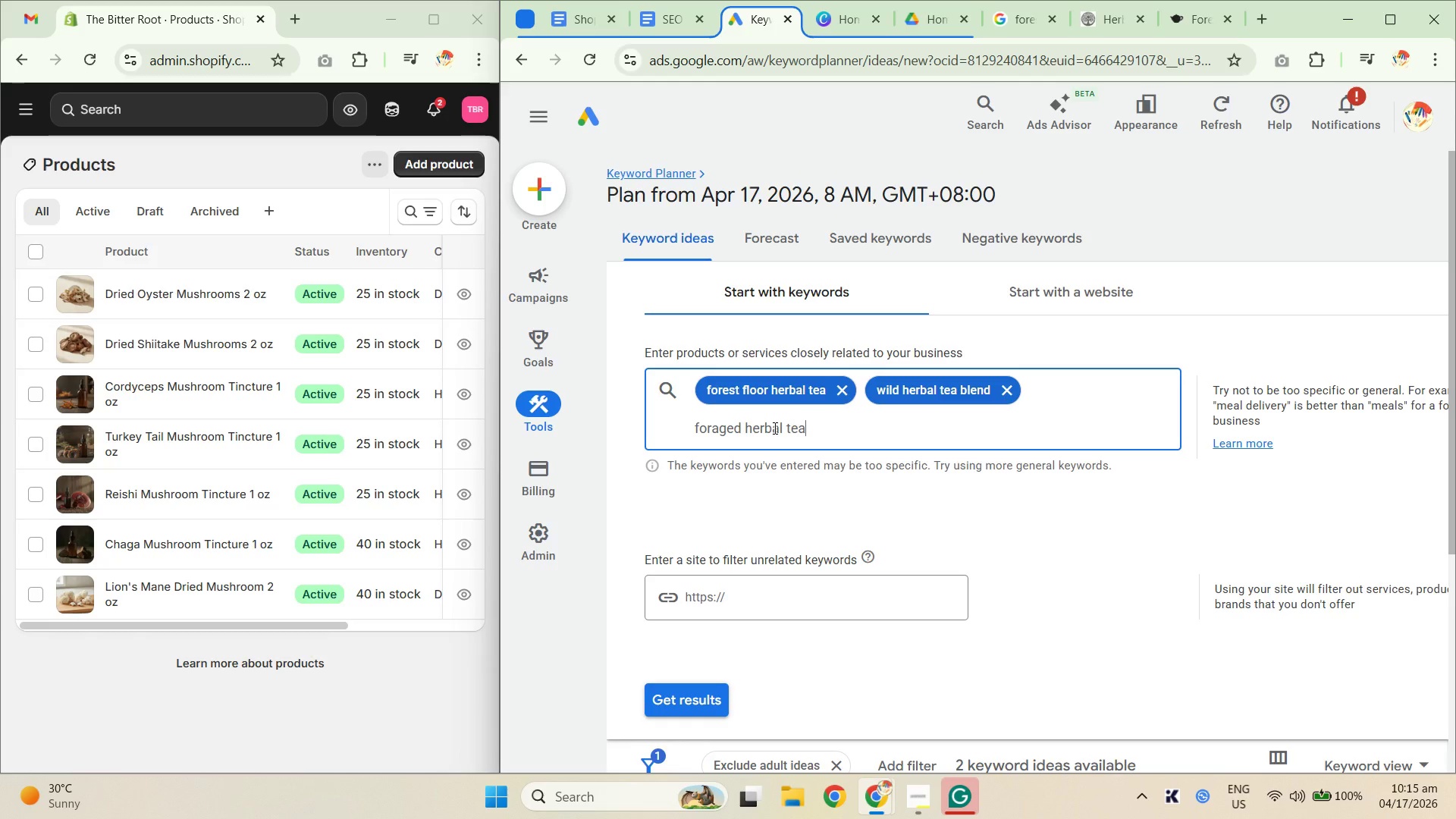 
key(Enter)
 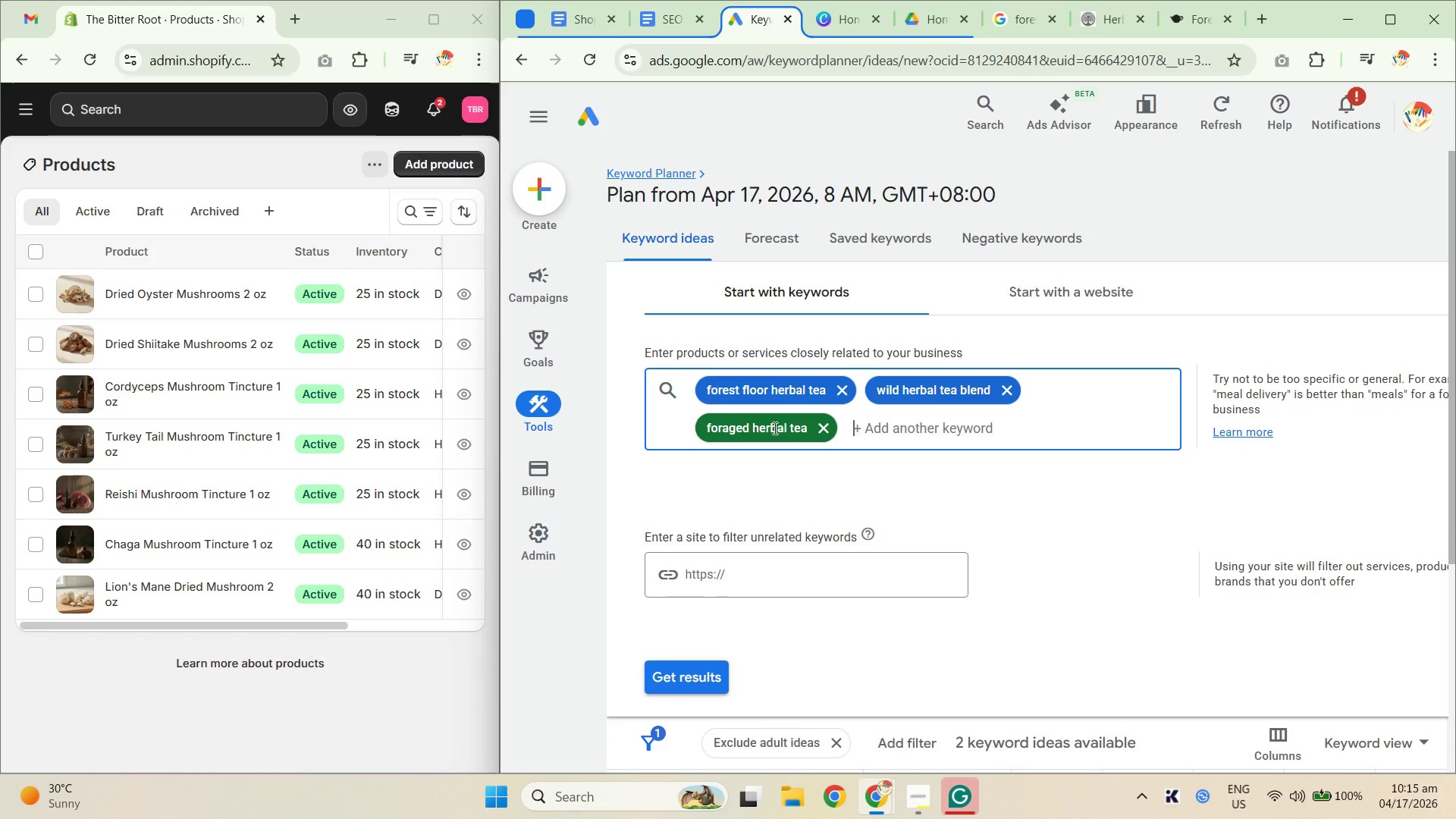 
type(forest floor tea)
 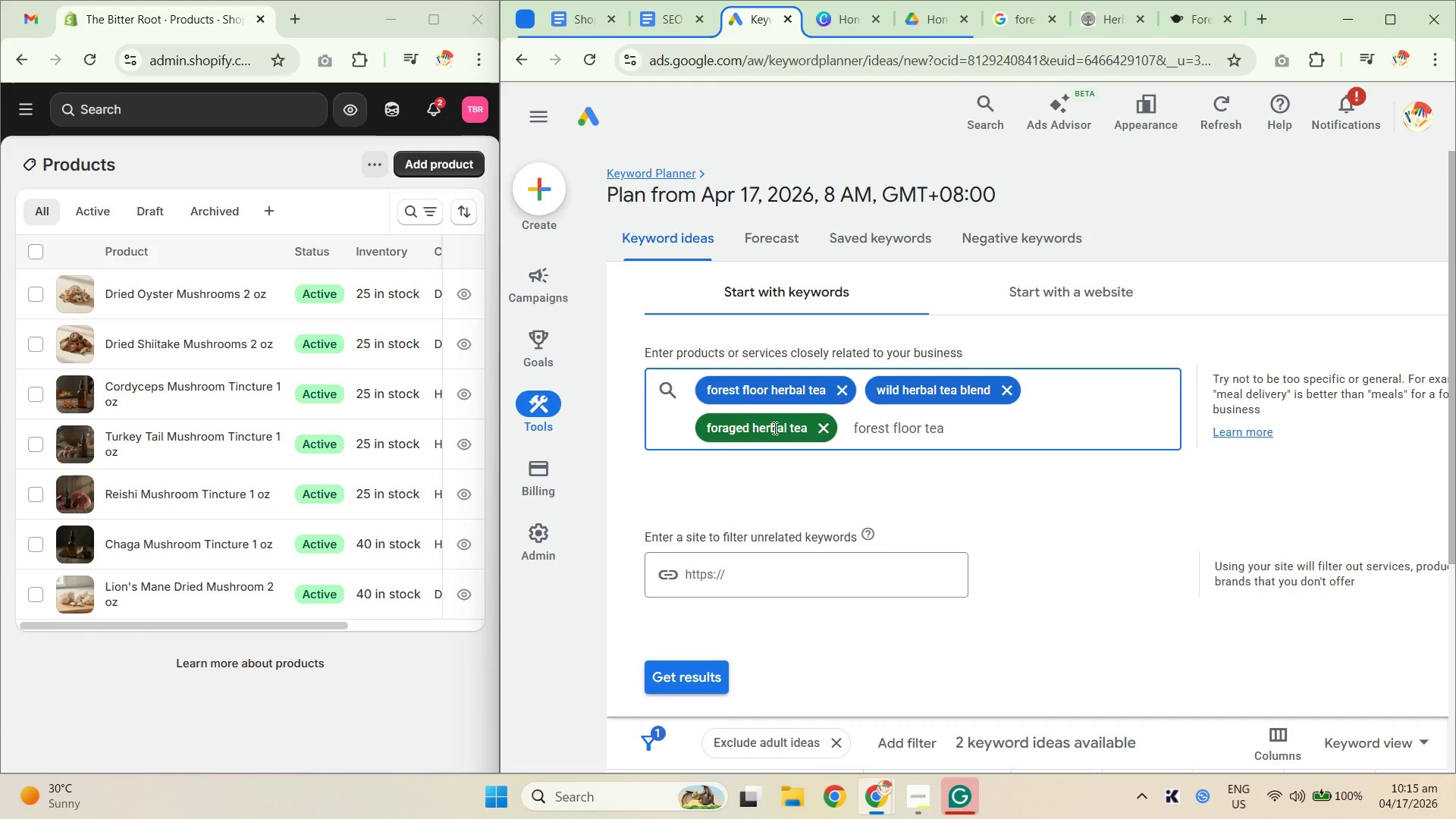 
key(Enter)
 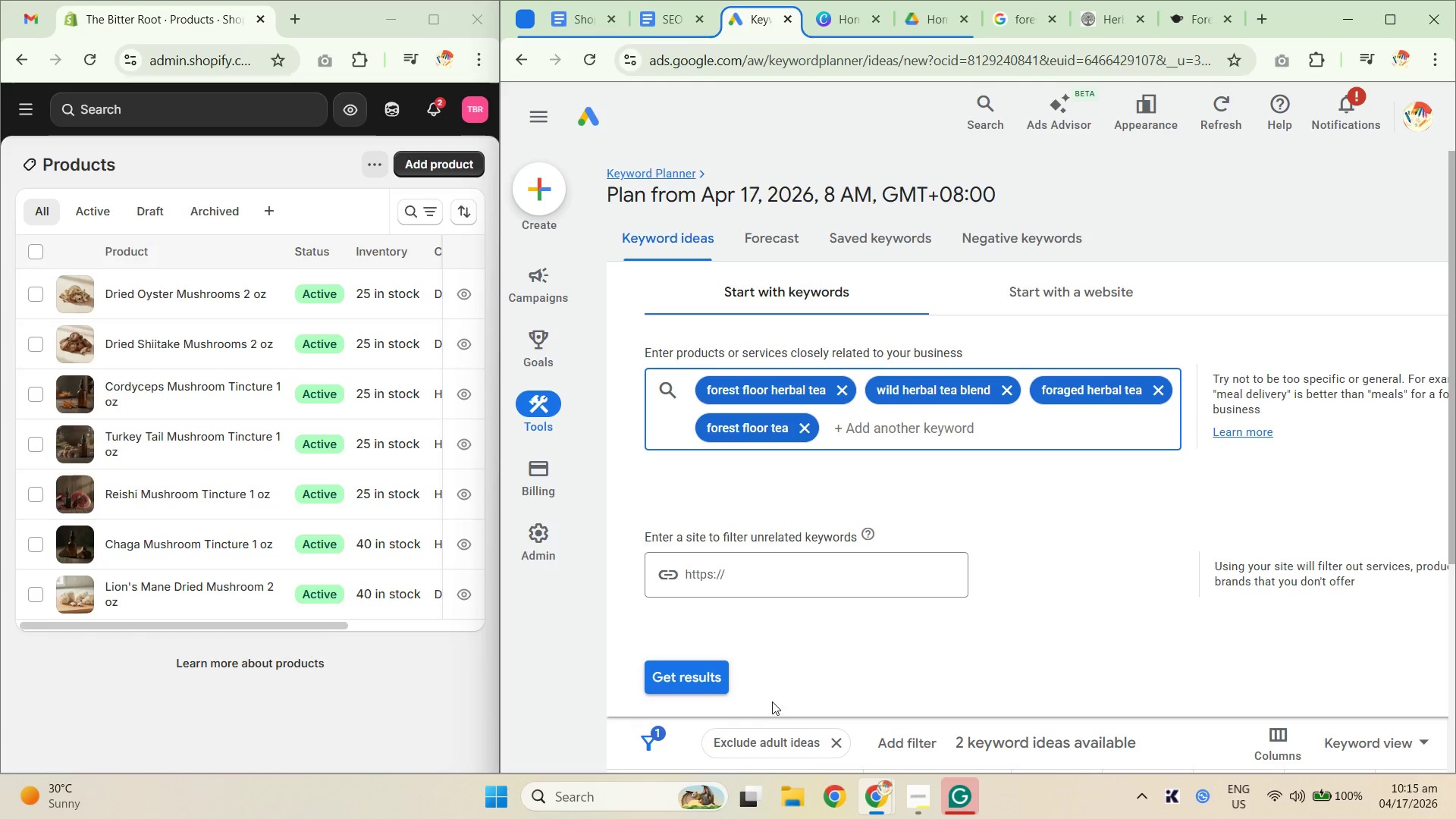 
left_click([713, 679])
 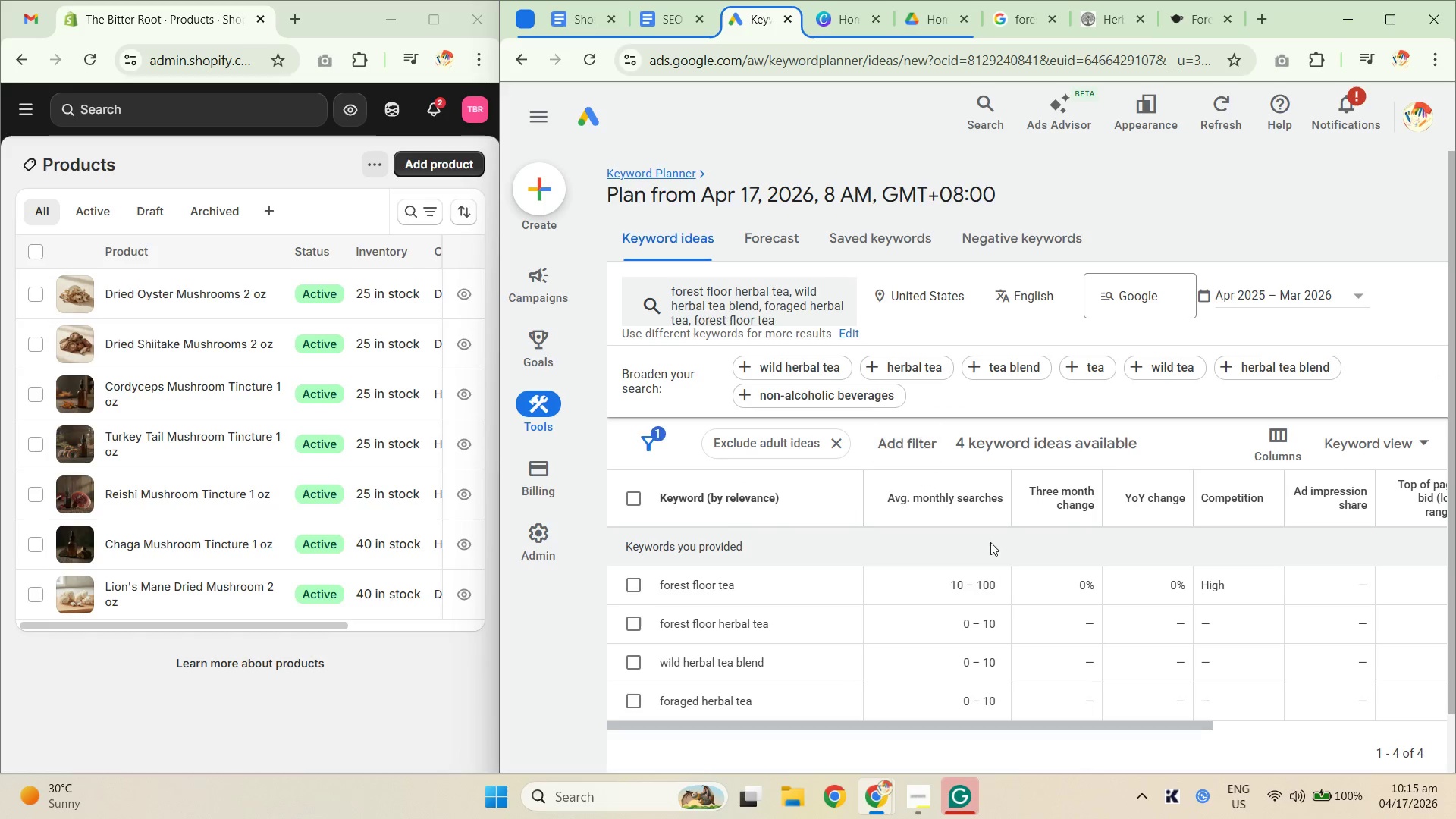 
left_click_drag(start_coordinate=[1058, 726], to_coordinate=[841, 690])
 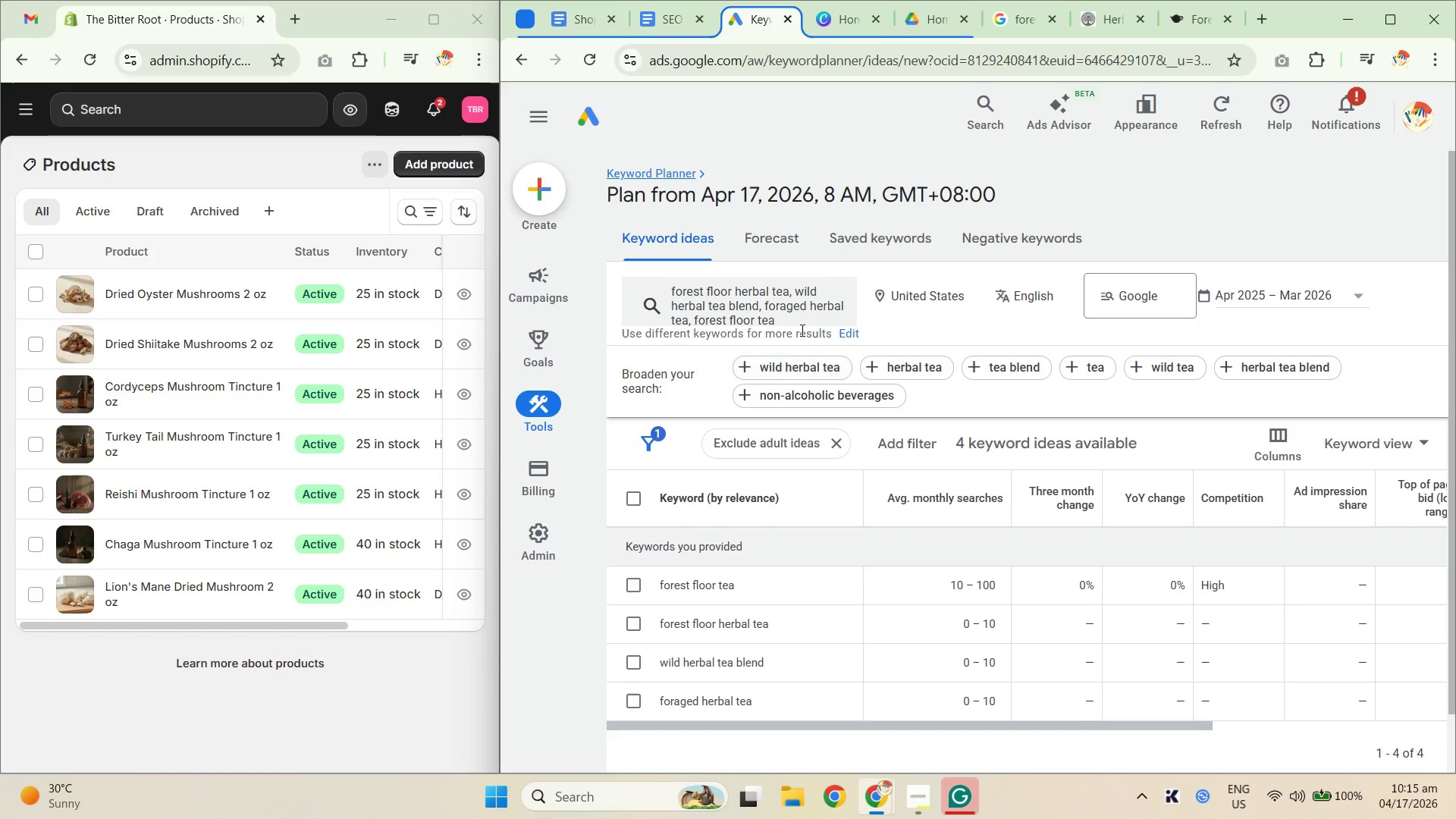 
left_click([776, 303])
 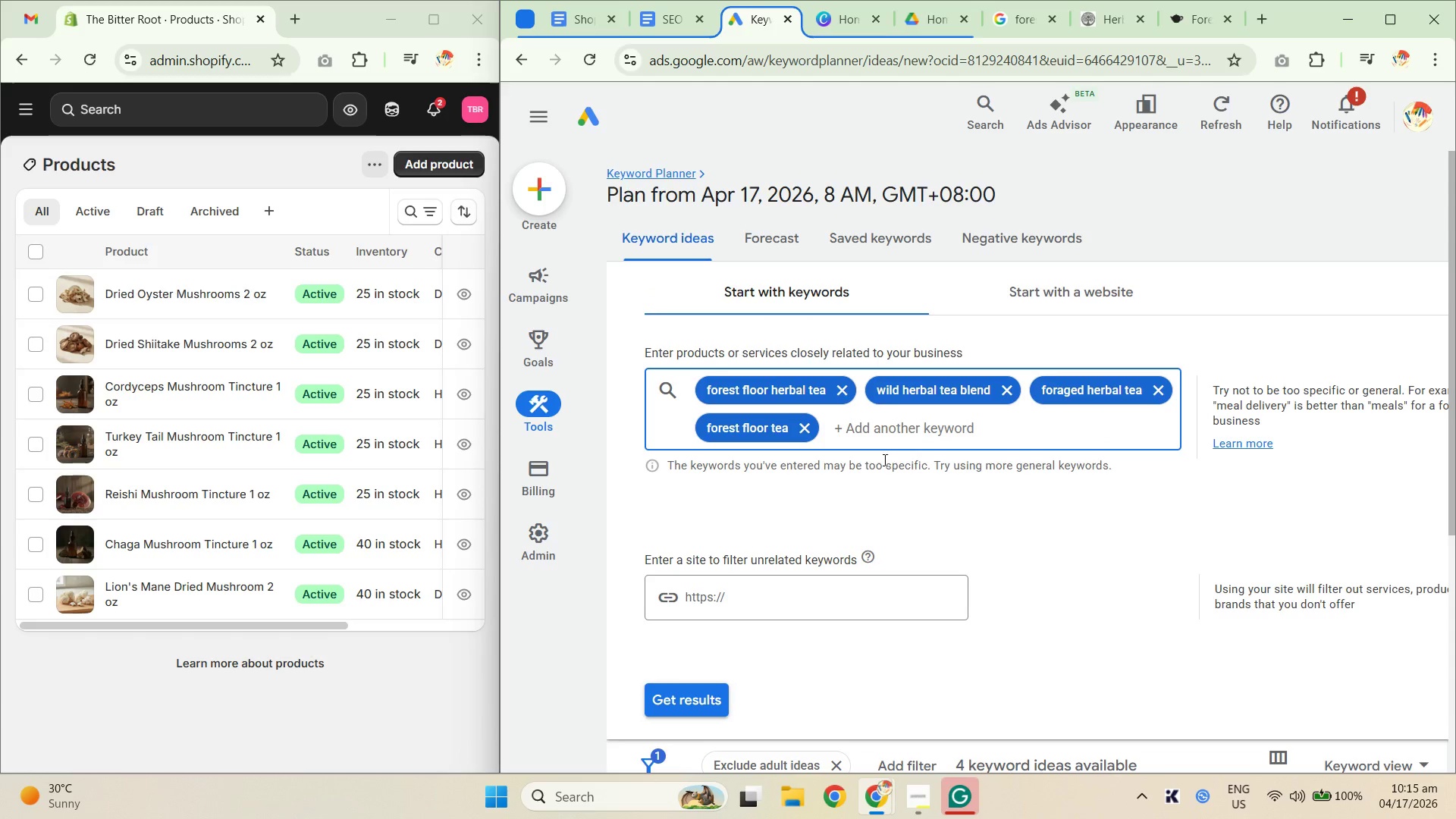 
left_click([886, 440])
 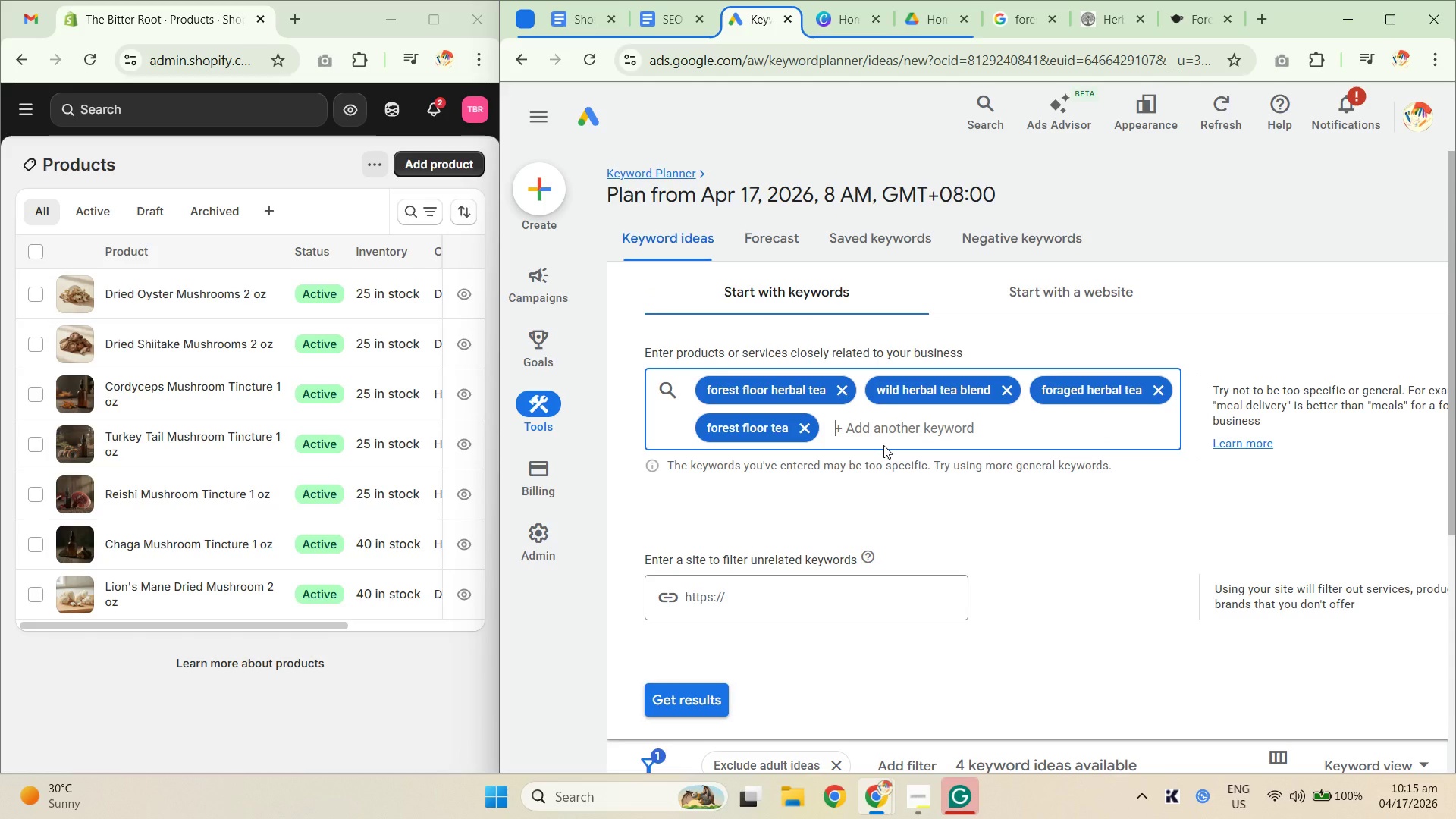 
type(heba)
key(Backspace)
key(Backspace)
type(rbal tea blend)
 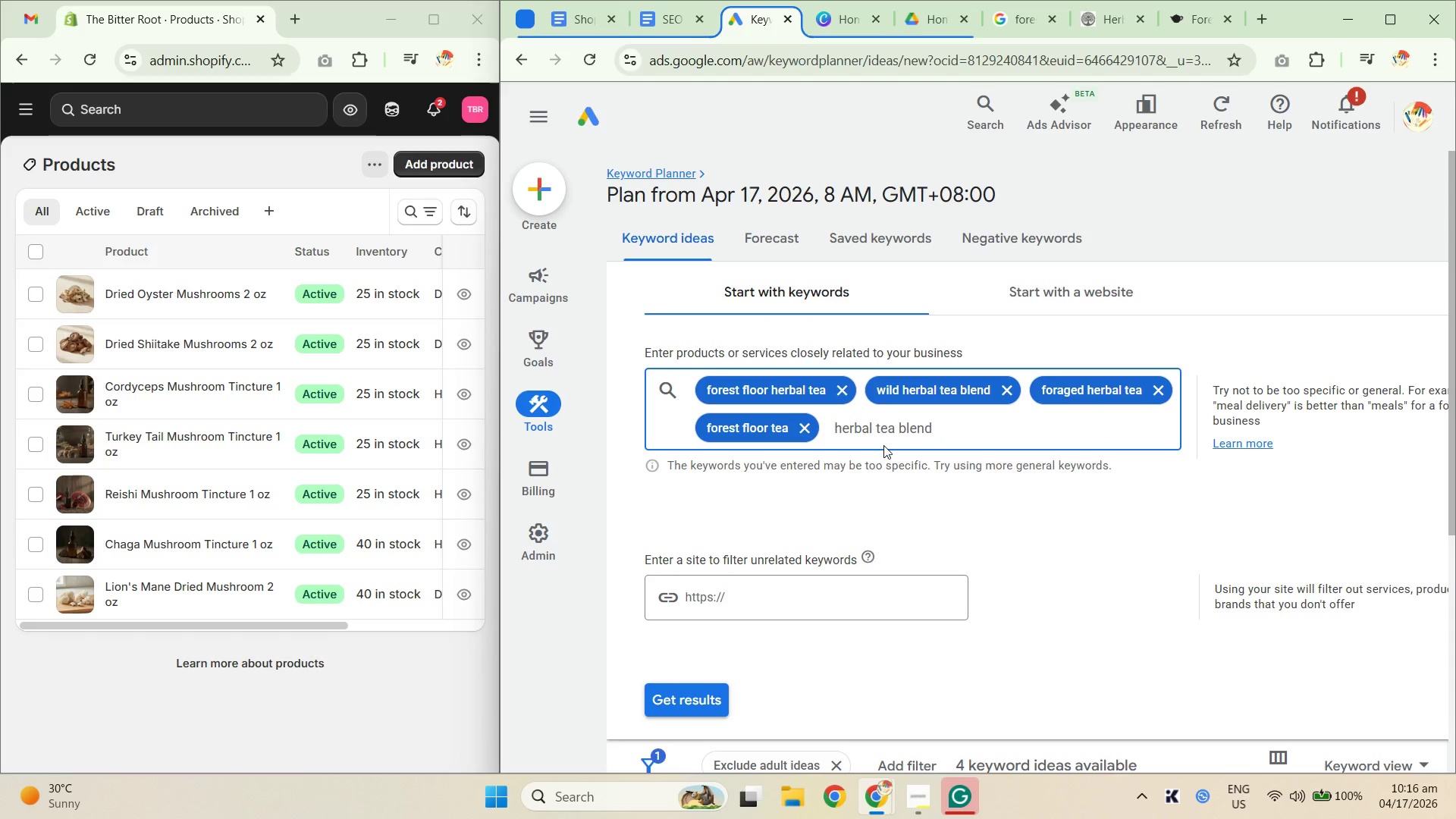 
key(Enter)
 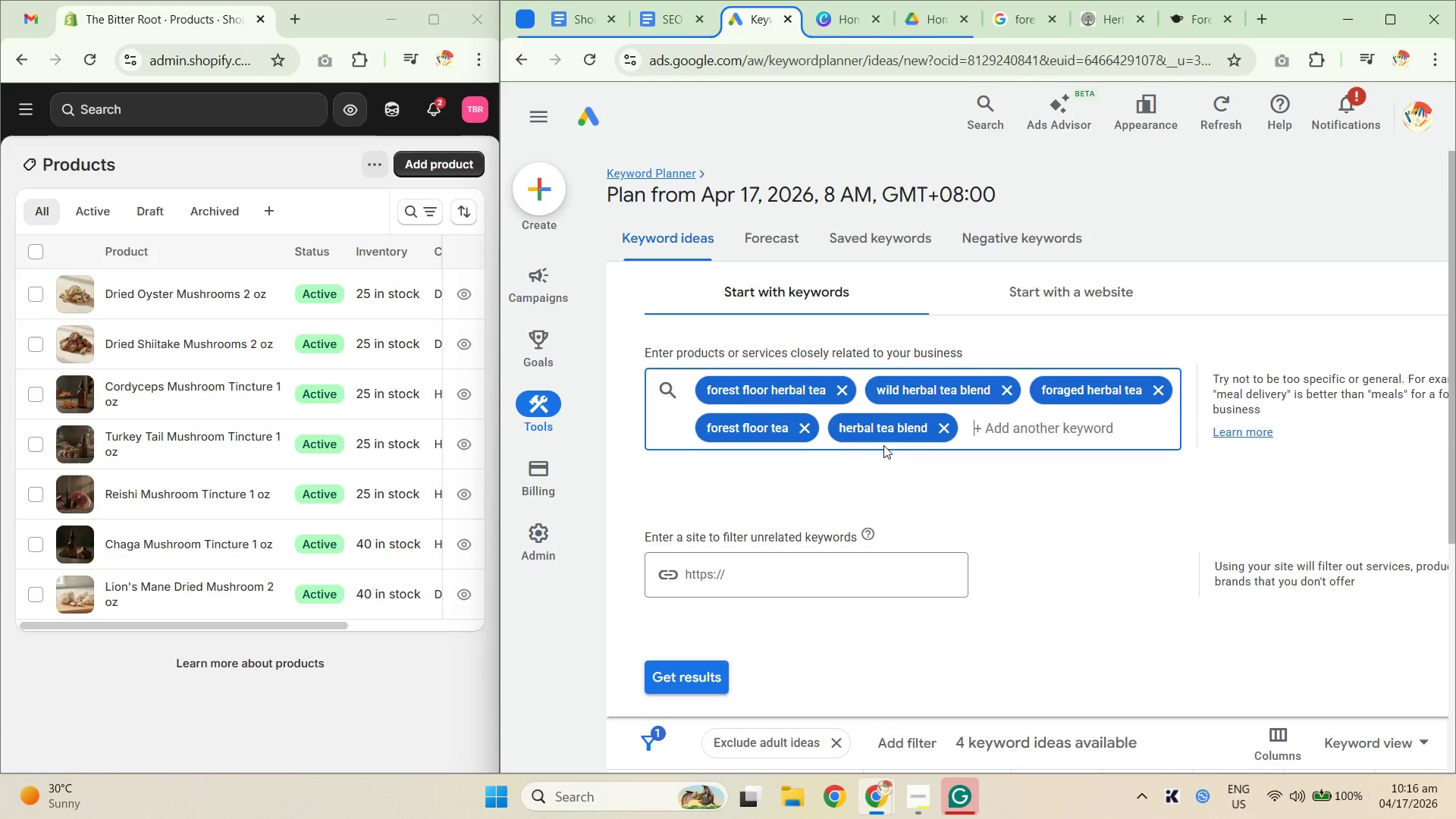 
type(loose leaf herbal;)
key(Backspace)
key(Backspace)
type(l tea)
 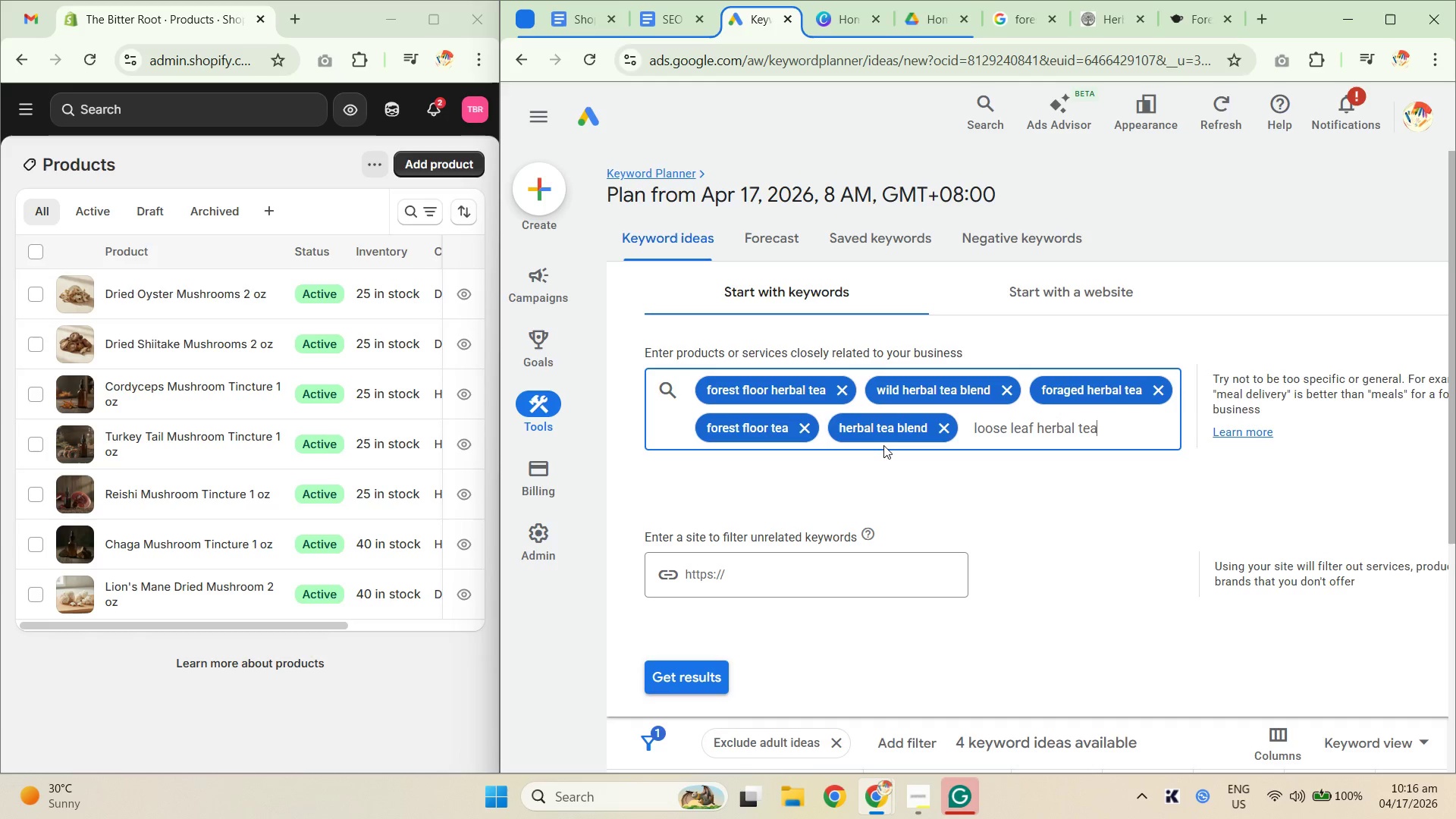 
key(Enter)
 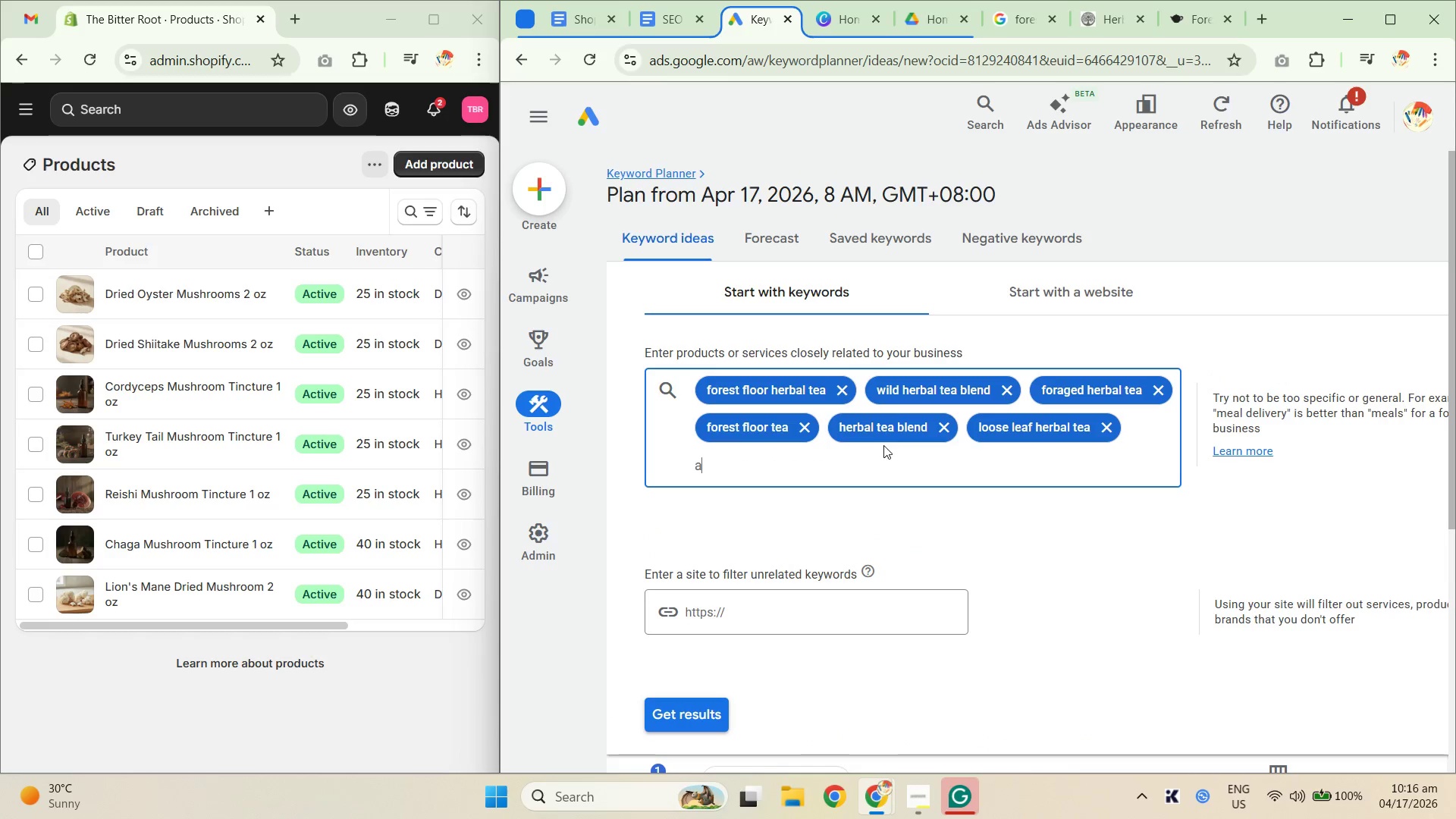 
type(adapte)
key(Backspace)
type(ogen tea)
 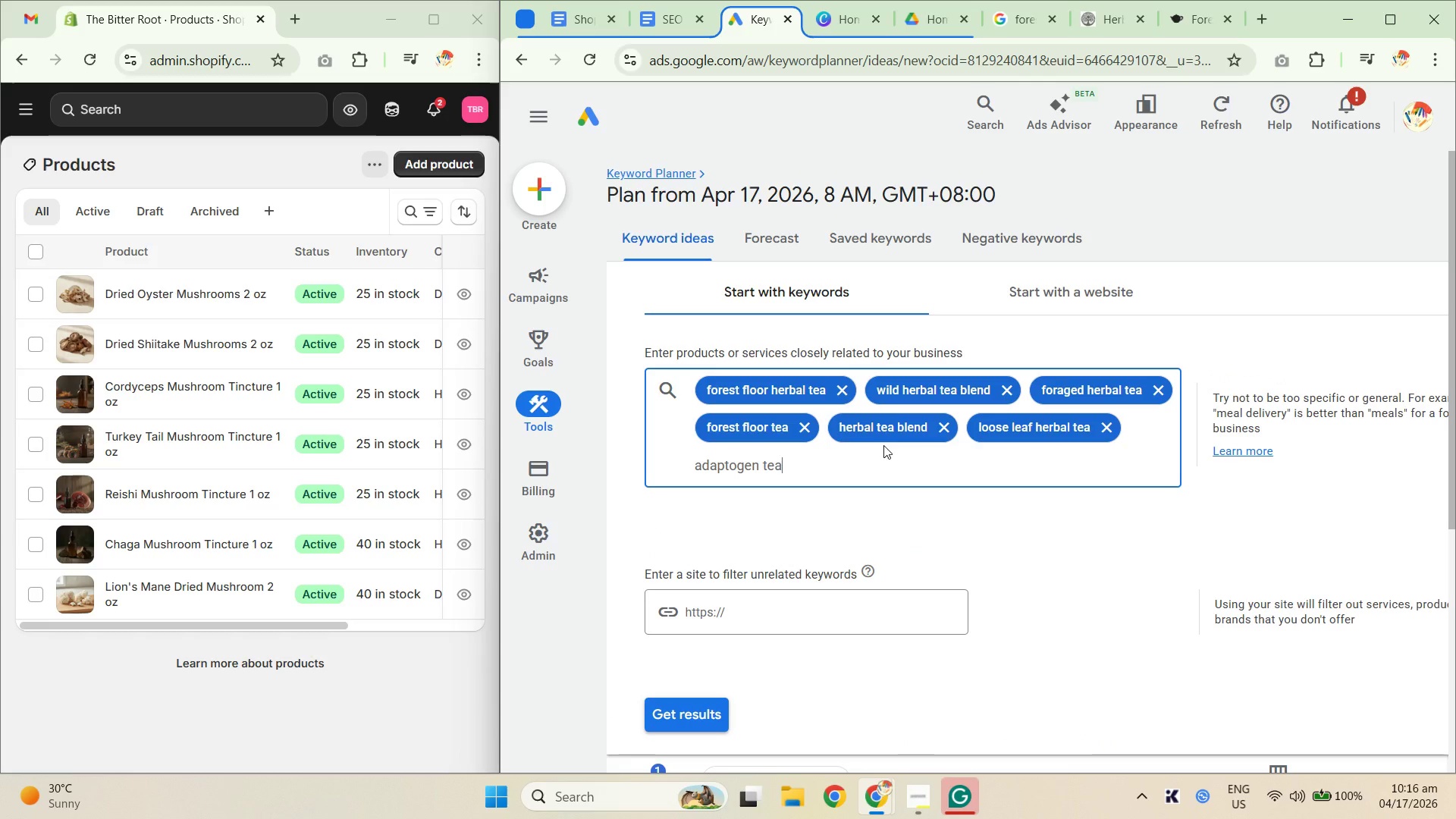 
key(Enter)
 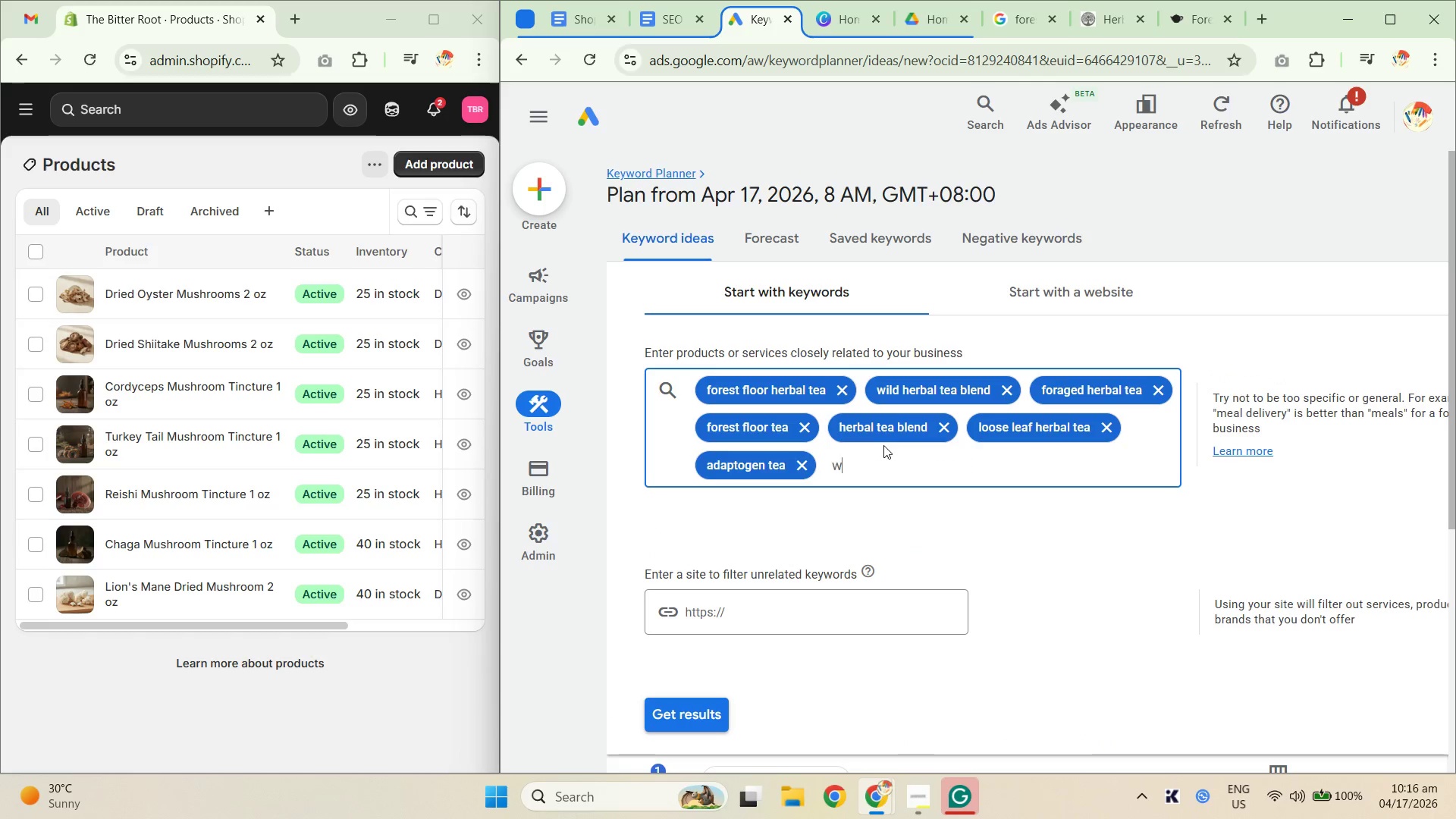 
type(wild foraged tea)
 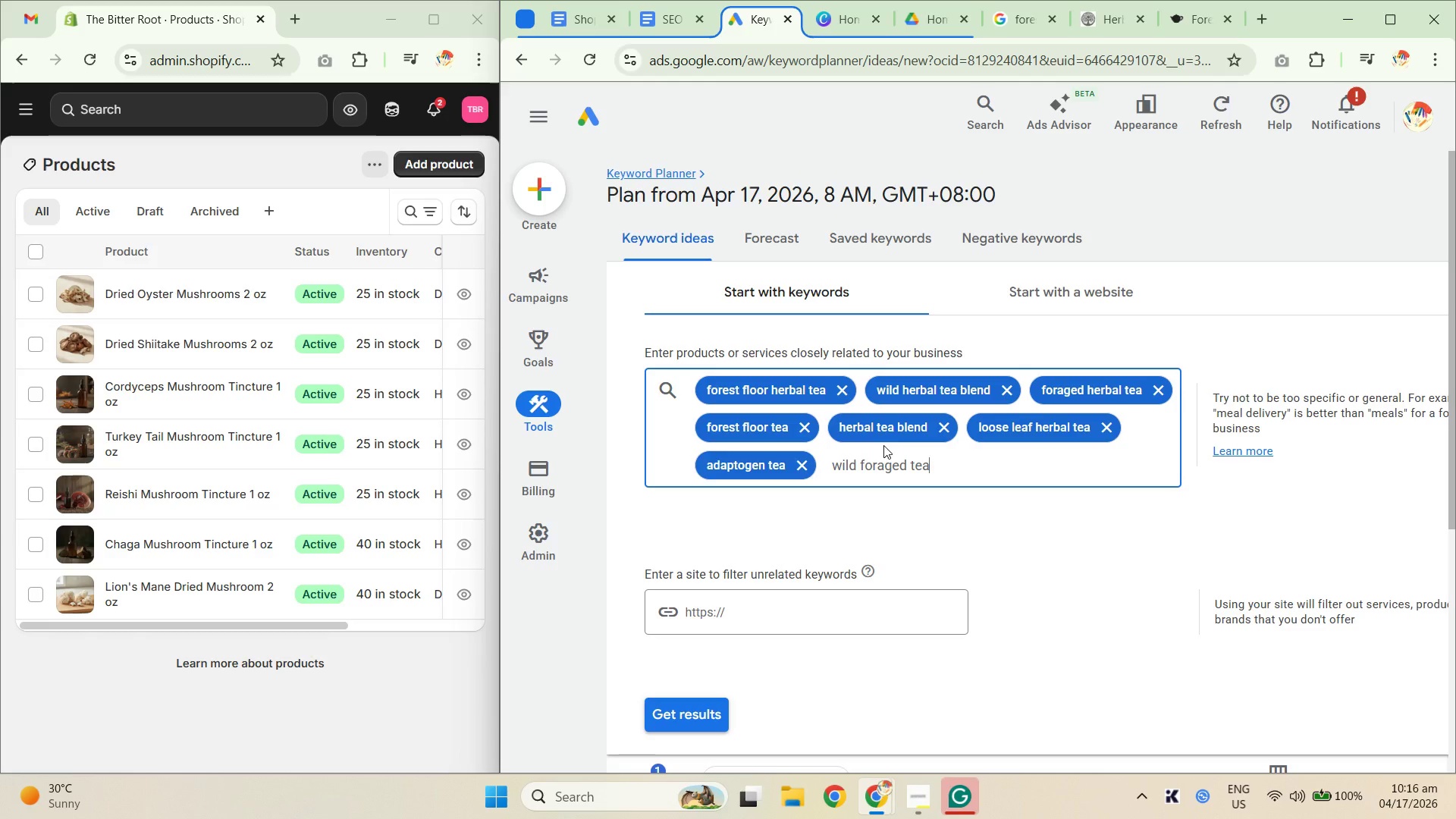 
key(Enter)
 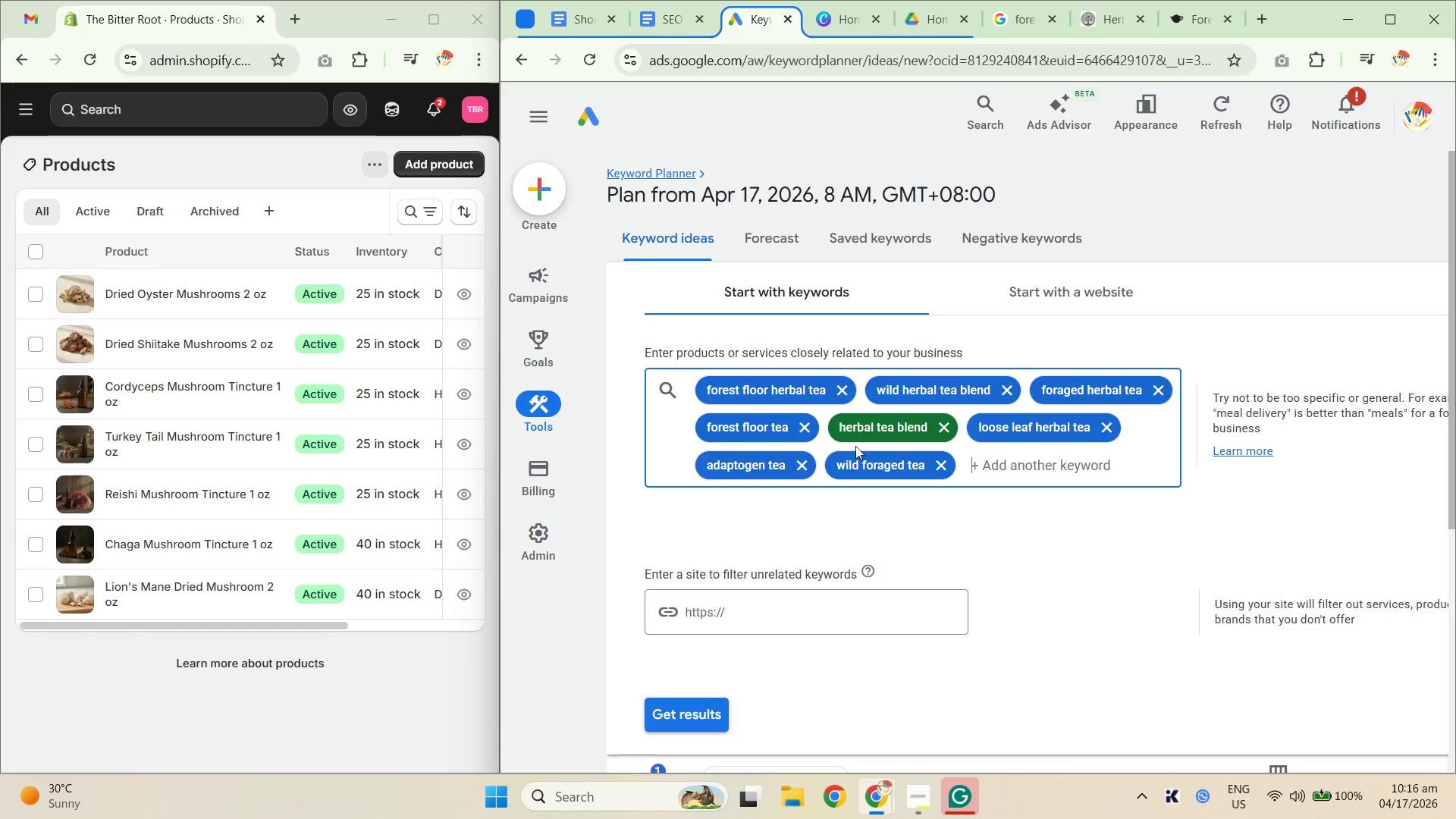 
left_click([705, 715])
 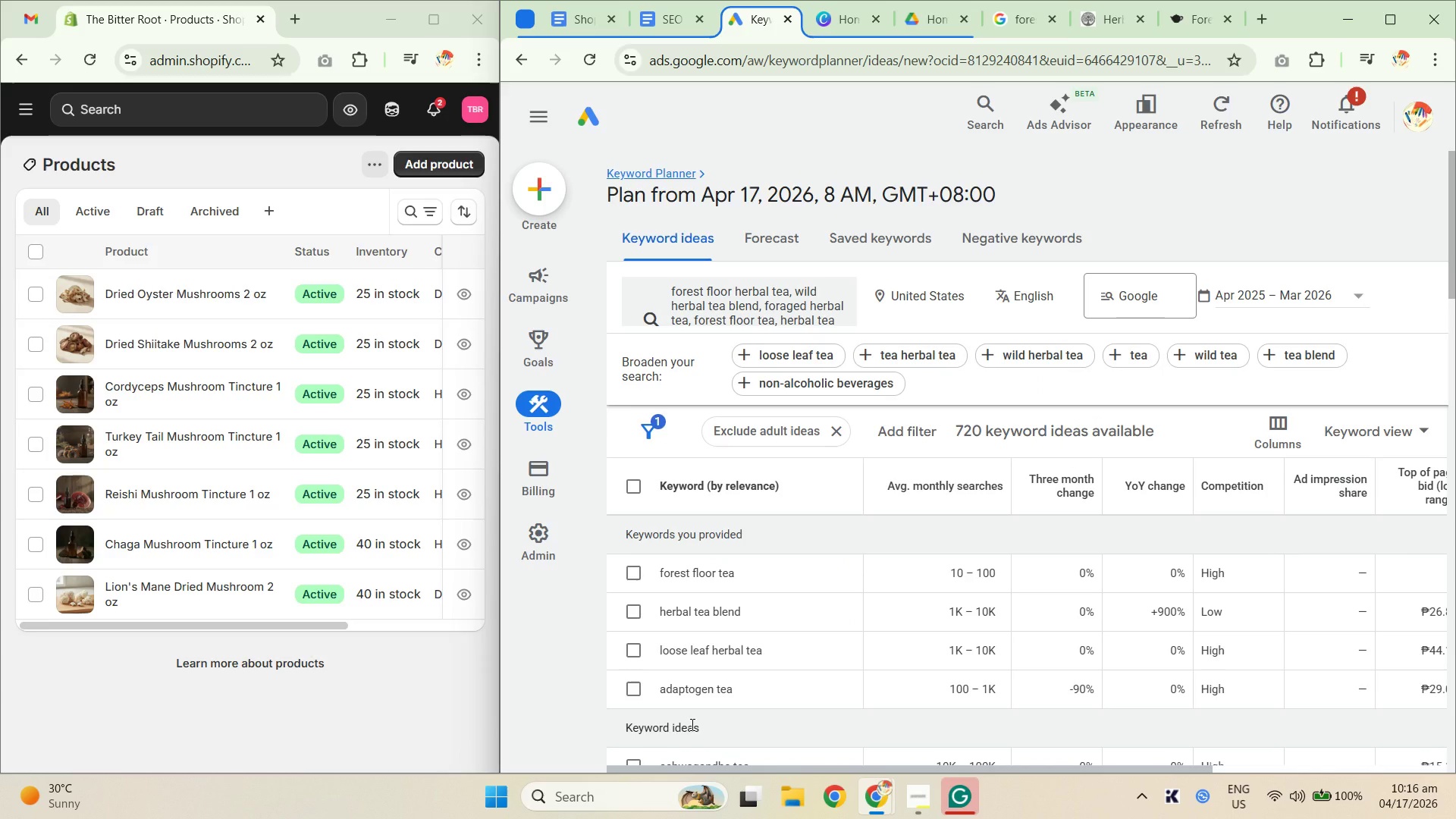 
wait(5.5)
 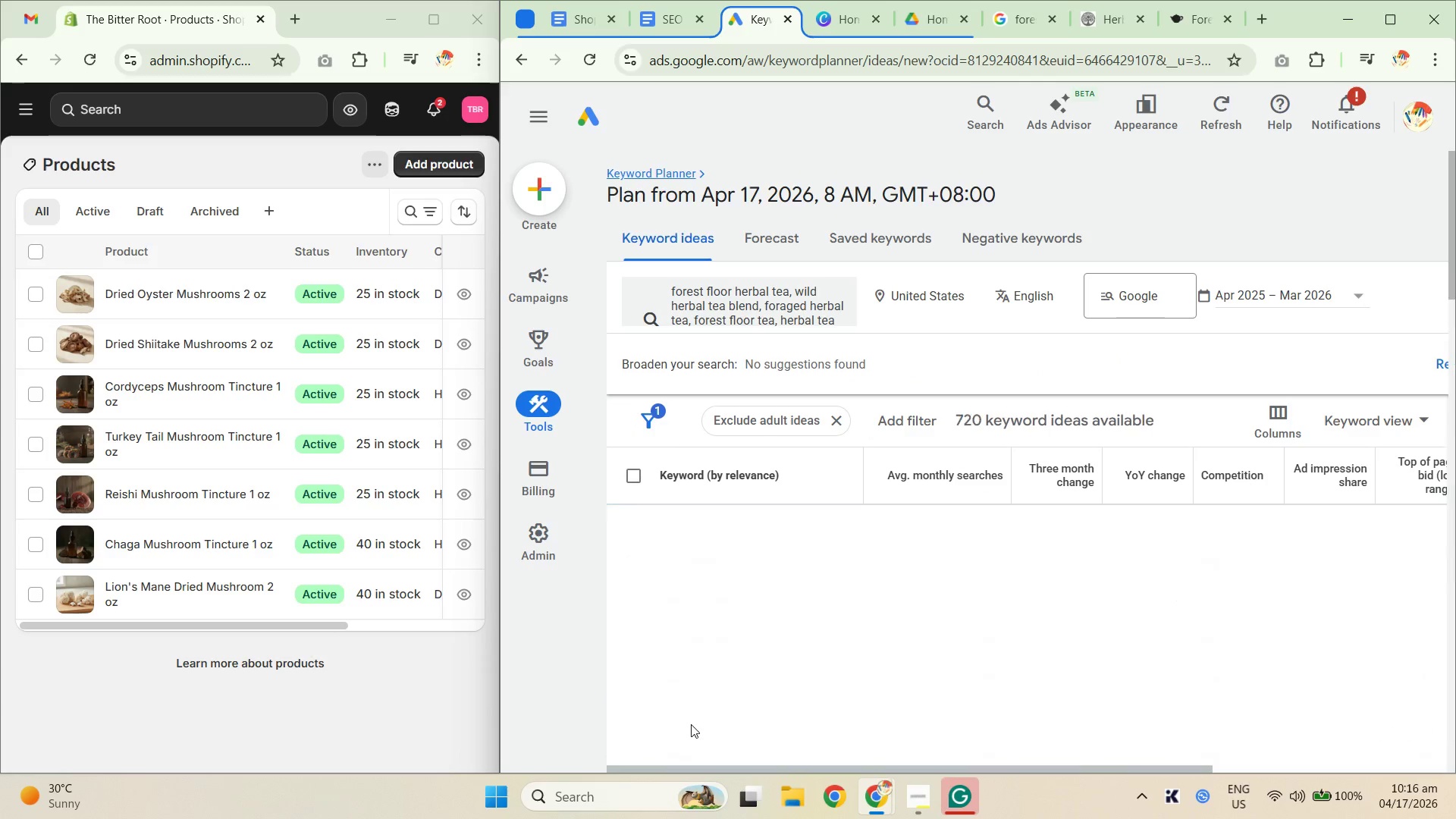 
left_click_drag(start_coordinate=[625, 532], to_coordinate=[1271, 653])
 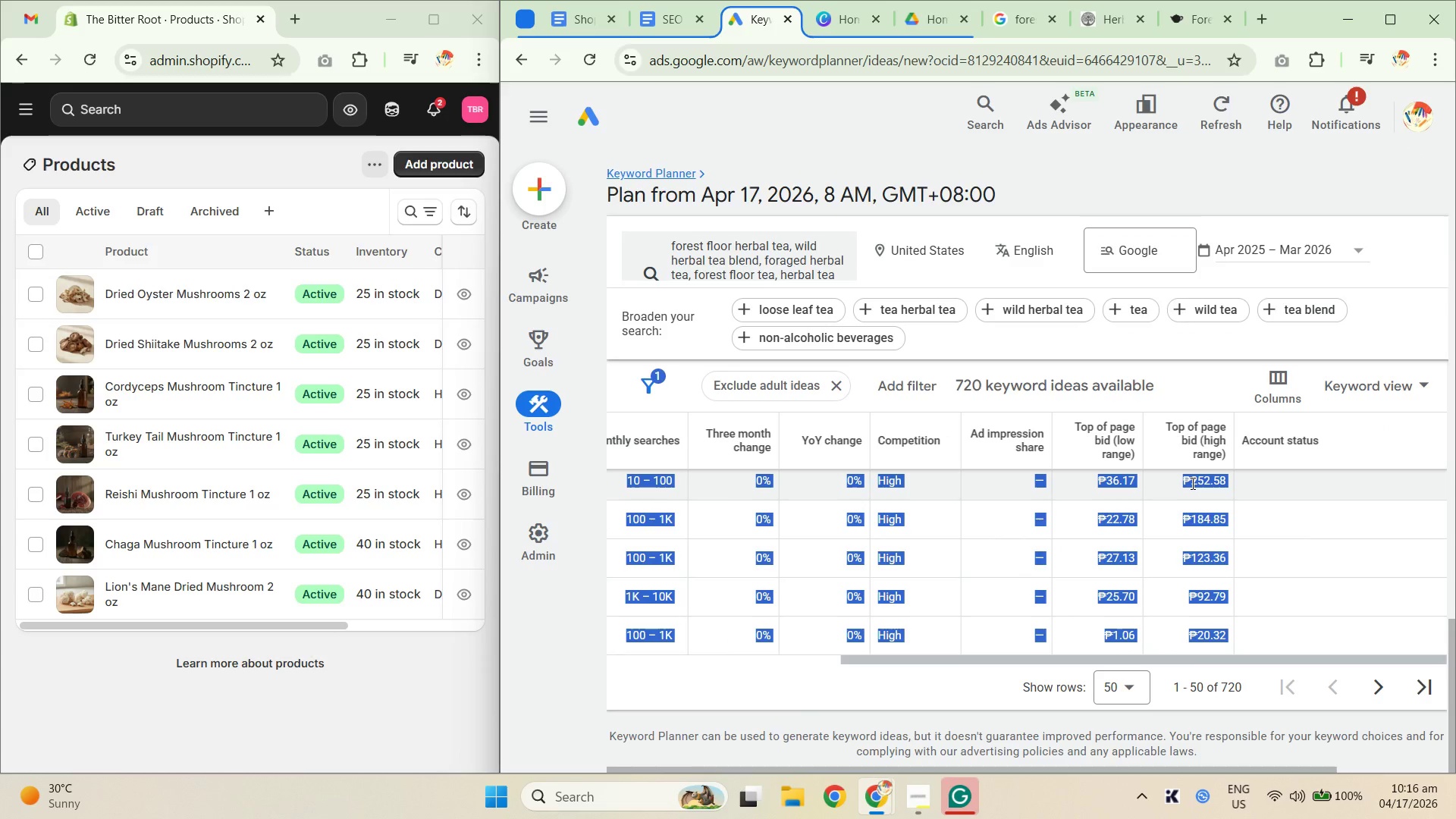 
scroll: coordinate [1061, 694], scroll_direction: down, amount: 26.0
 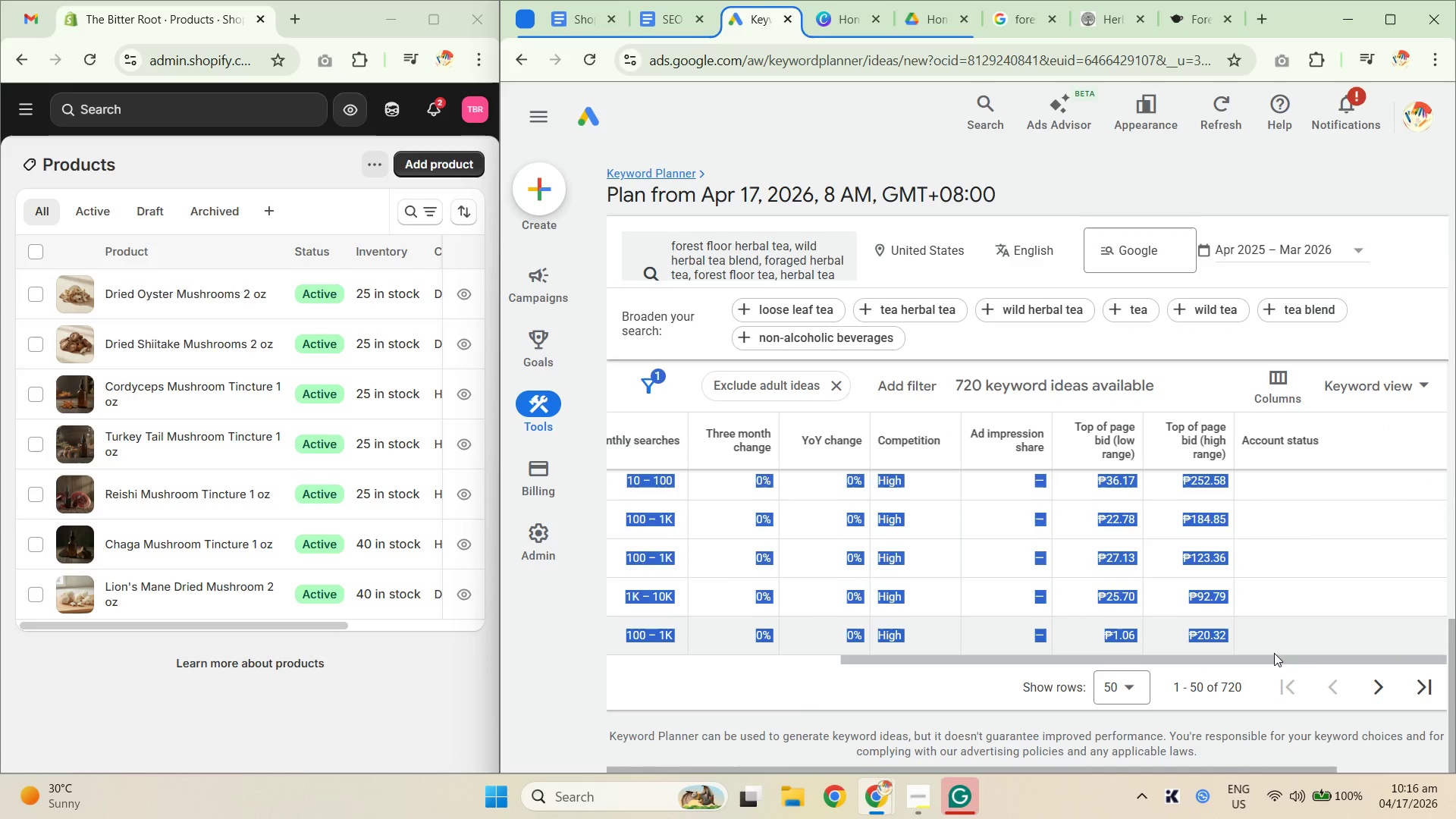 
key(Control+C)
 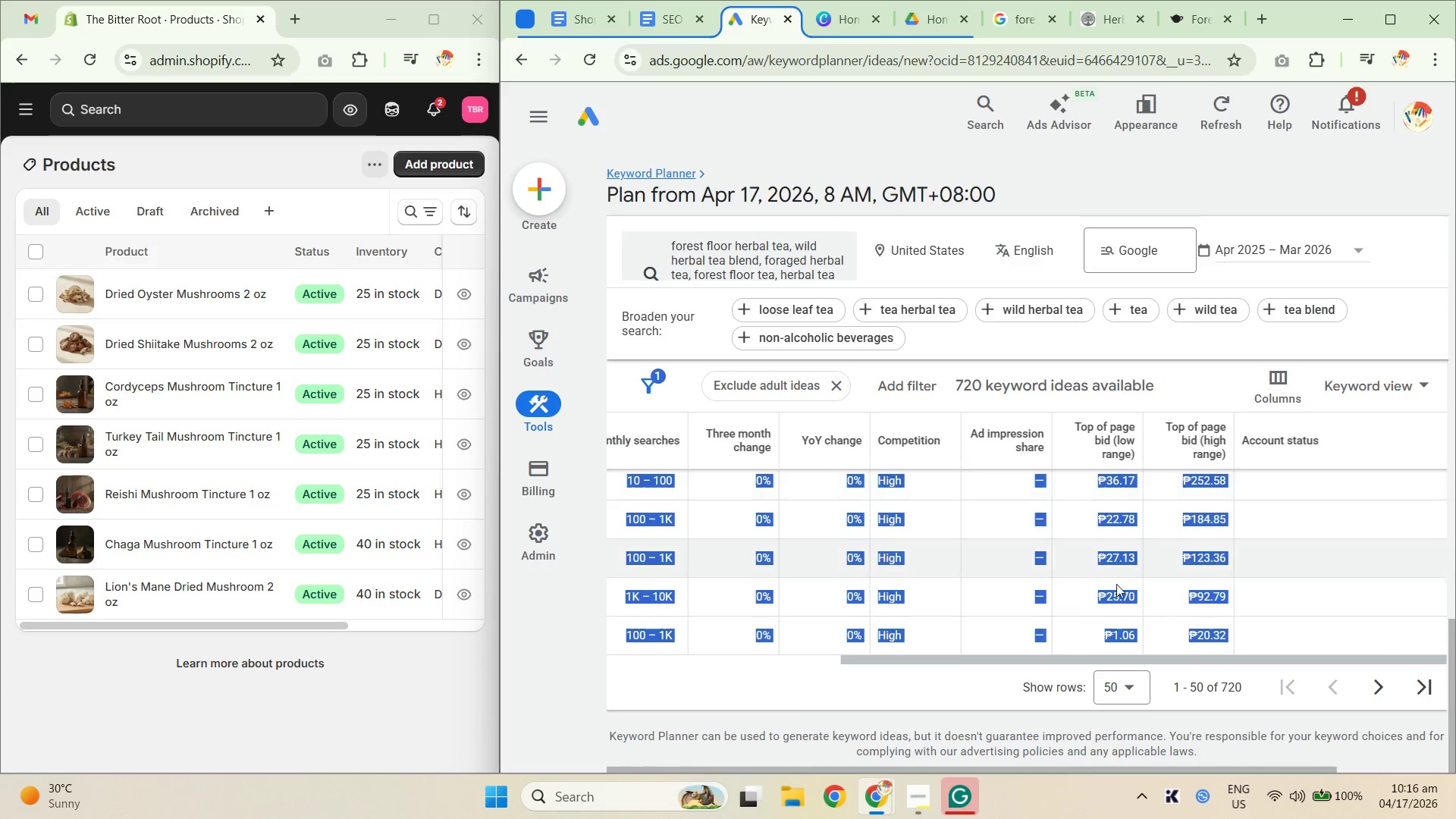 
key(Control+C)
 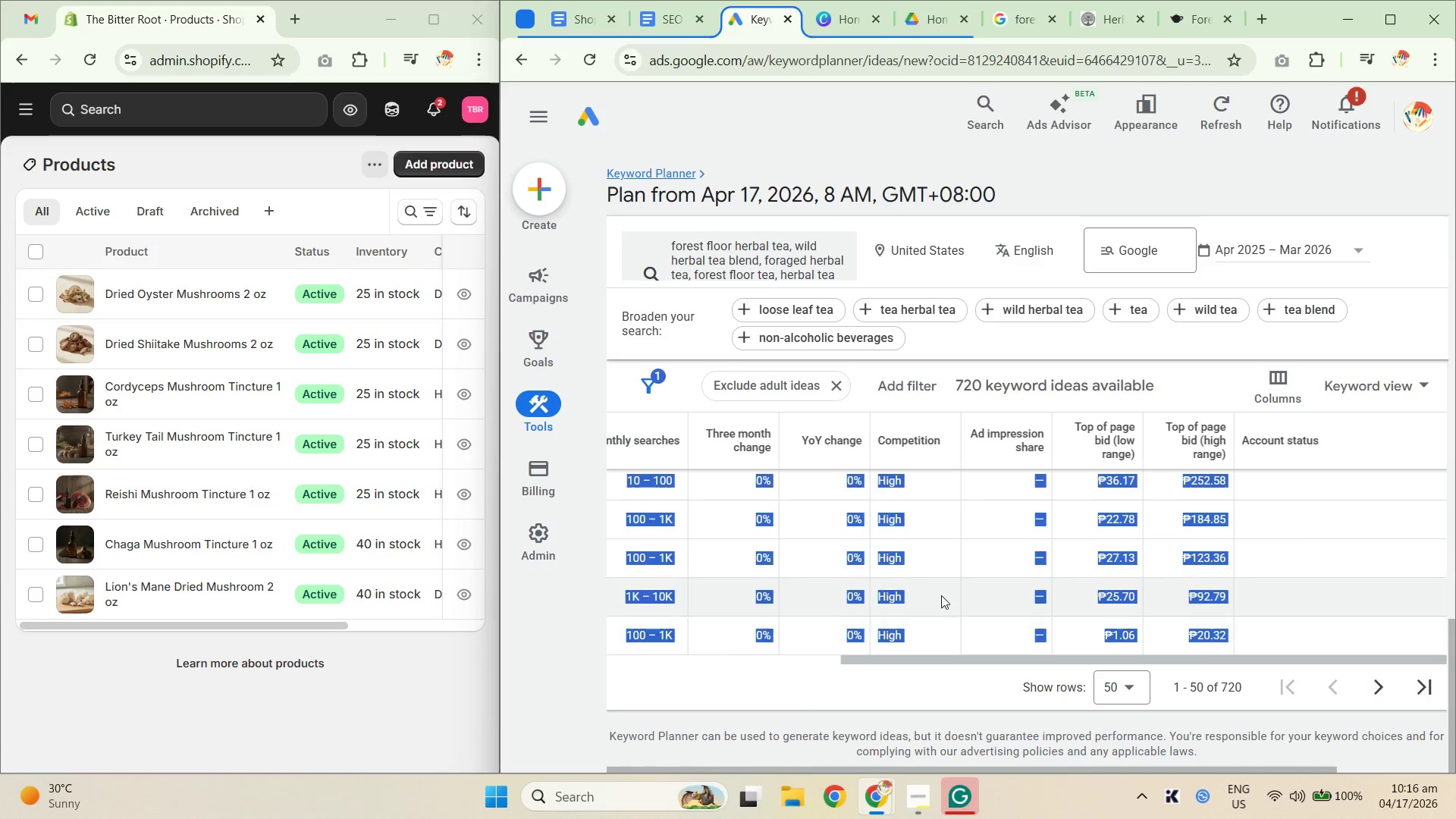 
key(Control+C)
 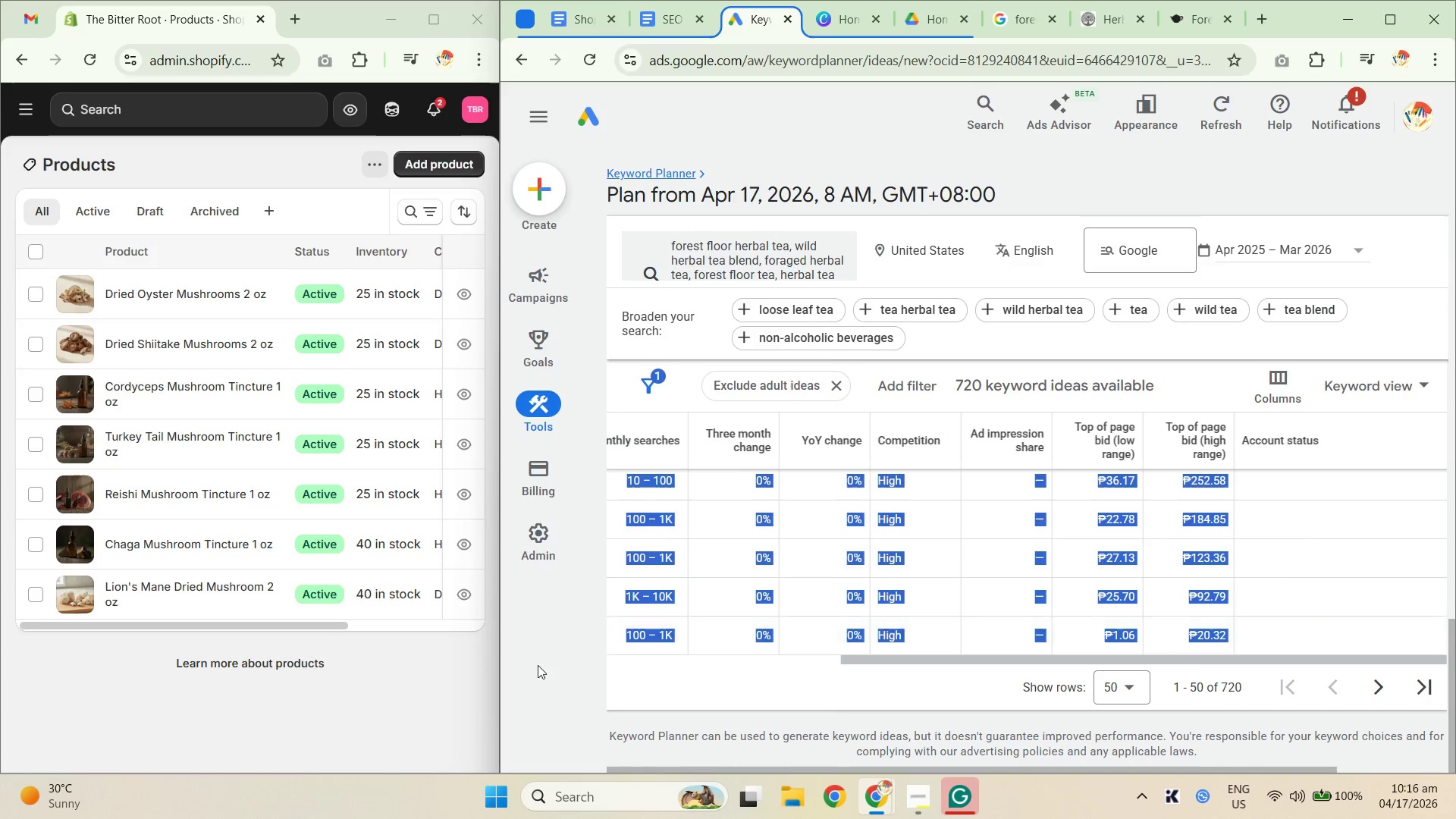 
key(Control+C)
 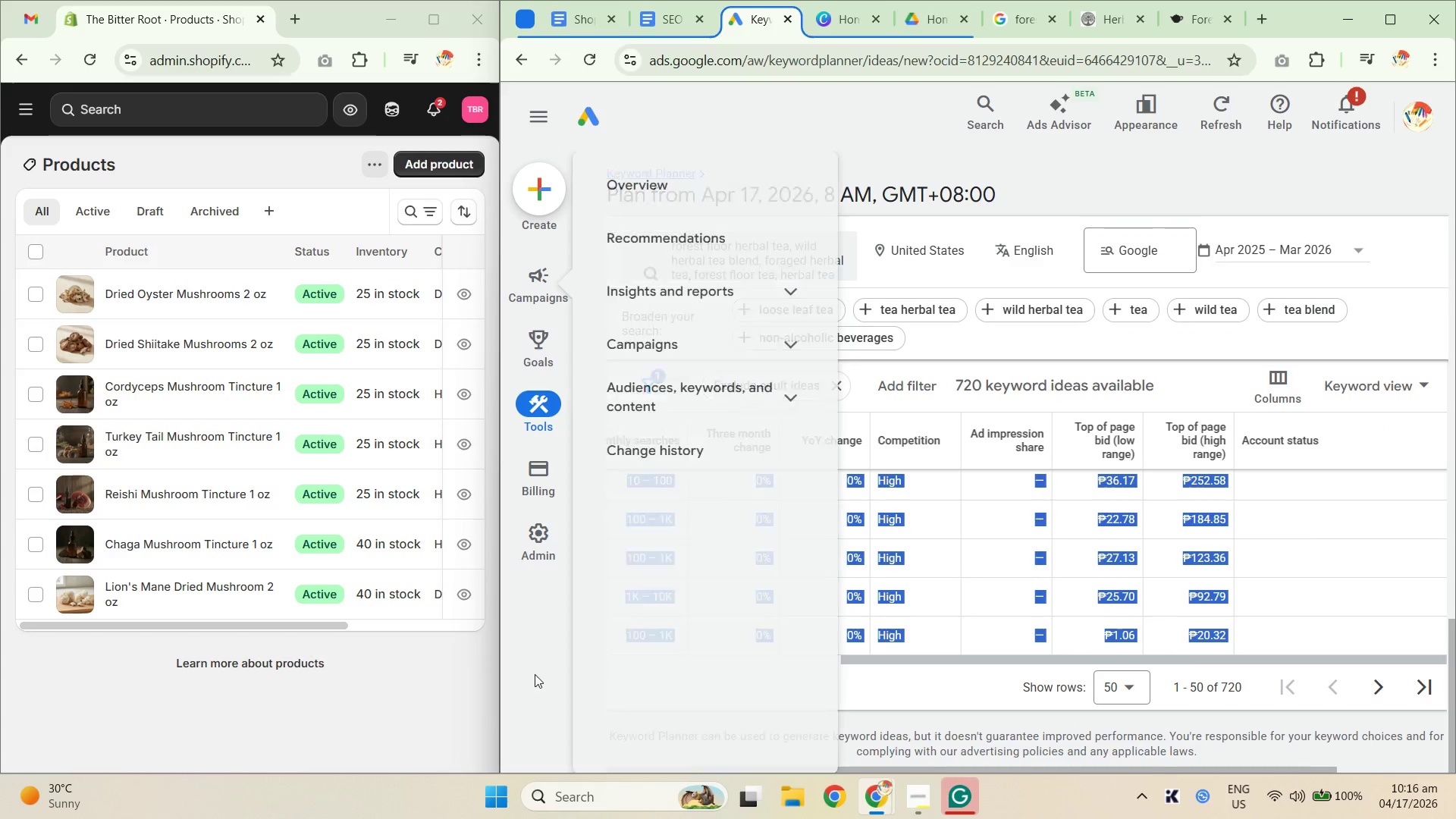 
key(Control+C)
 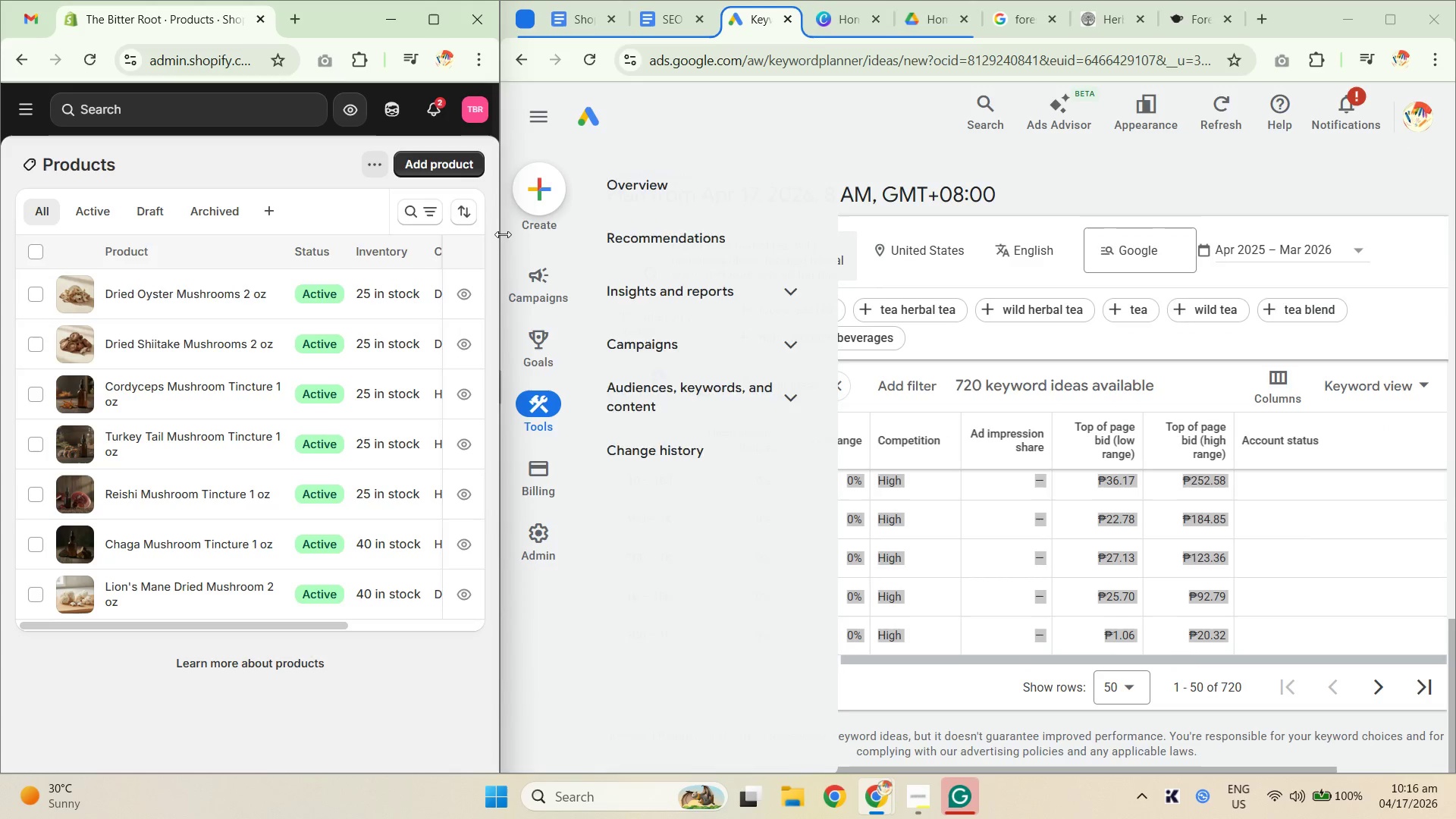 
left_click_drag(start_coordinate=[503, 234], to_coordinate=[1193, 286])
 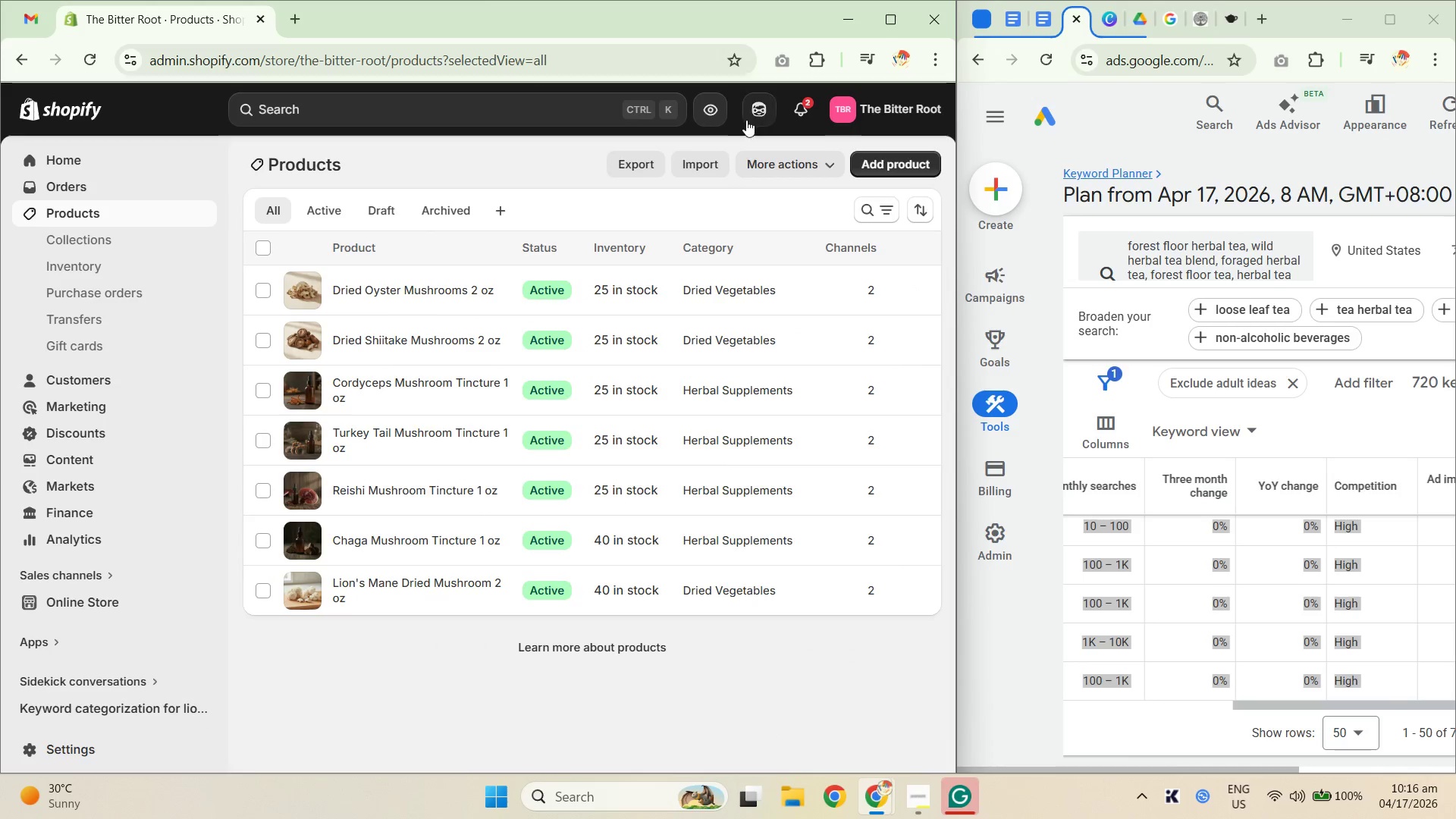 
left_click([762, 110])
 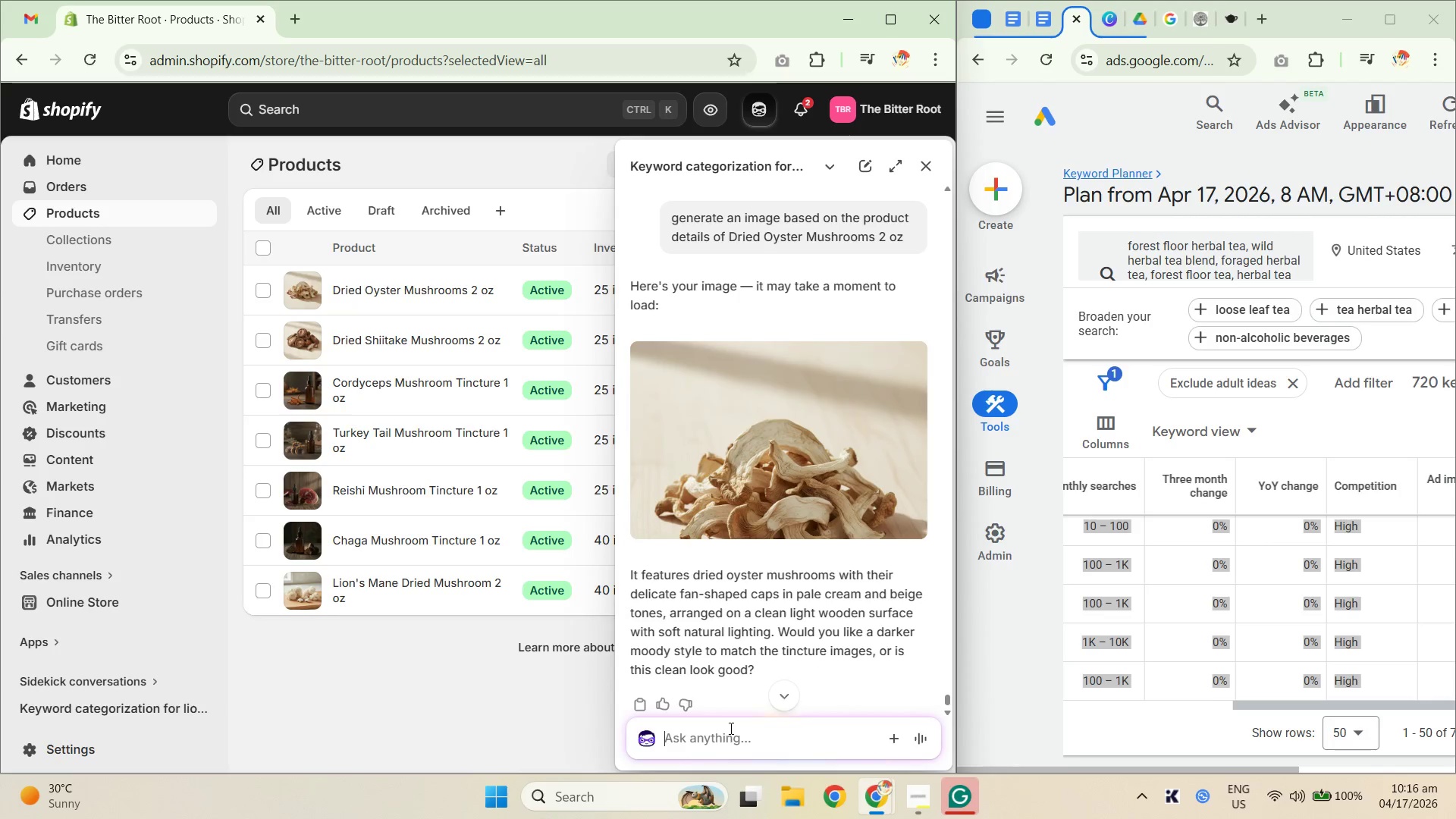 
type(extraxt sam)
 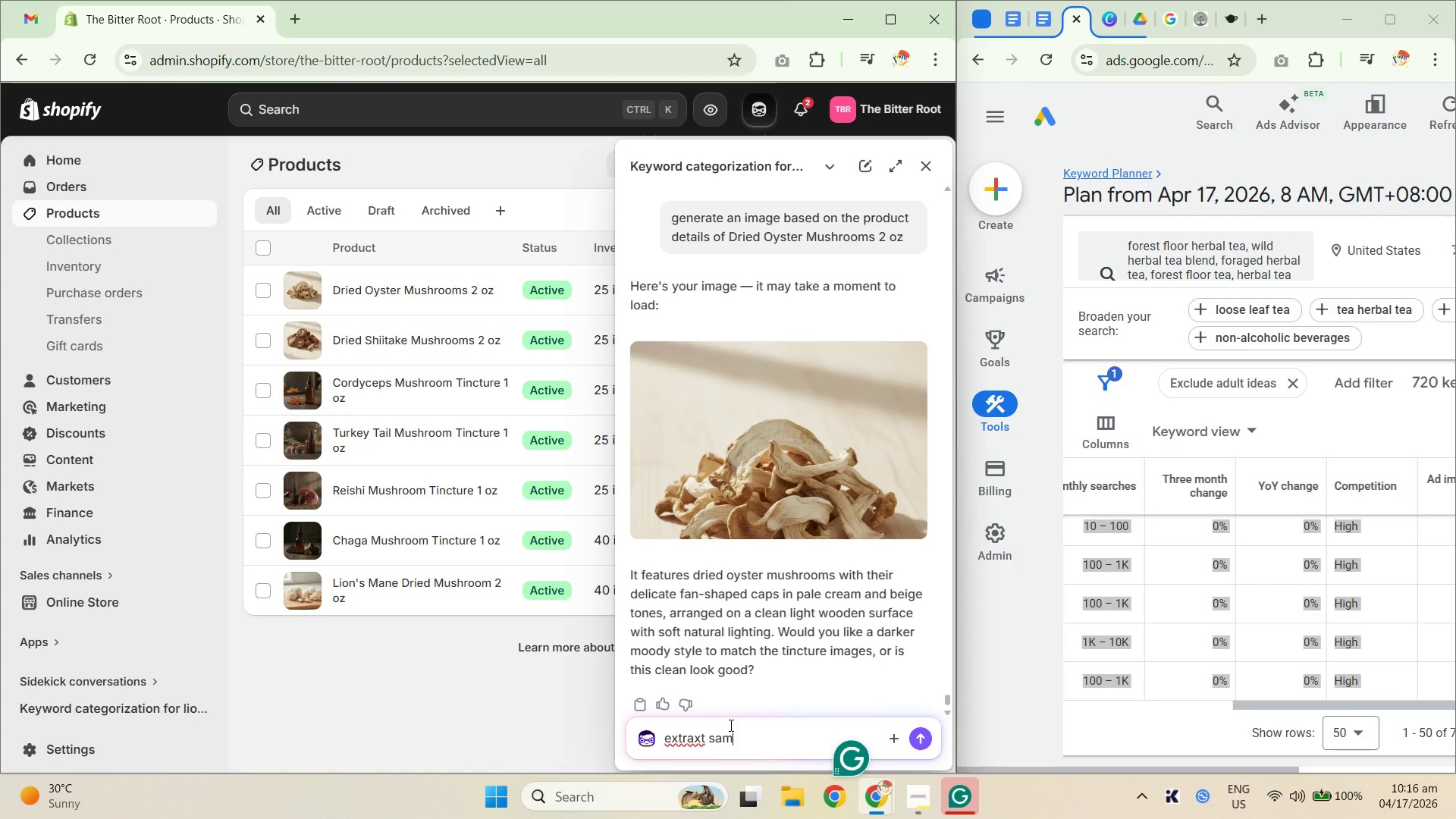 
key(Control+ControlLeft)
 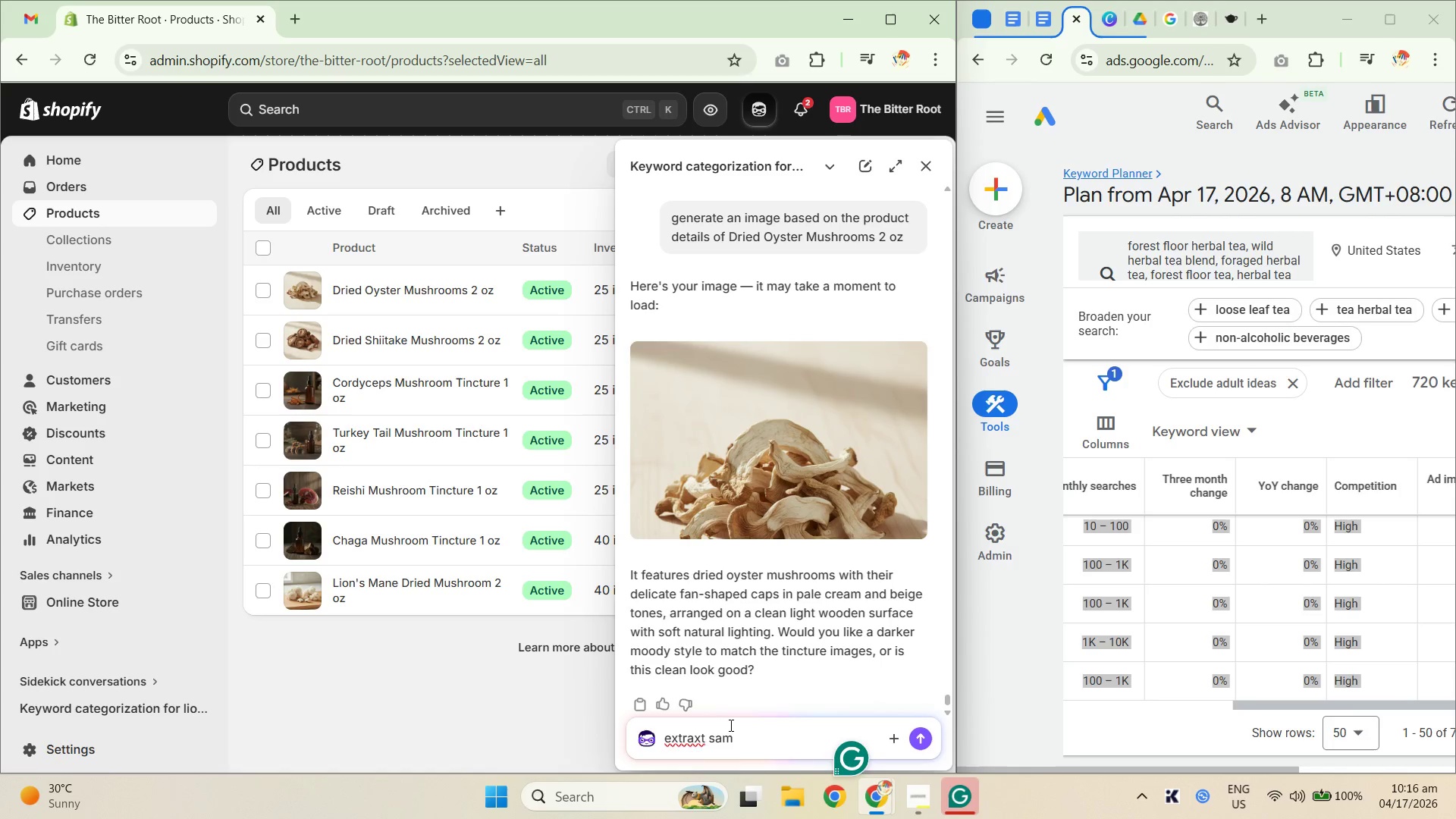 
key(Control+A)
 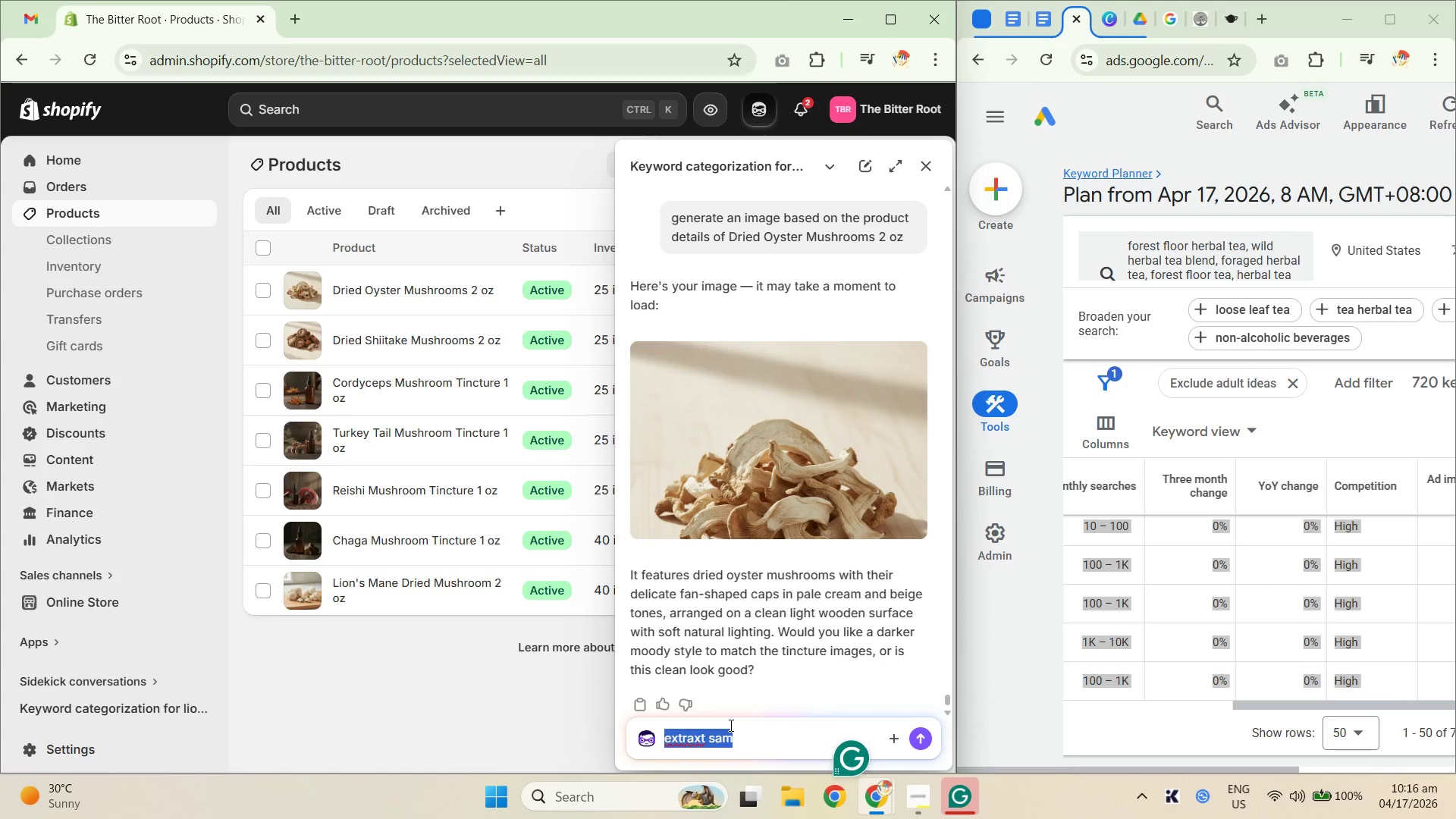 
type(extra)
key(Backspace)
type(act same numbers of keywords:)
 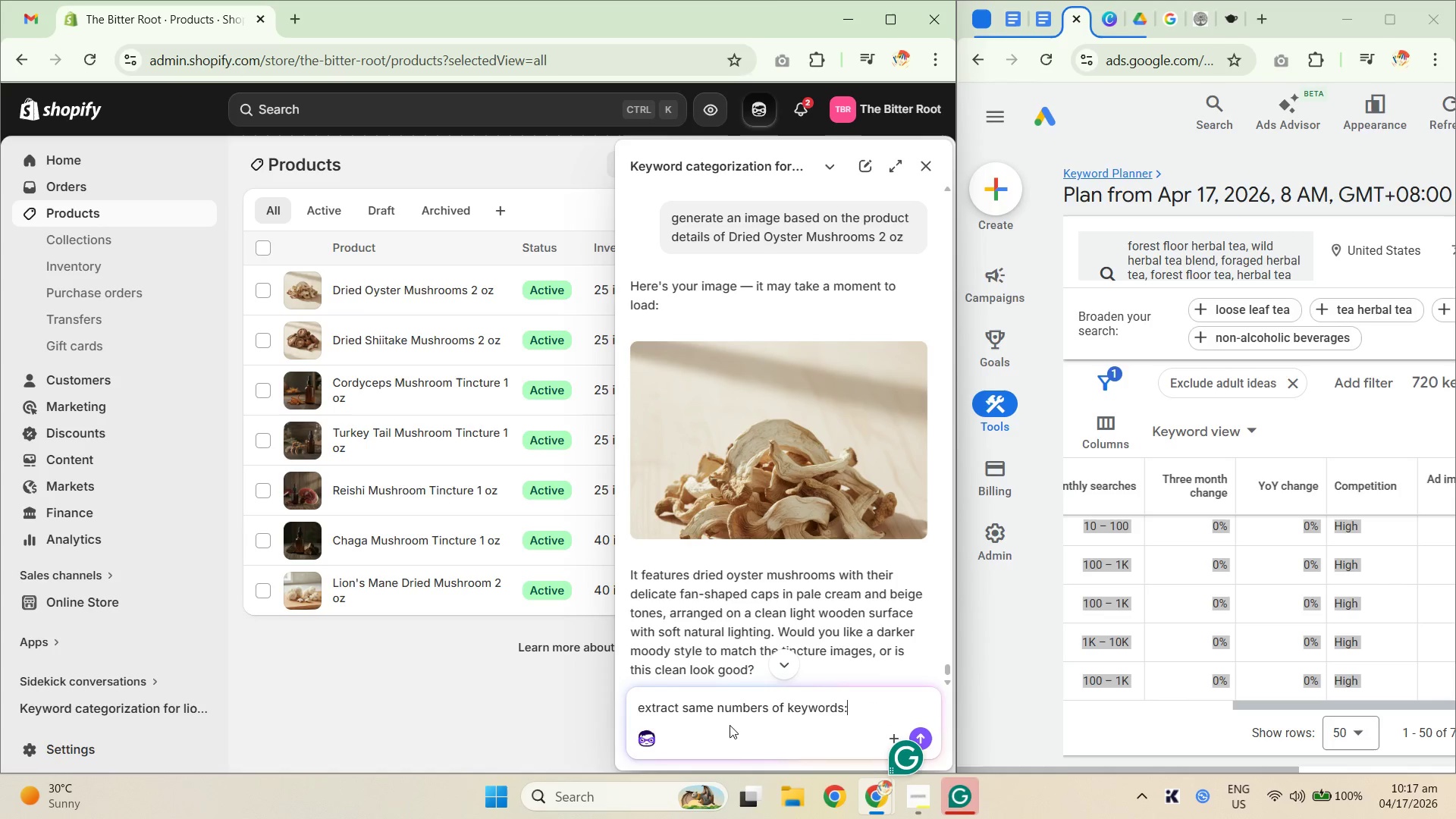 
key(Shift+Enter)
 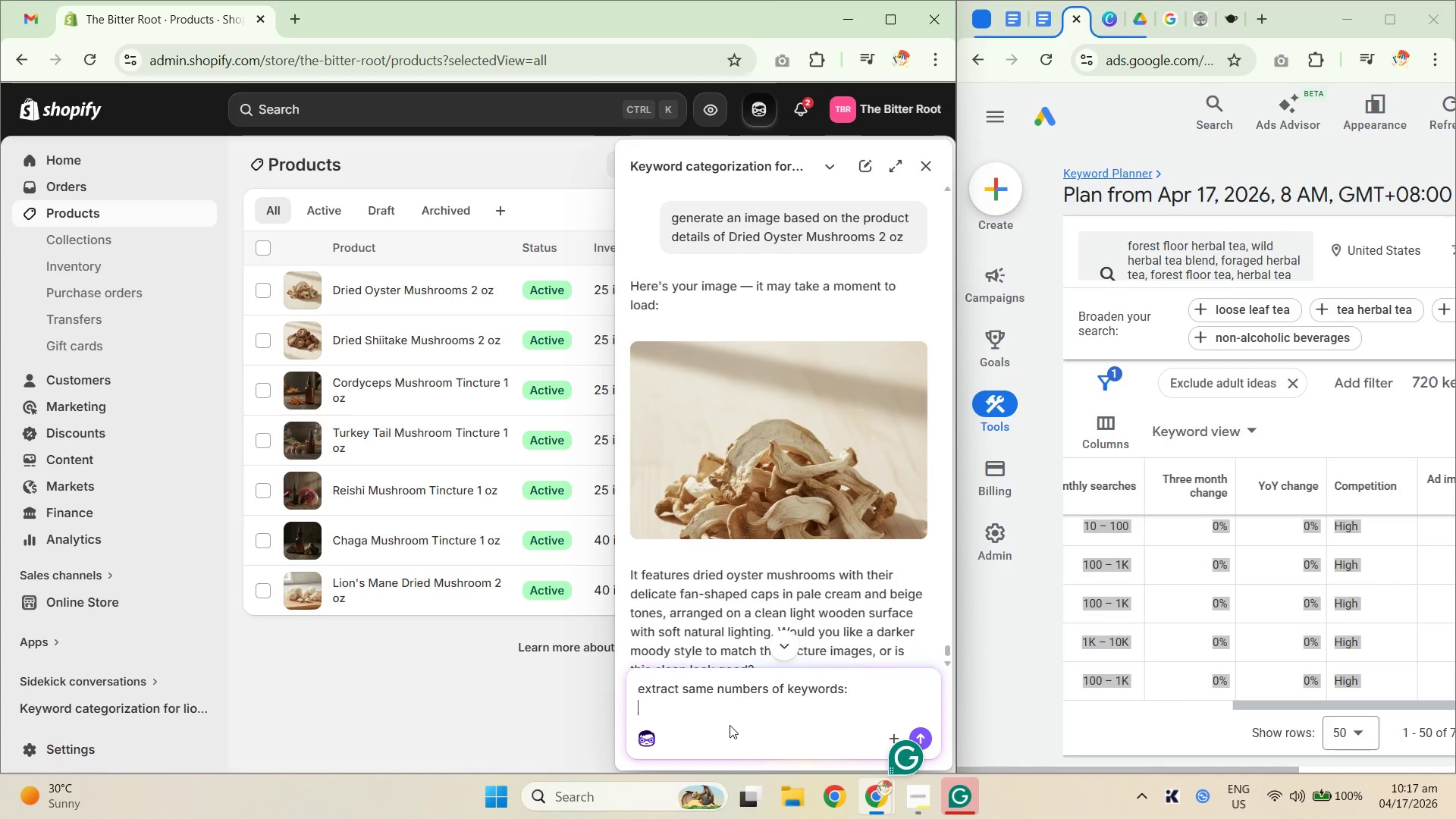 
key(Shift+Enter)
 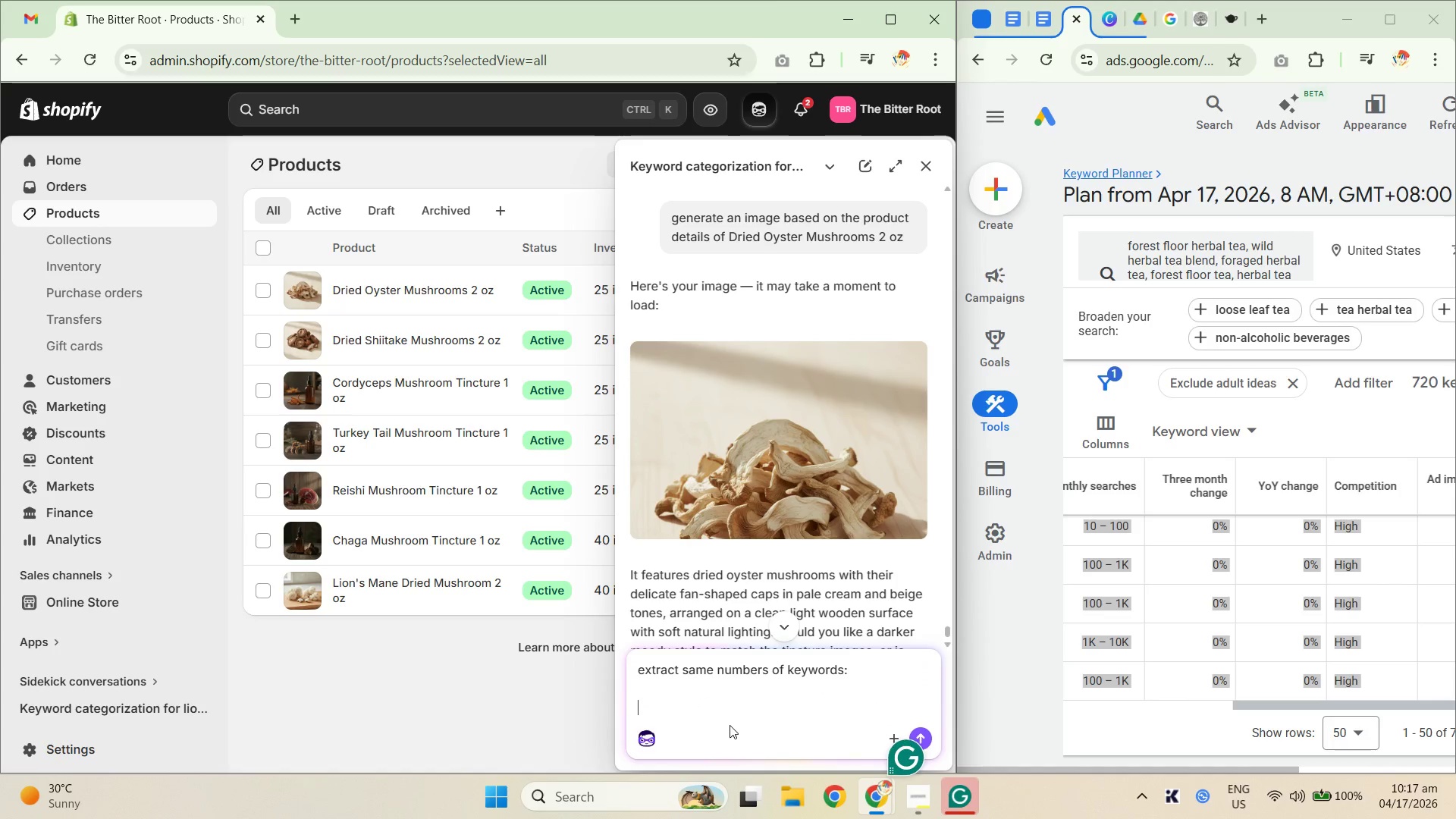 
key(Control+ControlLeft)
 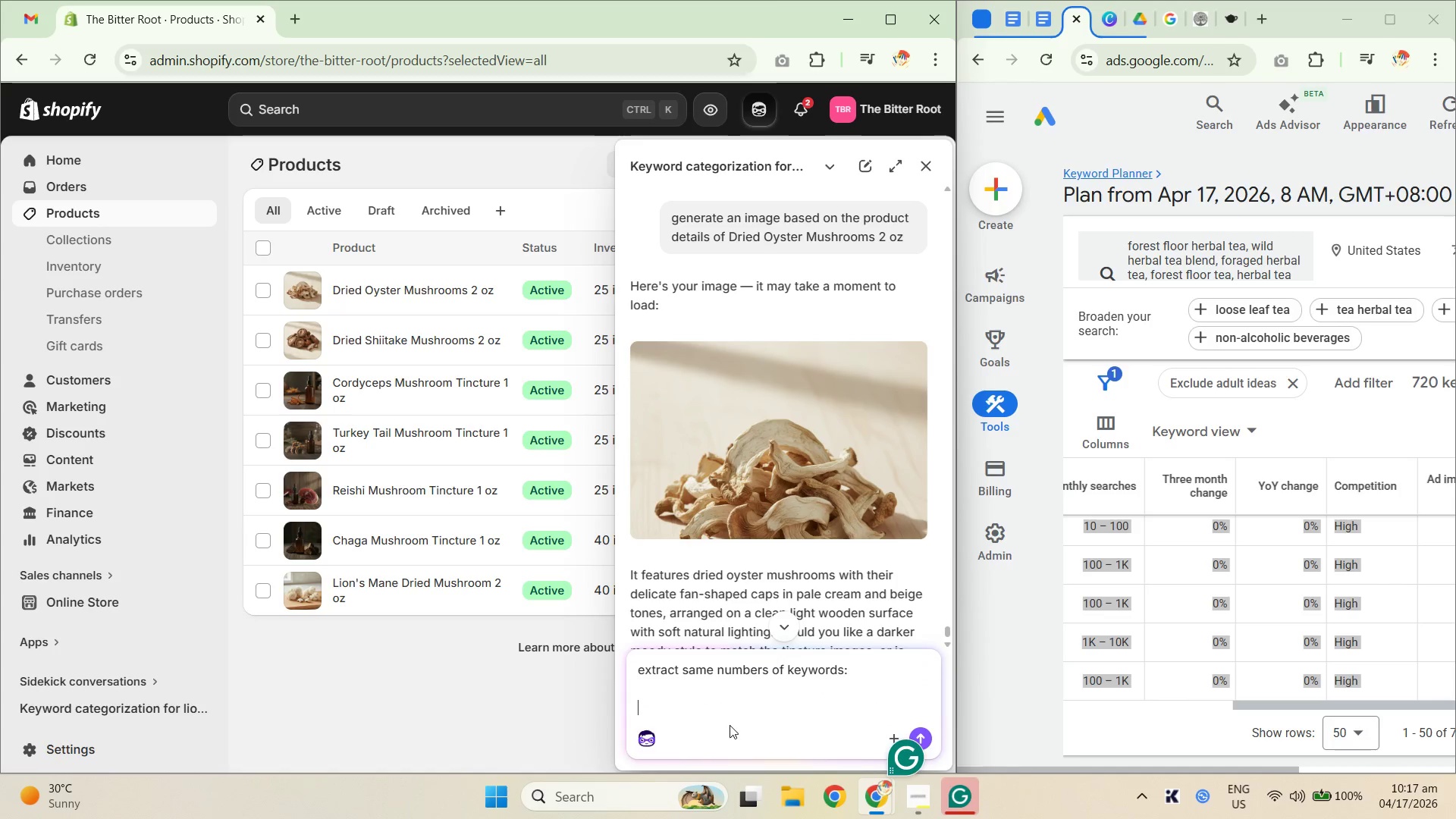 
key(Control+V)
 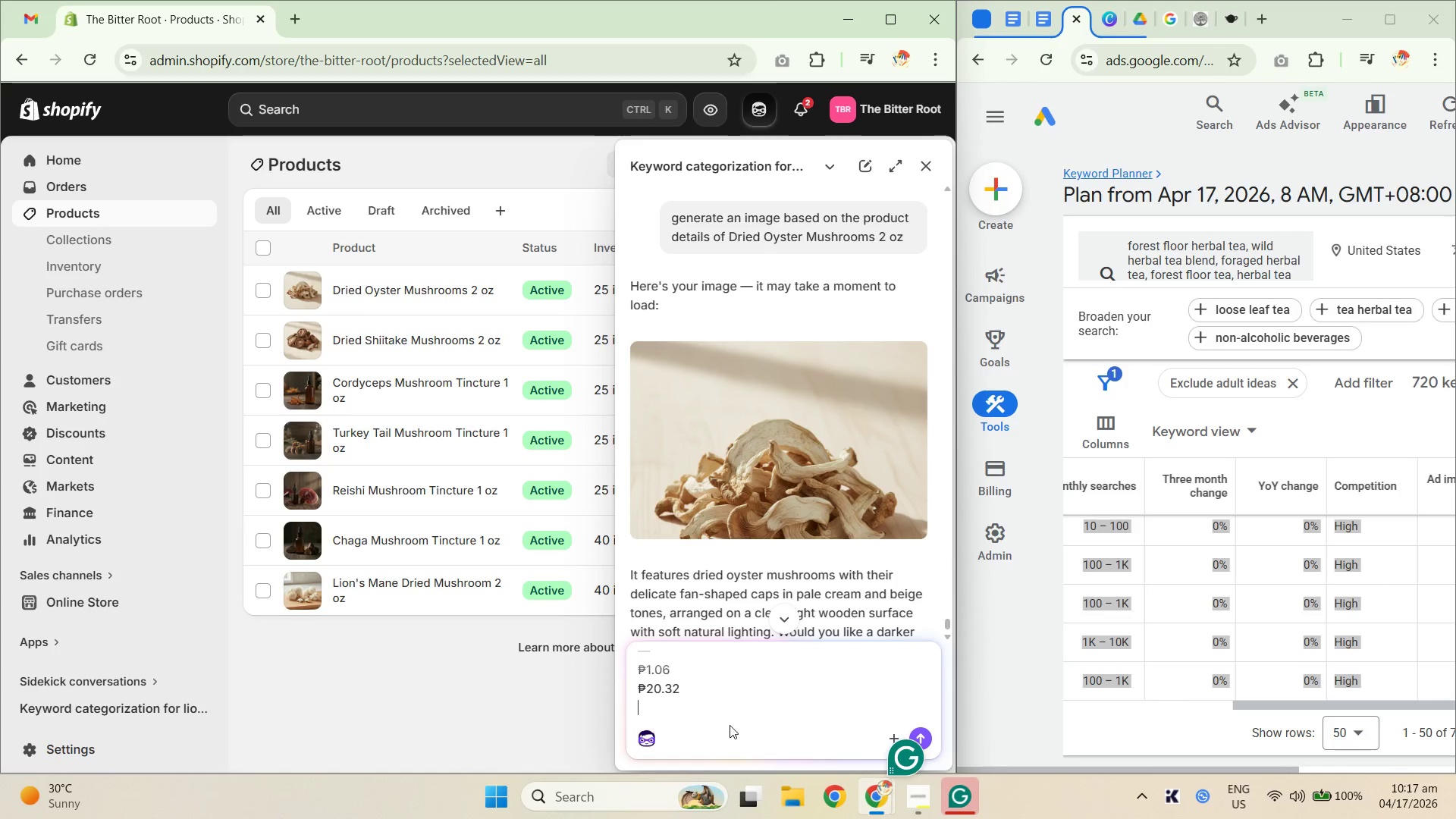 
key(NumpadEnter)
 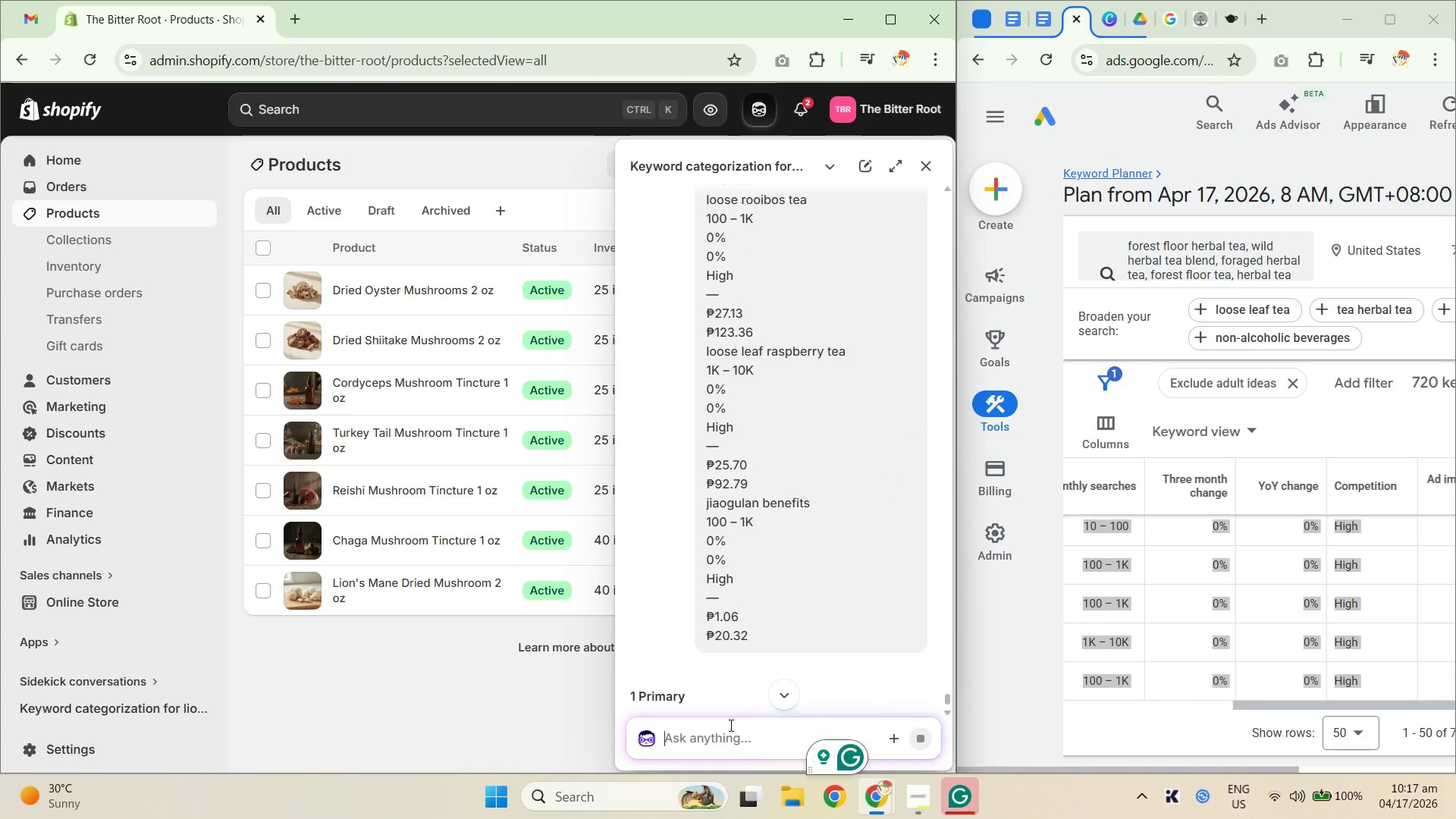 
wait(5.42)
 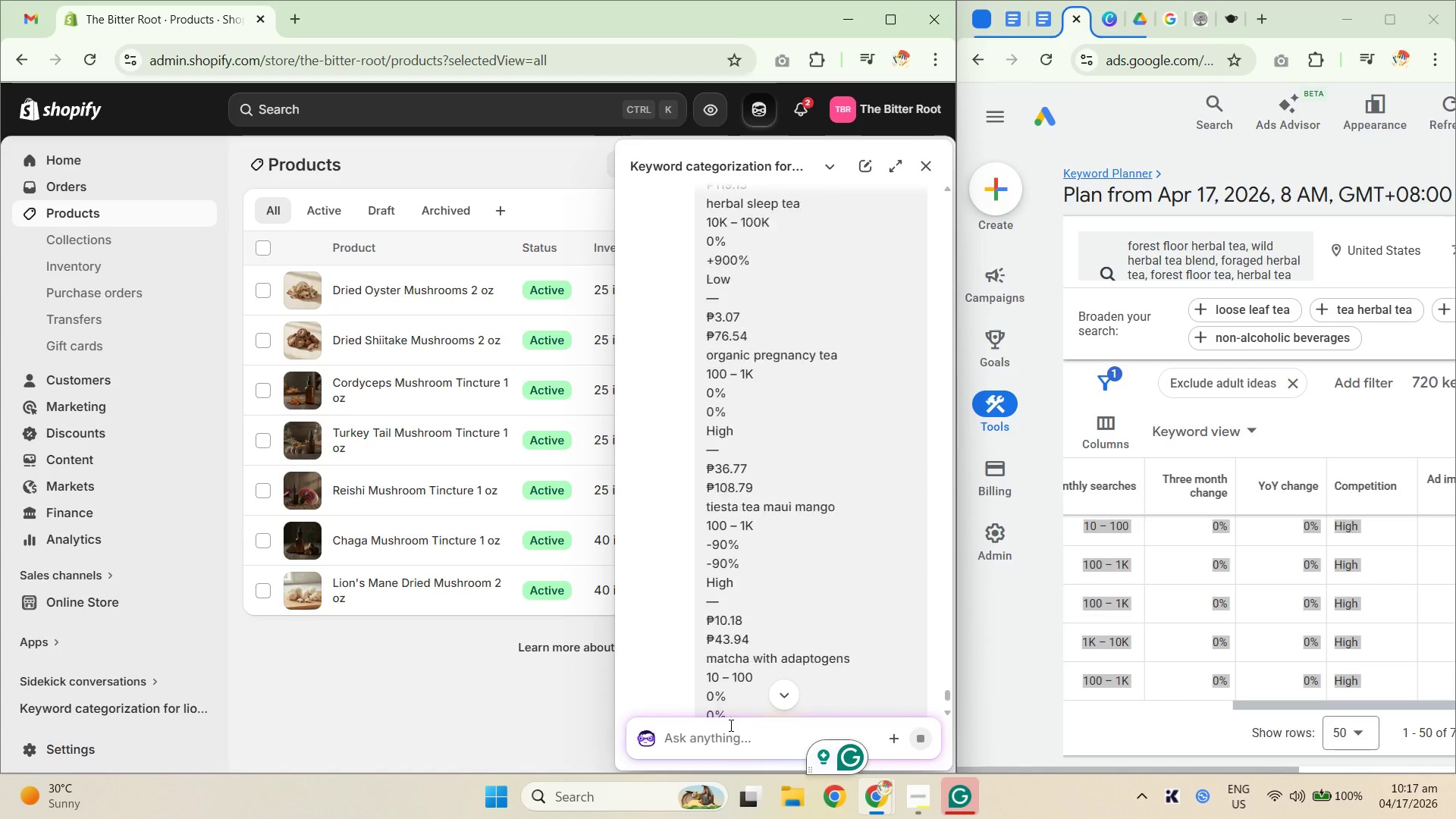 
scroll: coordinate [767, 591], scroll_direction: down, amount: 23.0
 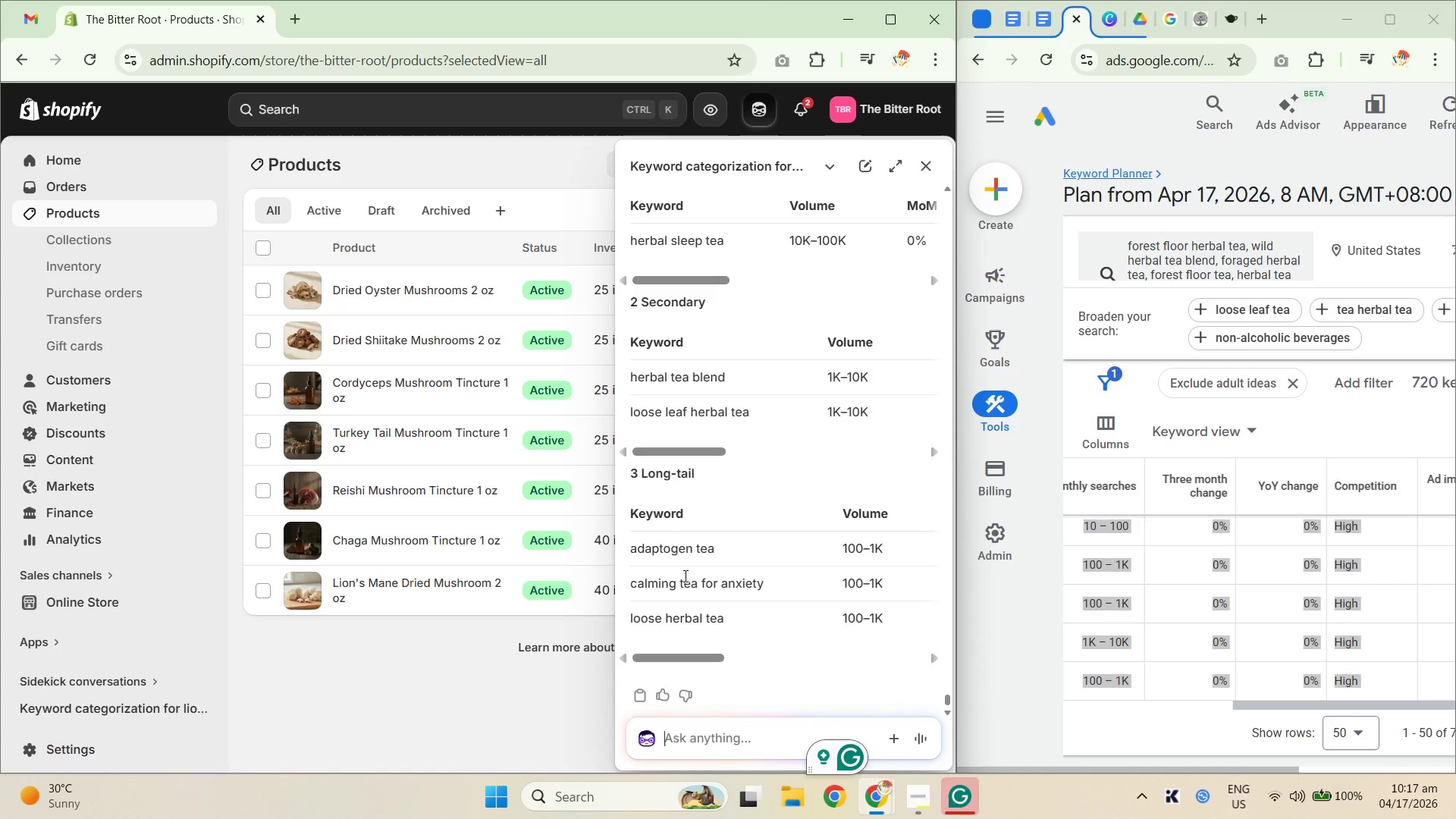 
left_click_drag(start_coordinate=[635, 617], to_coordinate=[723, 617])
 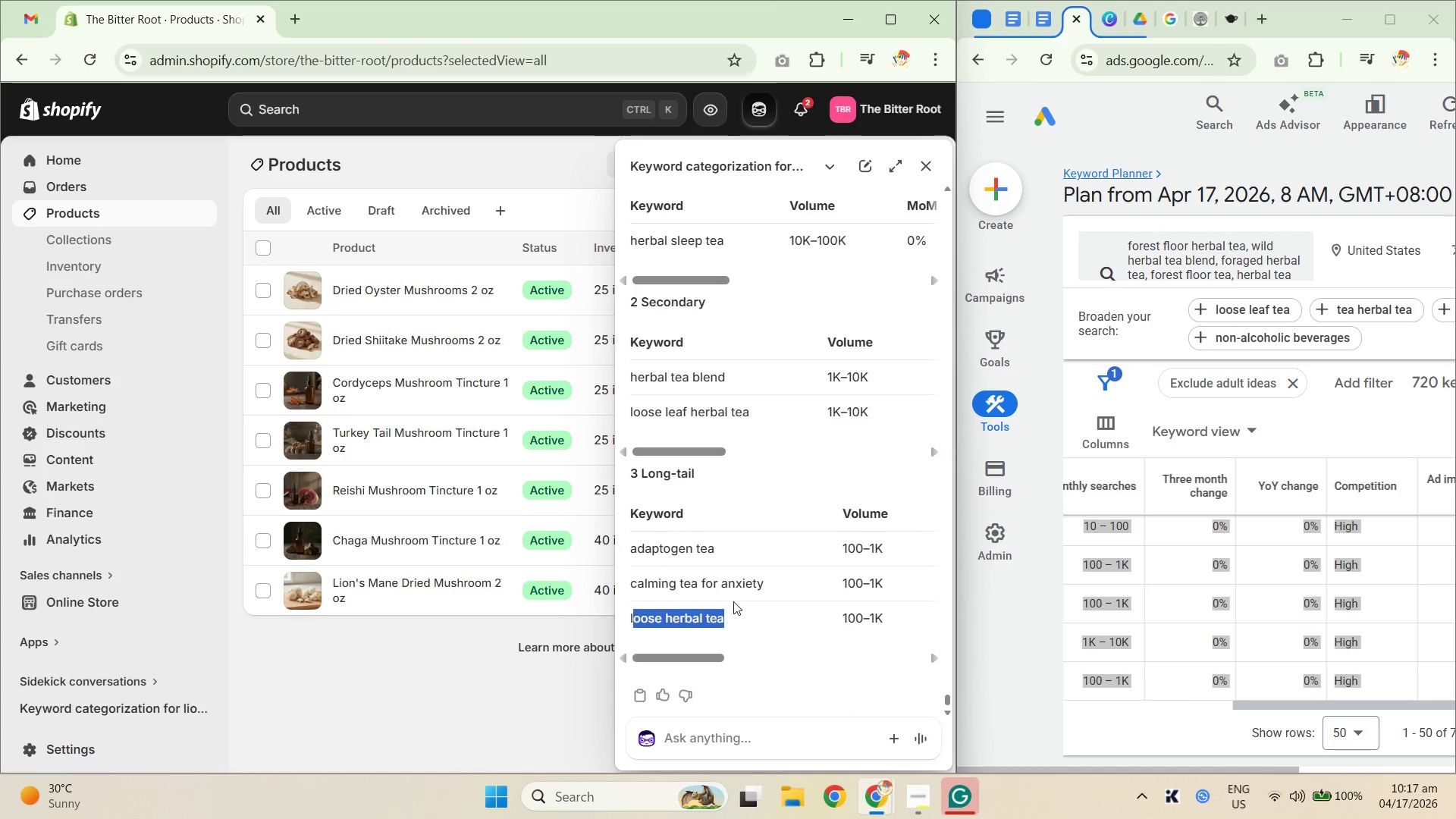 
scroll: coordinate [739, 589], scroll_direction: up, amount: 1.0
 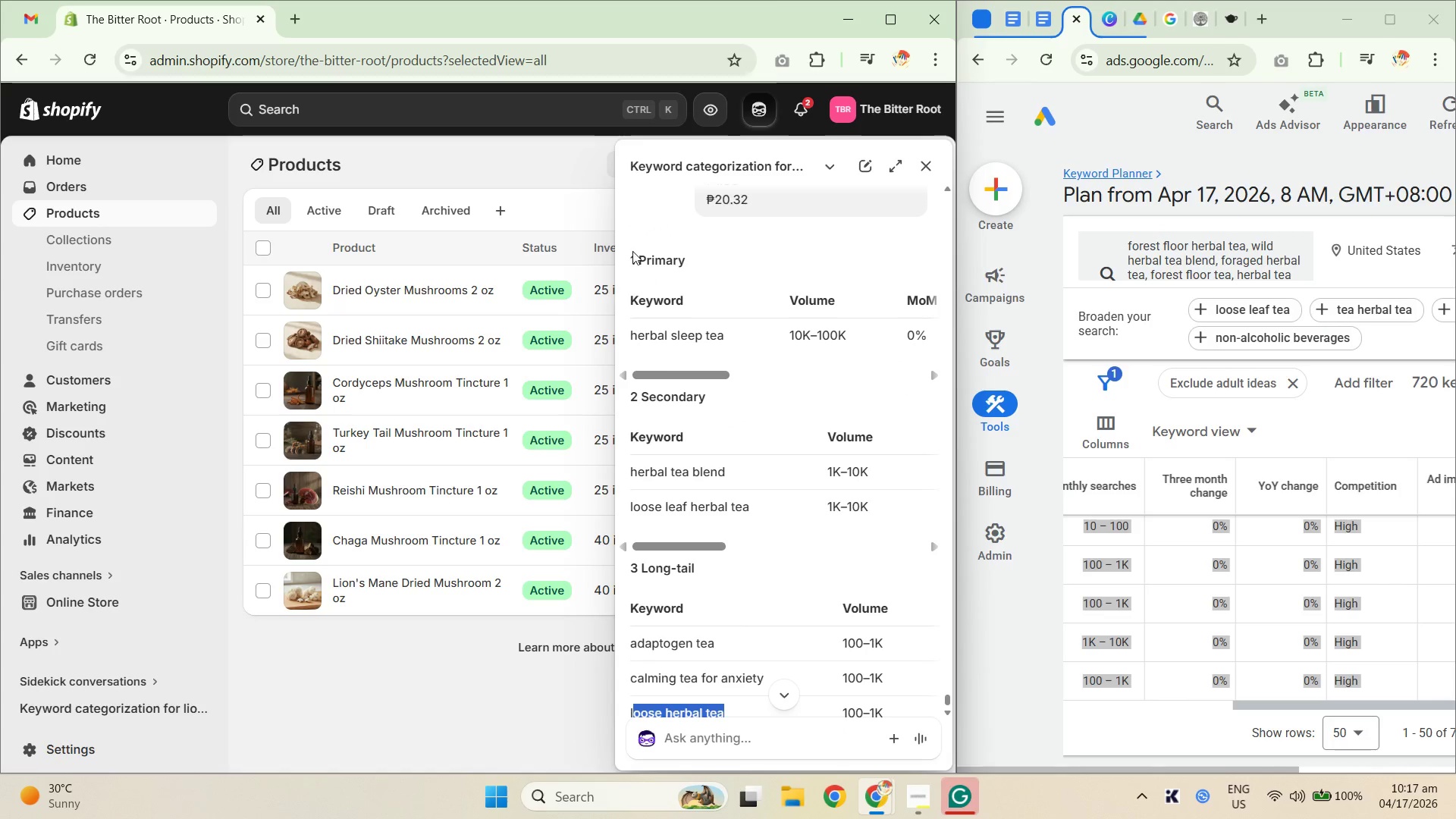 
left_click_drag(start_coordinate=[629, 249], to_coordinate=[915, 626])
 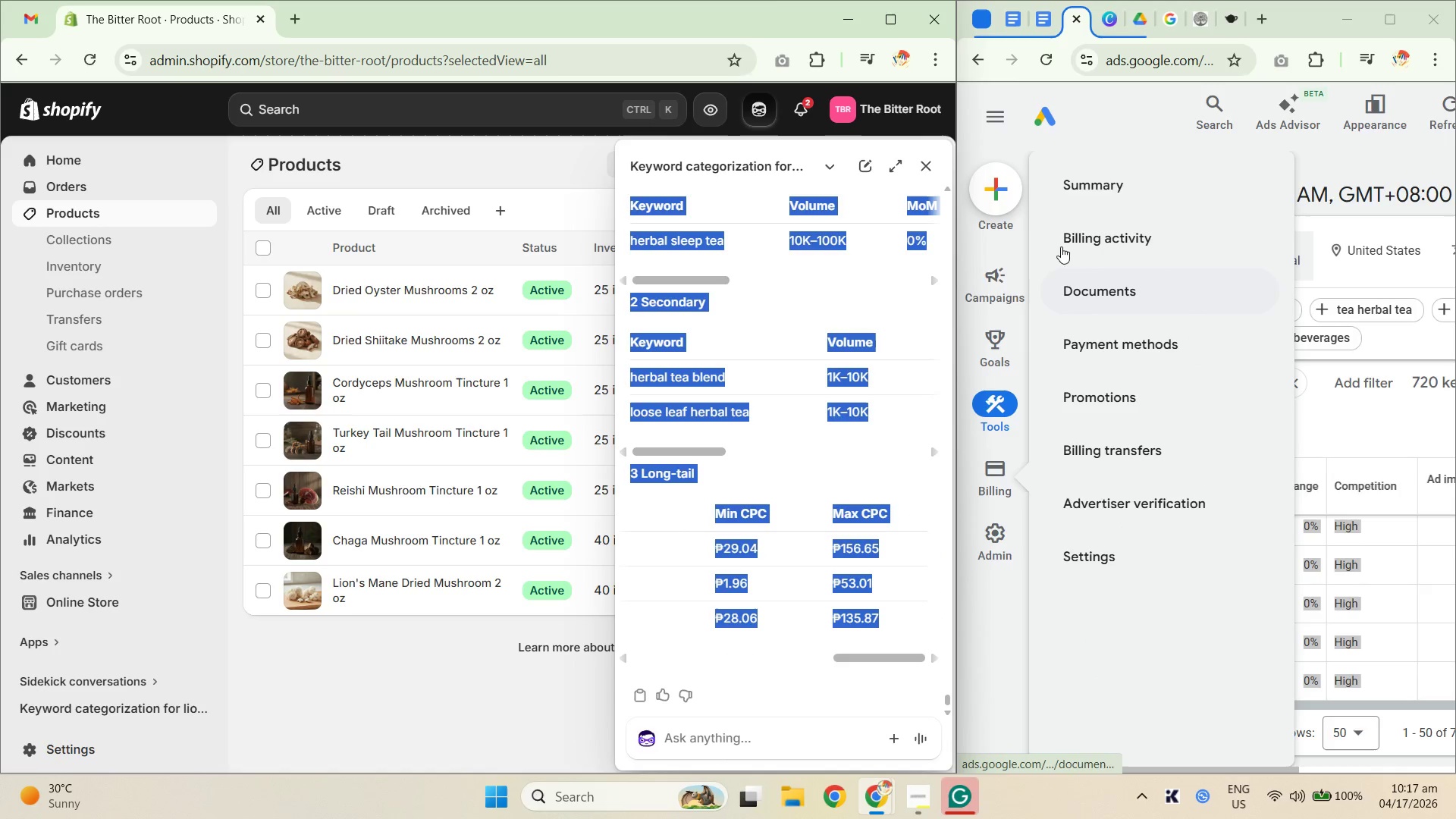 
scroll: coordinate [812, 550], scroll_direction: down, amount: 4.0
 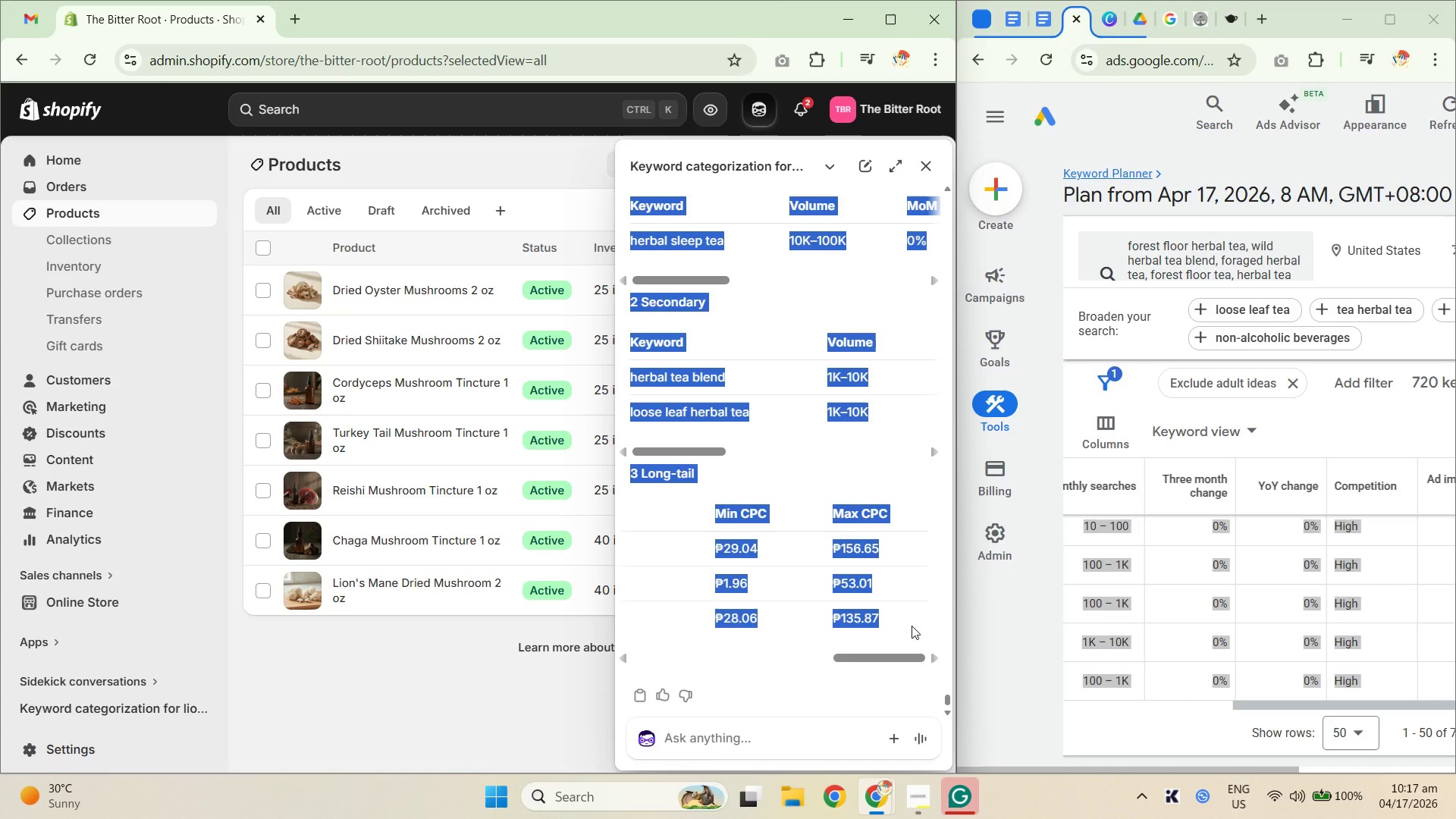 
key(Control+C)
 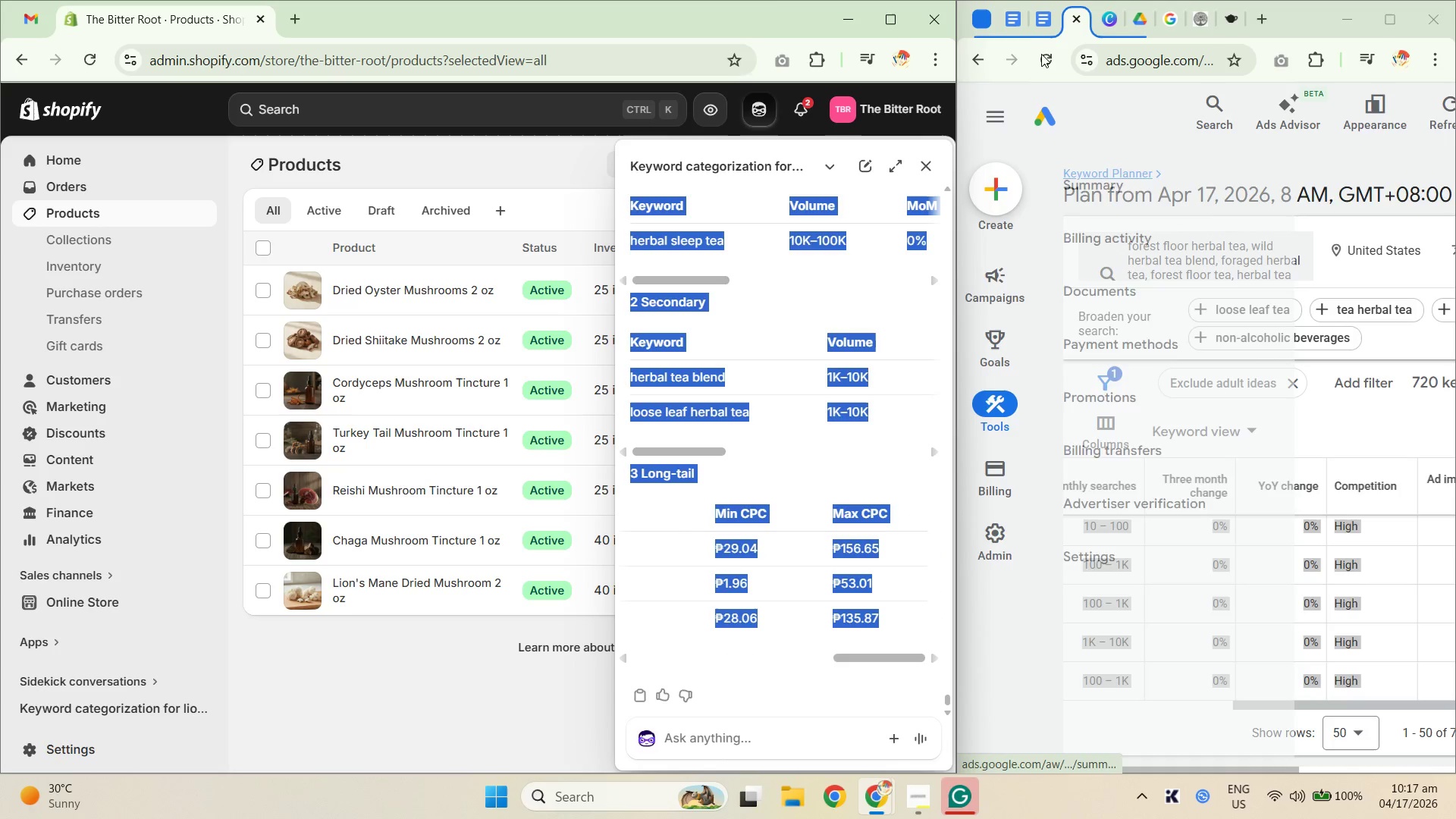 
key(Control+C)
 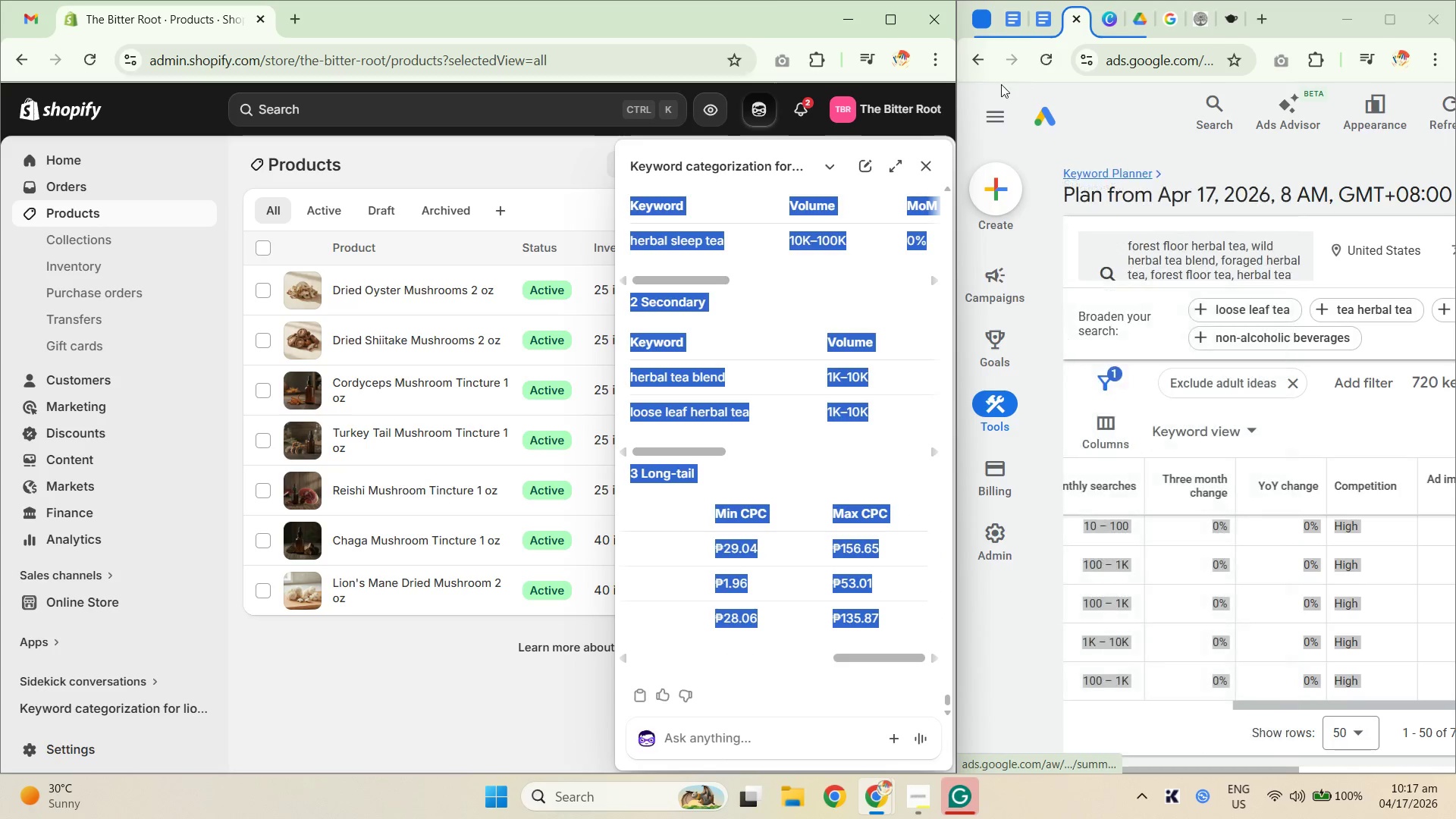 
key(Control+C)
 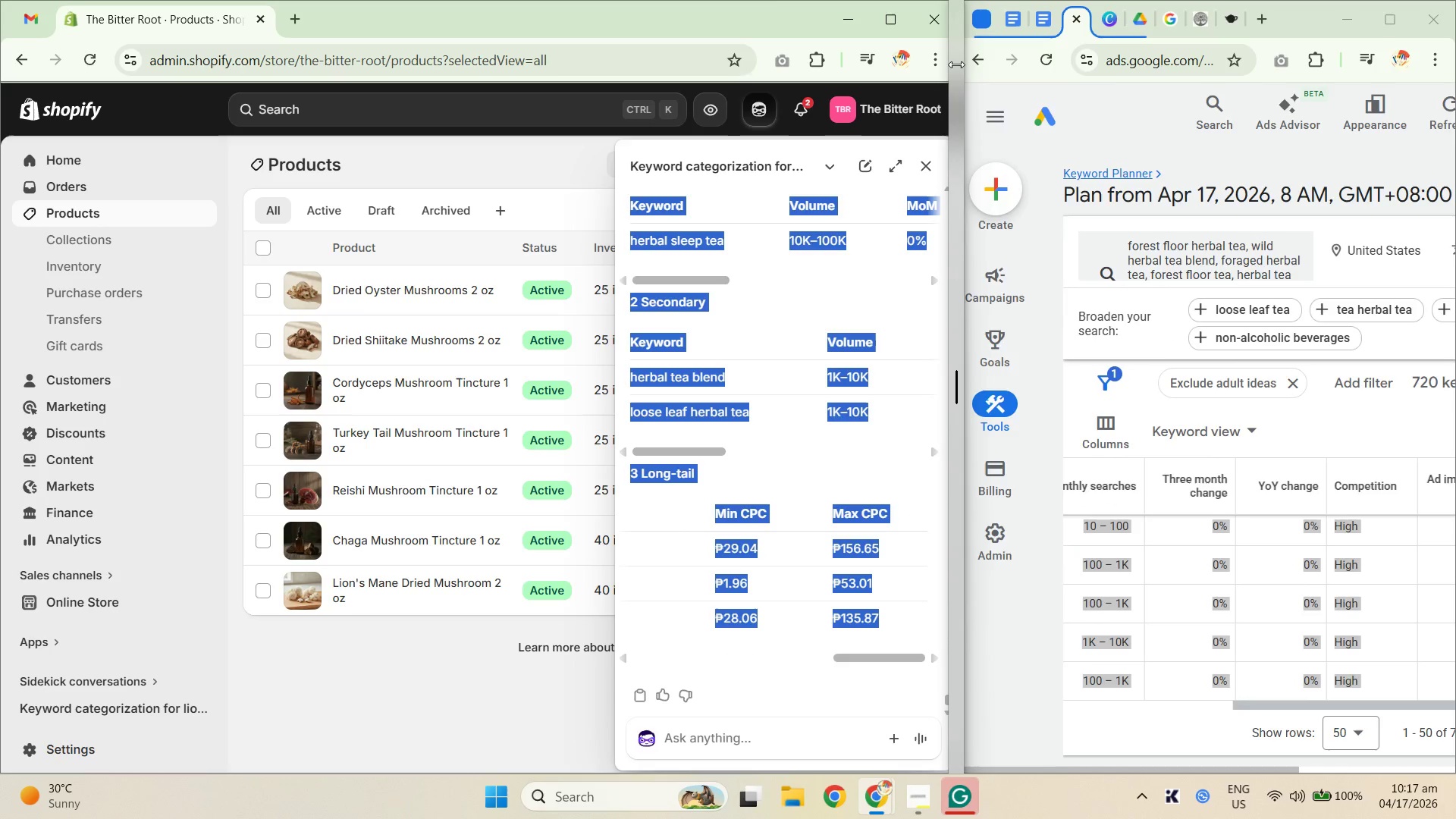 
left_click_drag(start_coordinate=[956, 64], to_coordinate=[562, 152])
 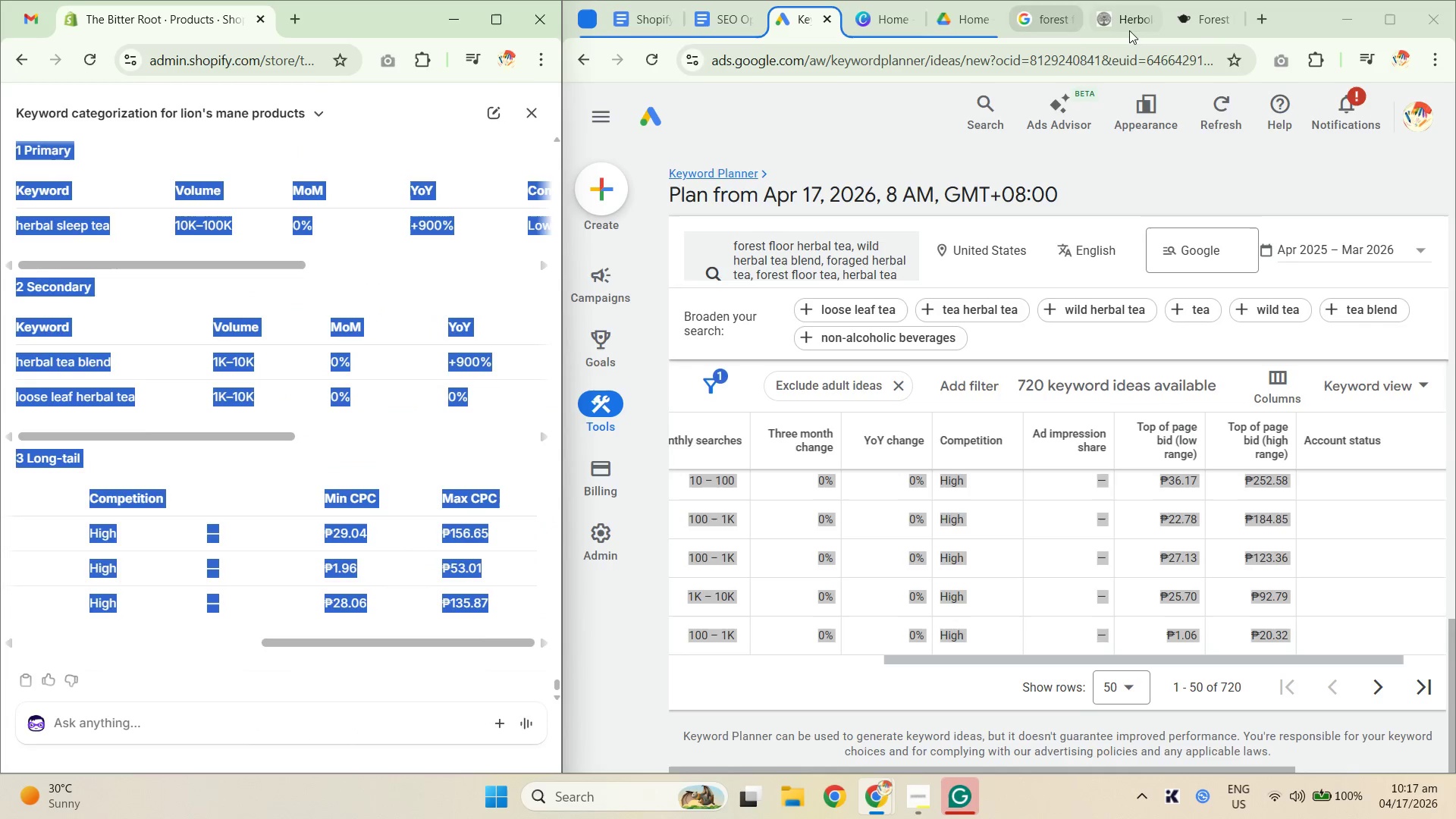 
left_click([1040, 22])
 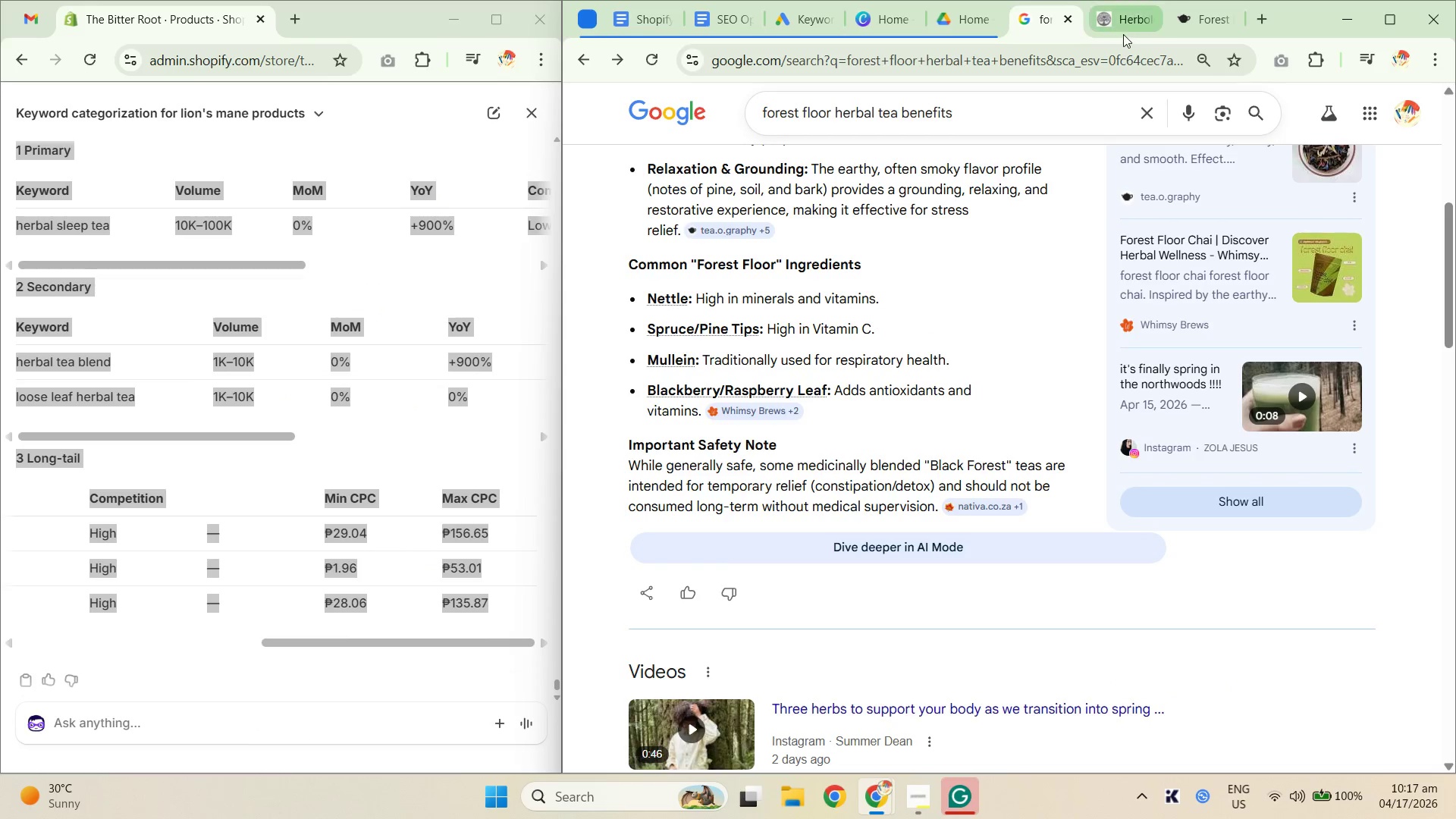 
left_click([1120, 29])
 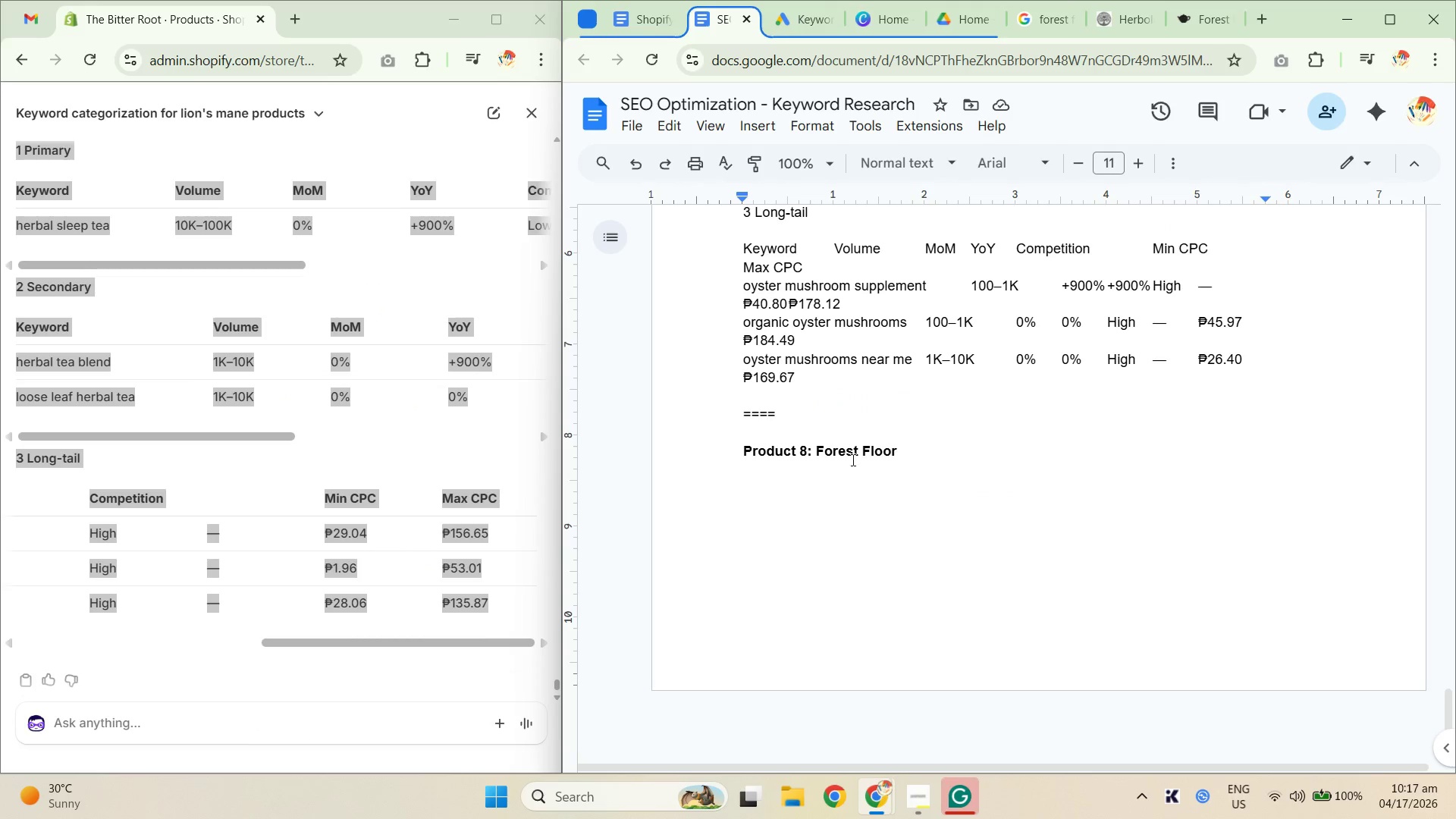 
key(NumpadEnter)
 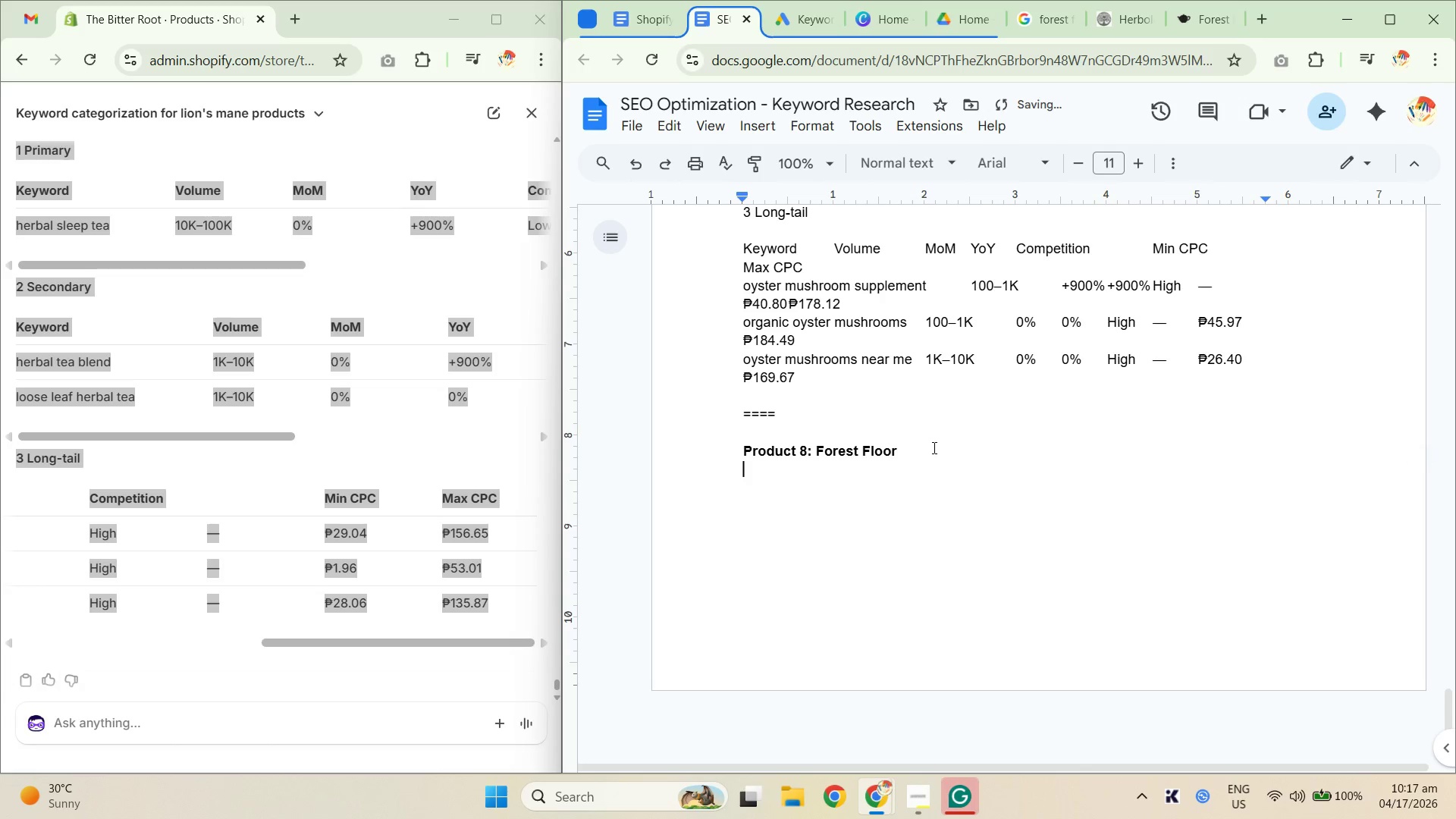 
key(NumpadEnter)
 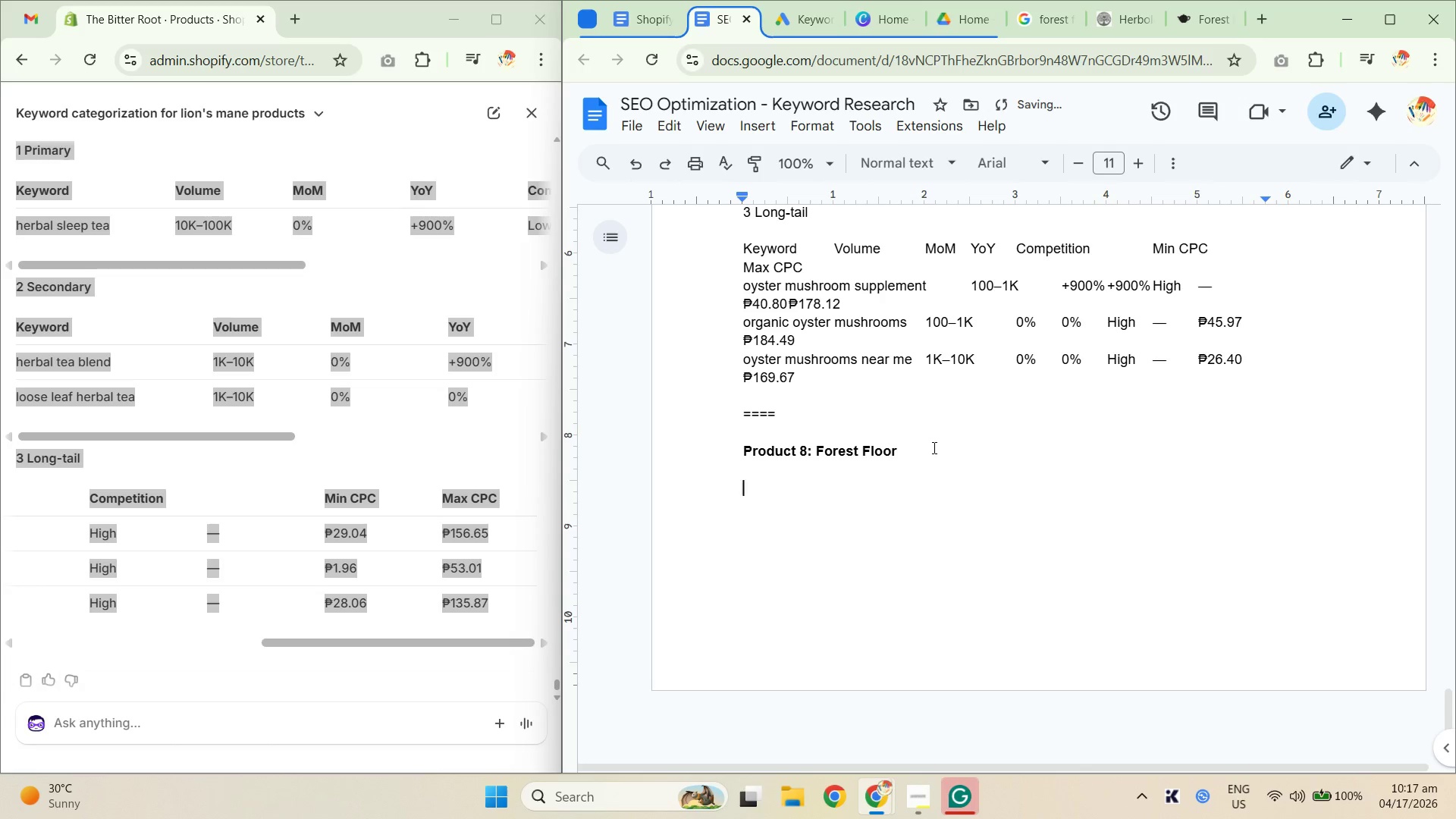 
key(Control+V)
 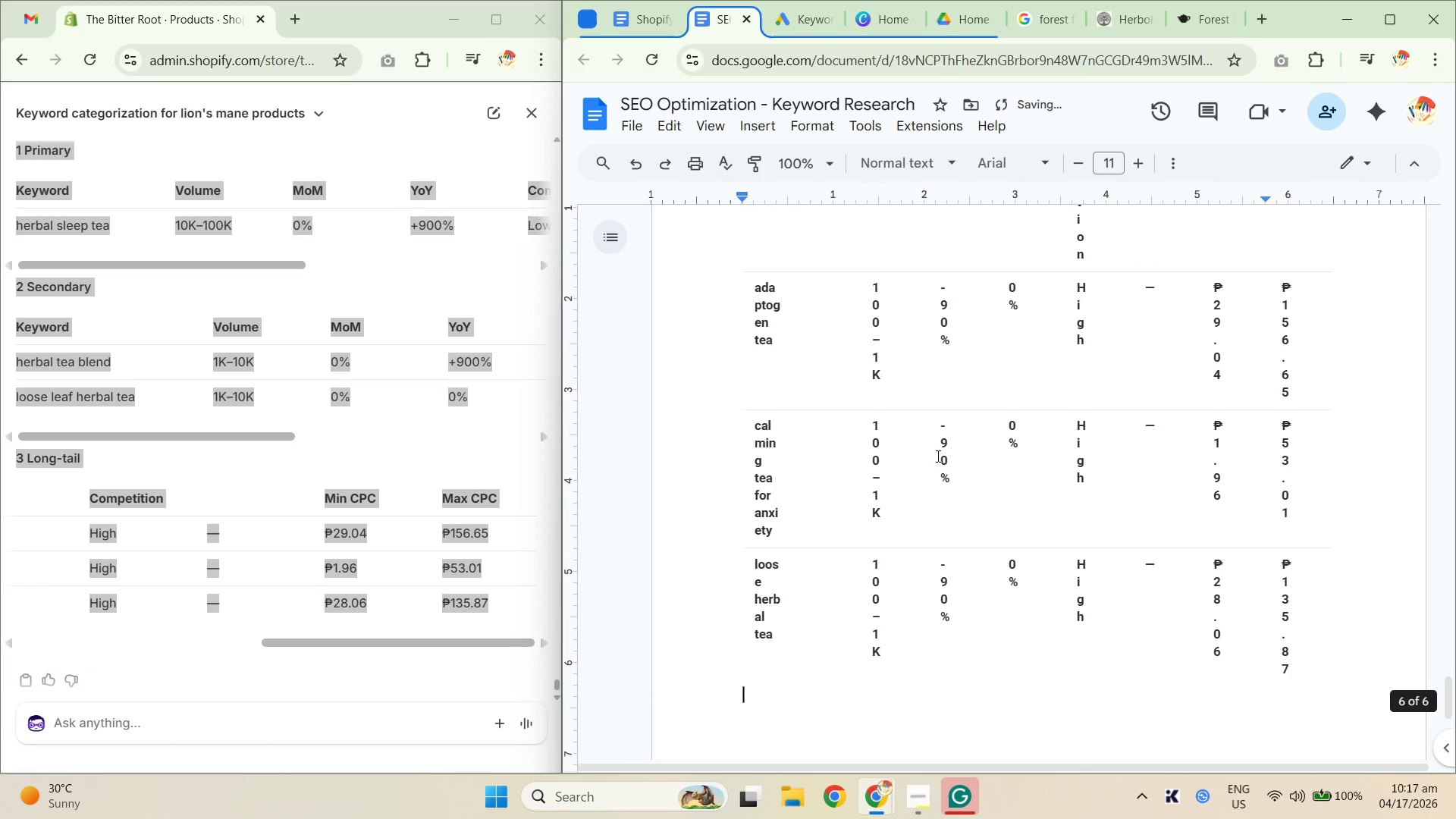 
key(Control+Z)
 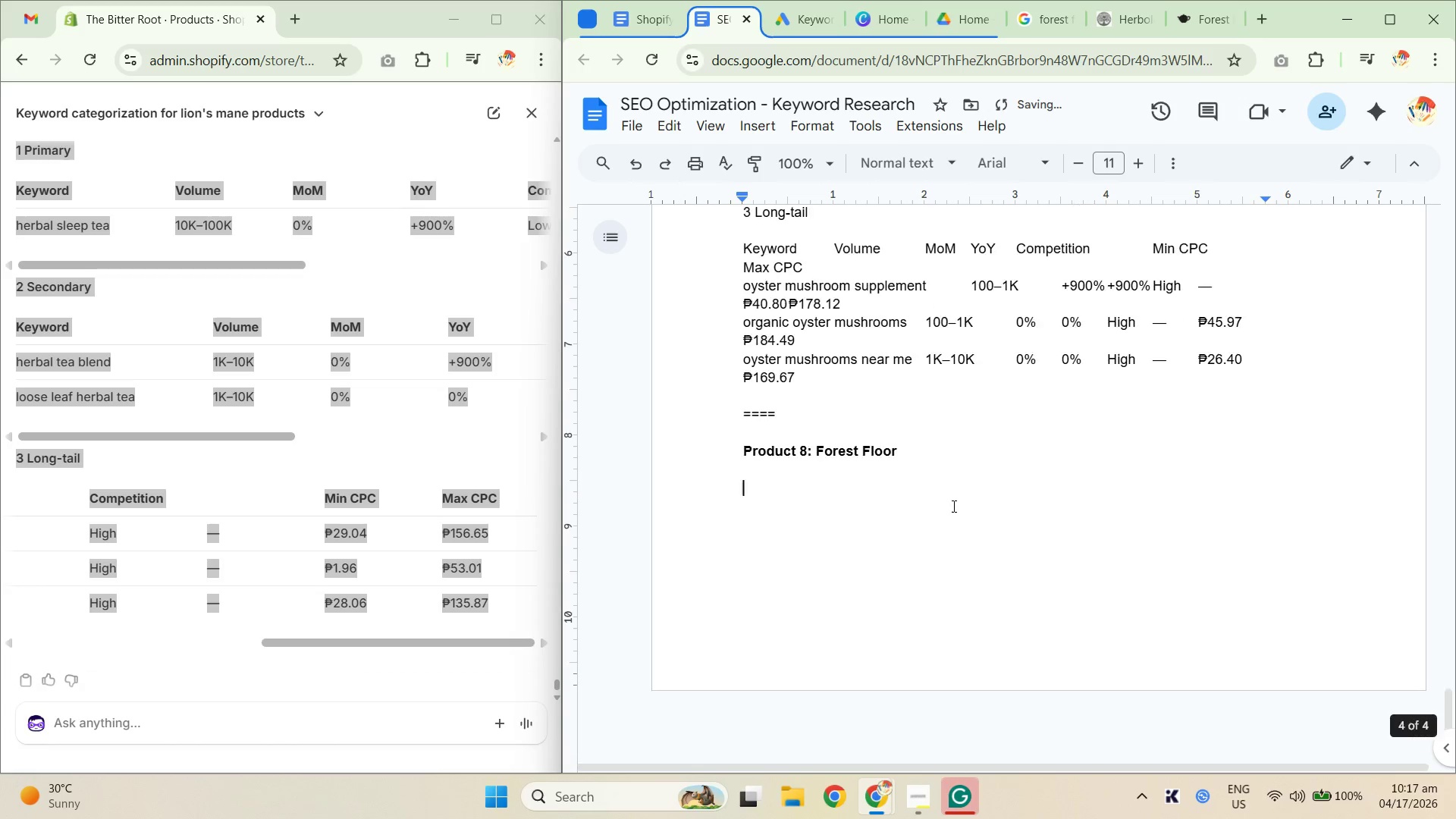 
key(Control+Shift+ShiftLeft)
 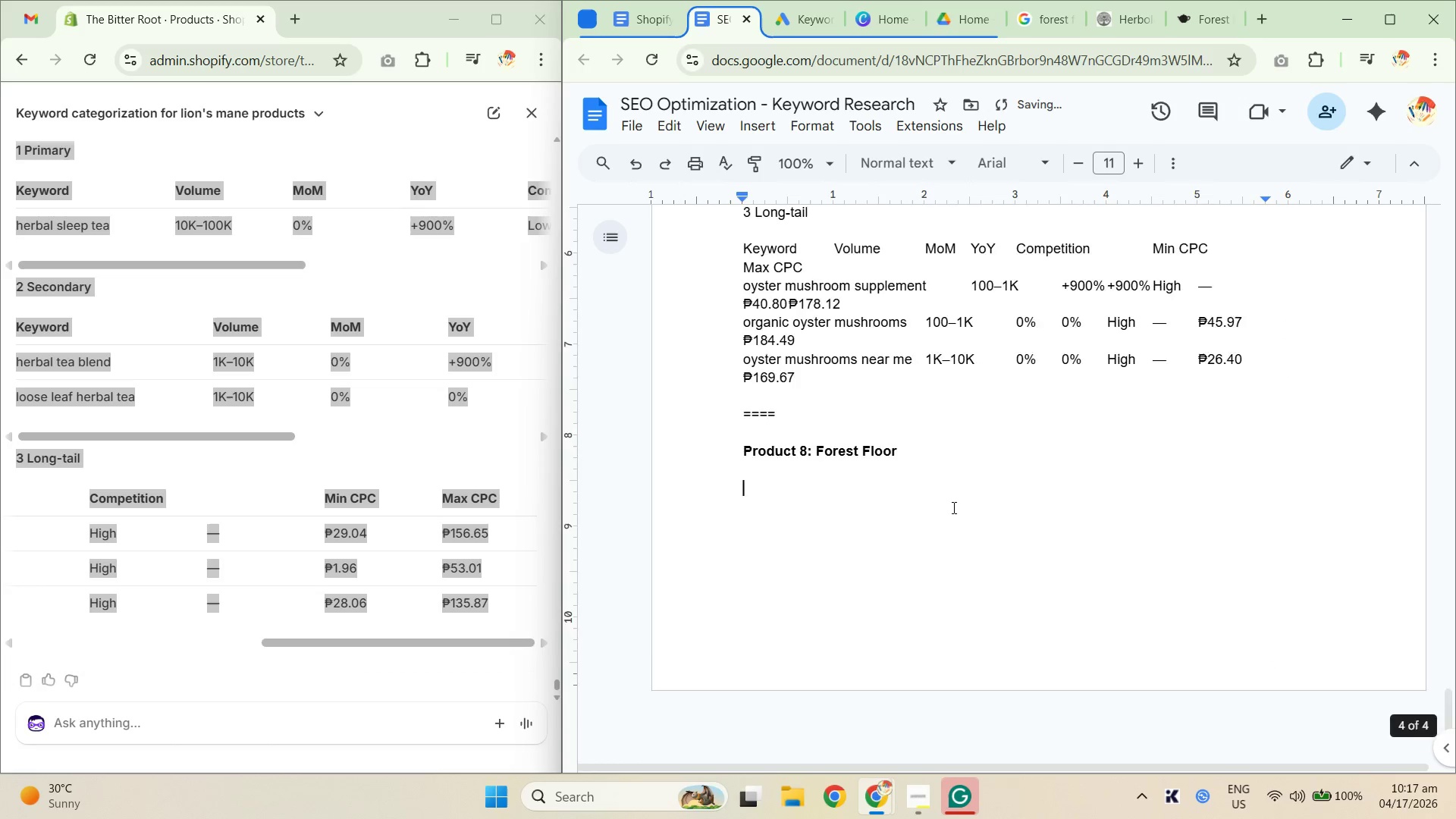 
key(Control+Shift+V)
 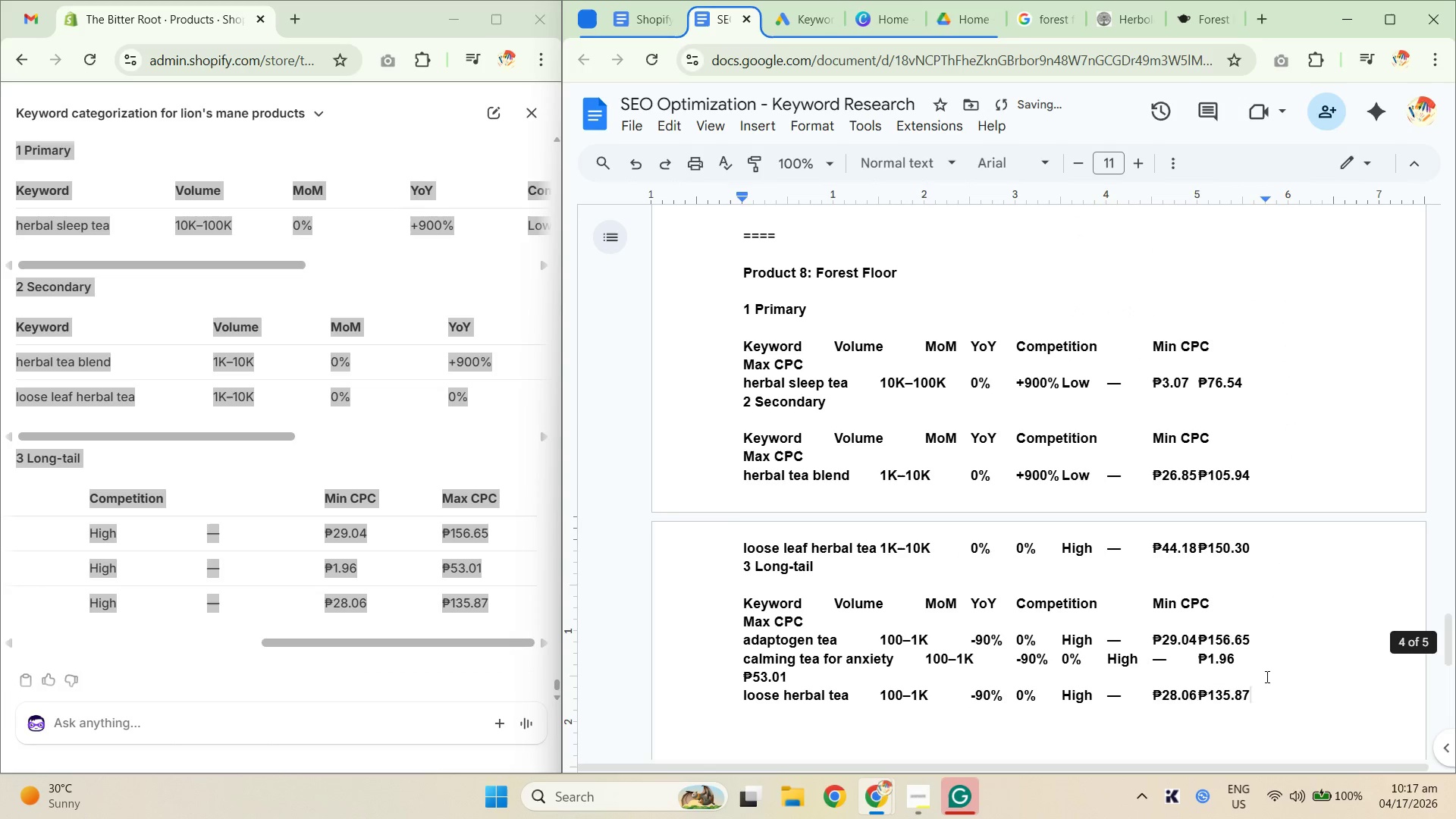 
left_click_drag(start_coordinate=[1272, 683], to_coordinate=[723, 311])
 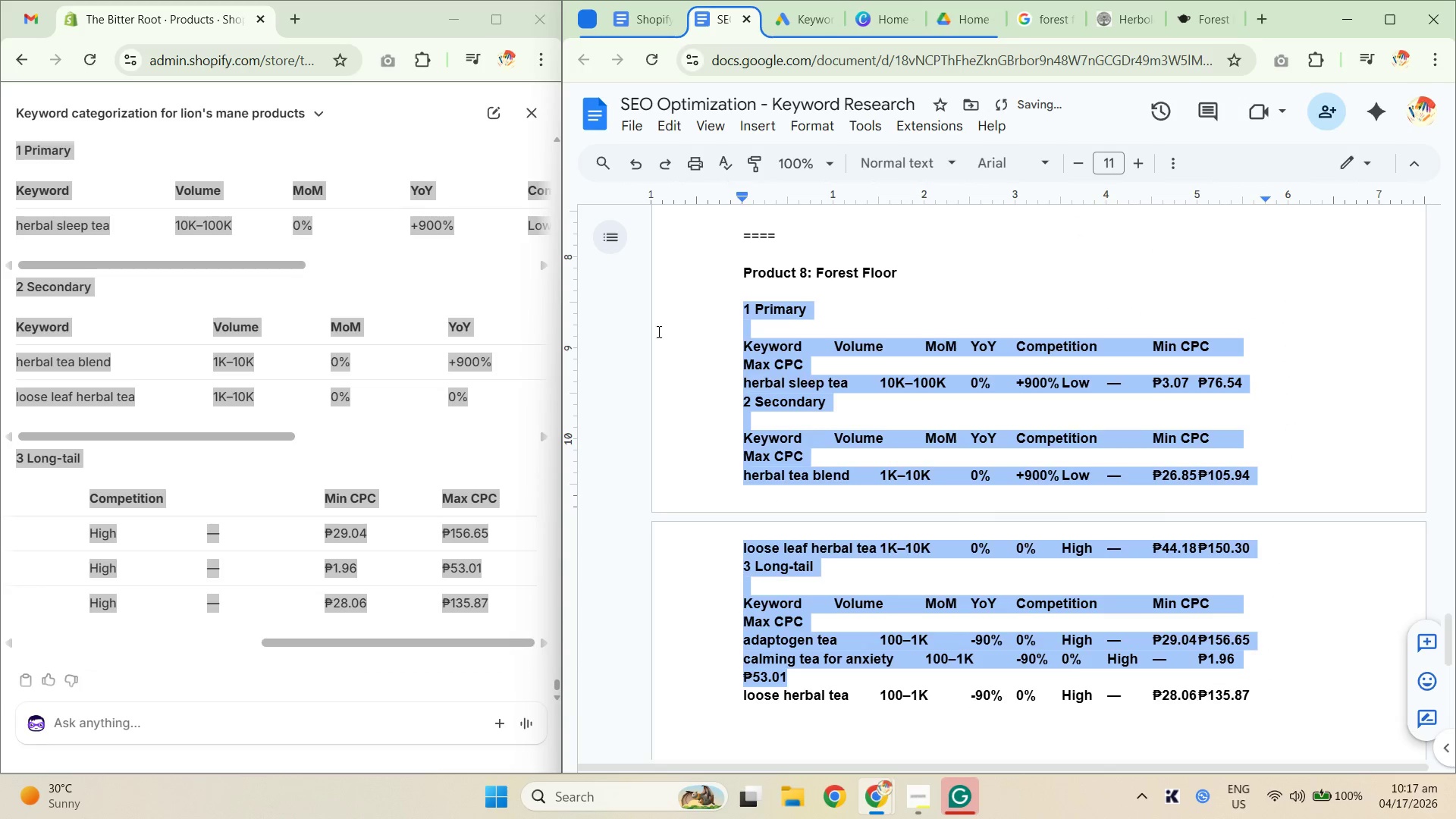 
key(Control+ControlLeft)
 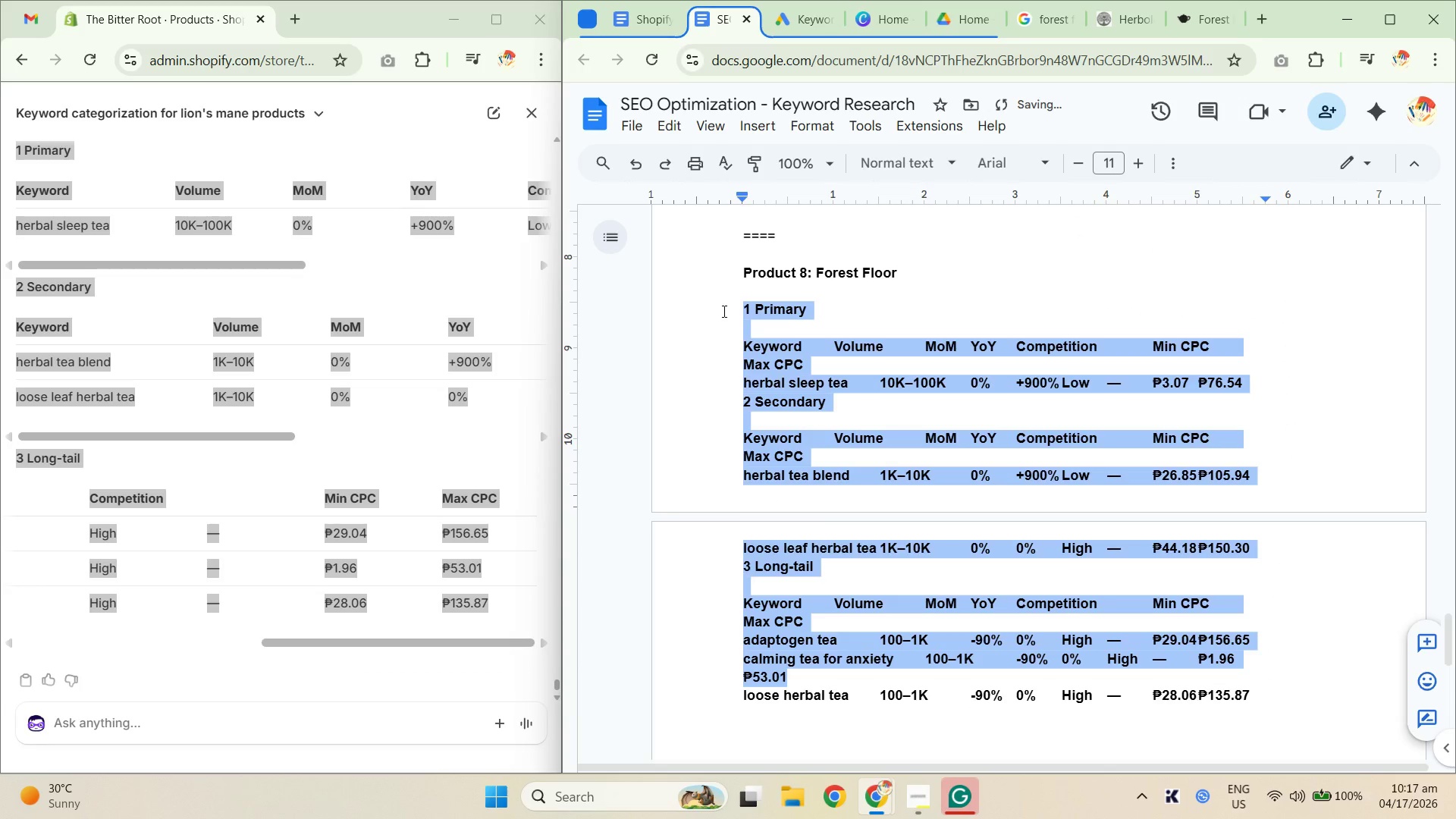 
key(Control+B)
 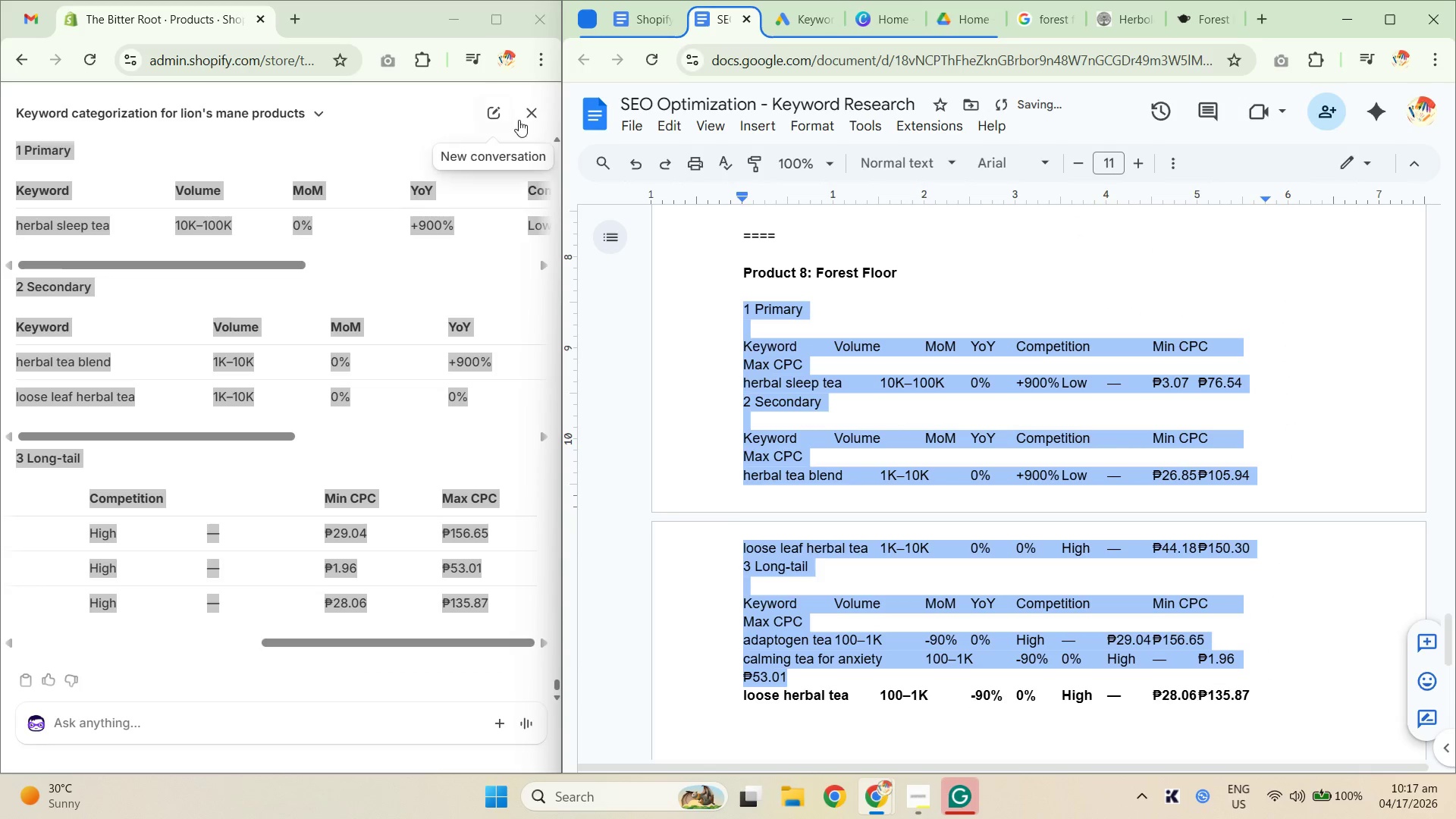 
left_click([529, 115])
 